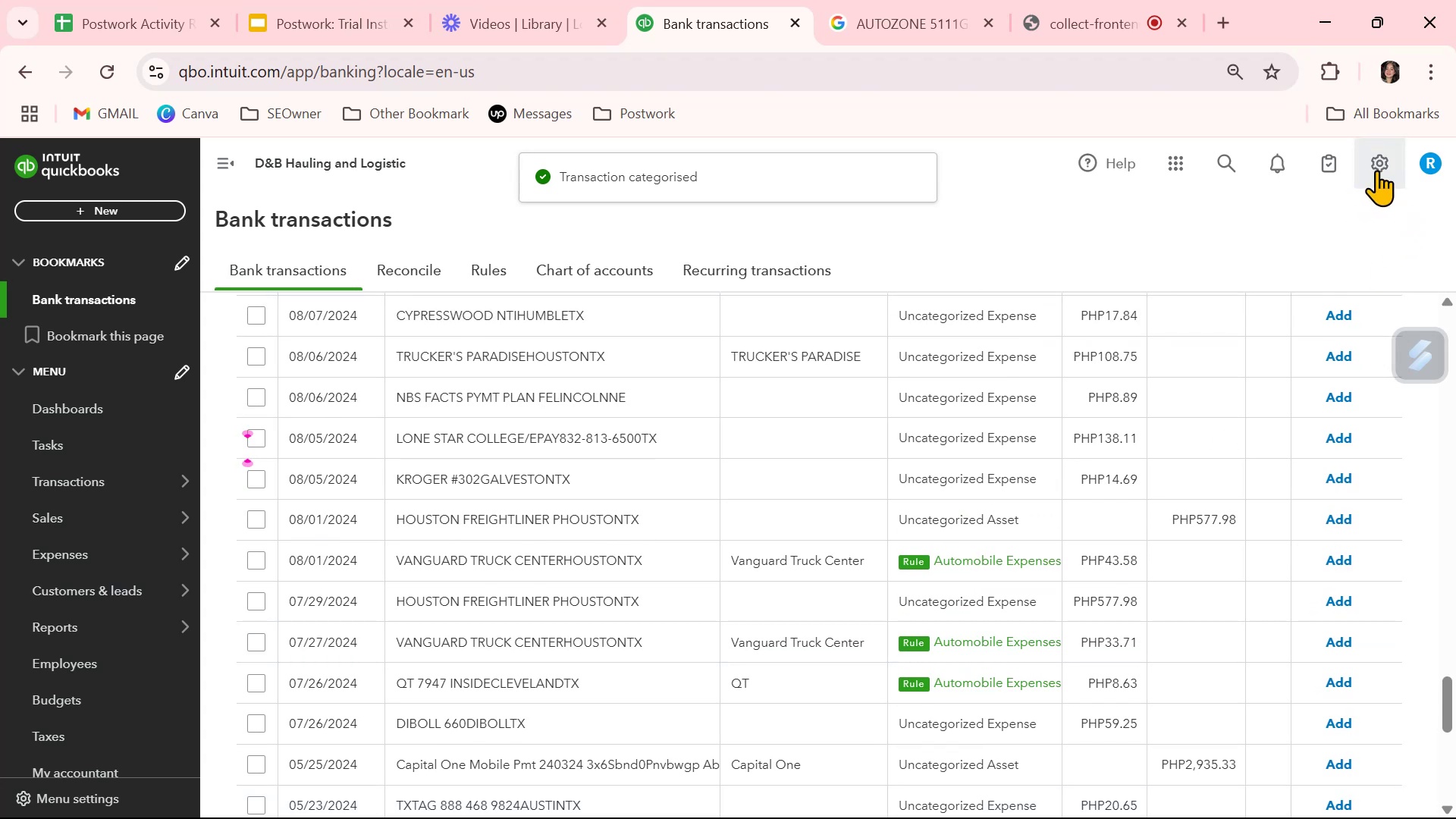 
left_click([1376, 170])
 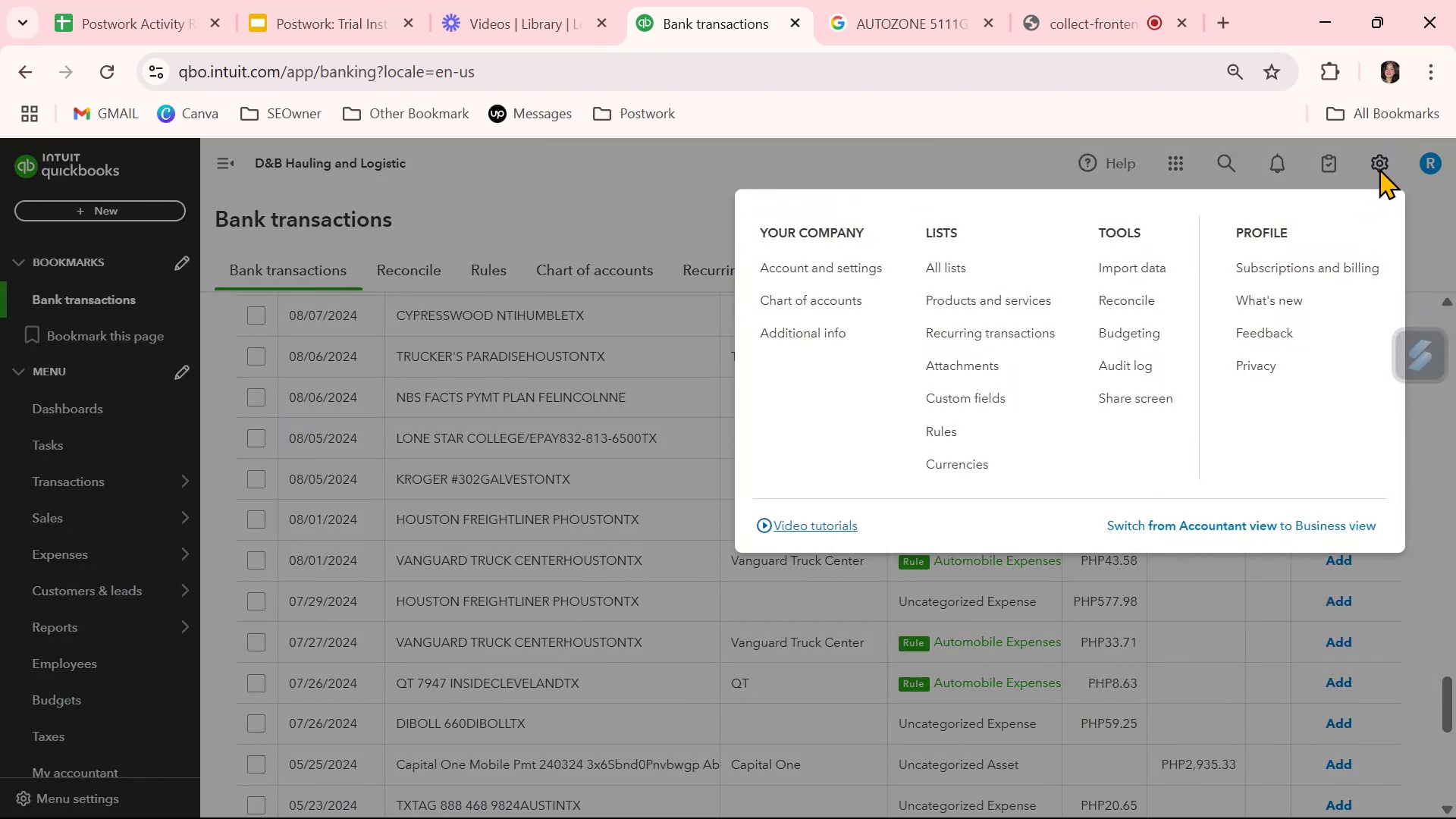 
wait(6.42)
 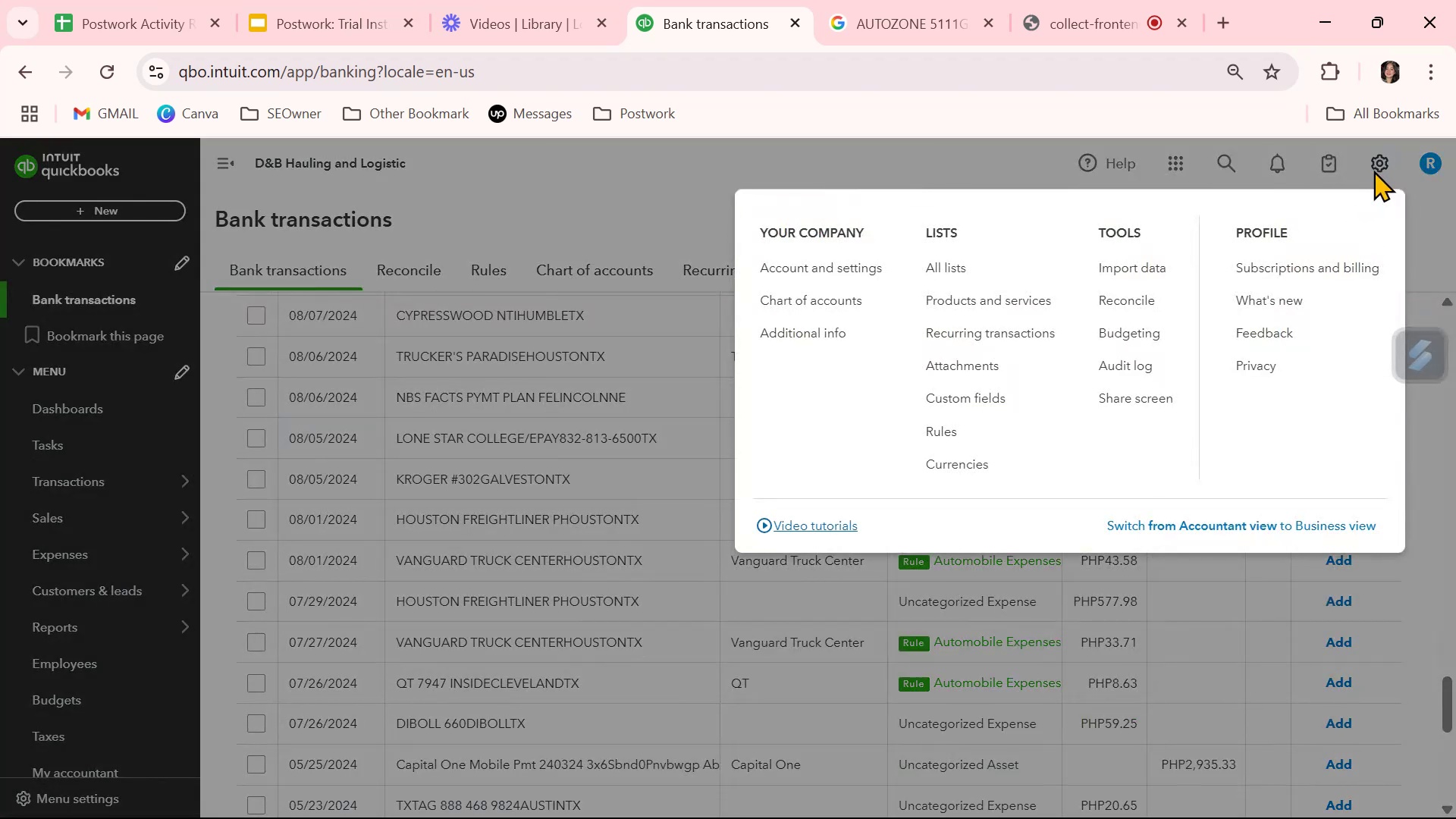 
right_click([944, 425])
 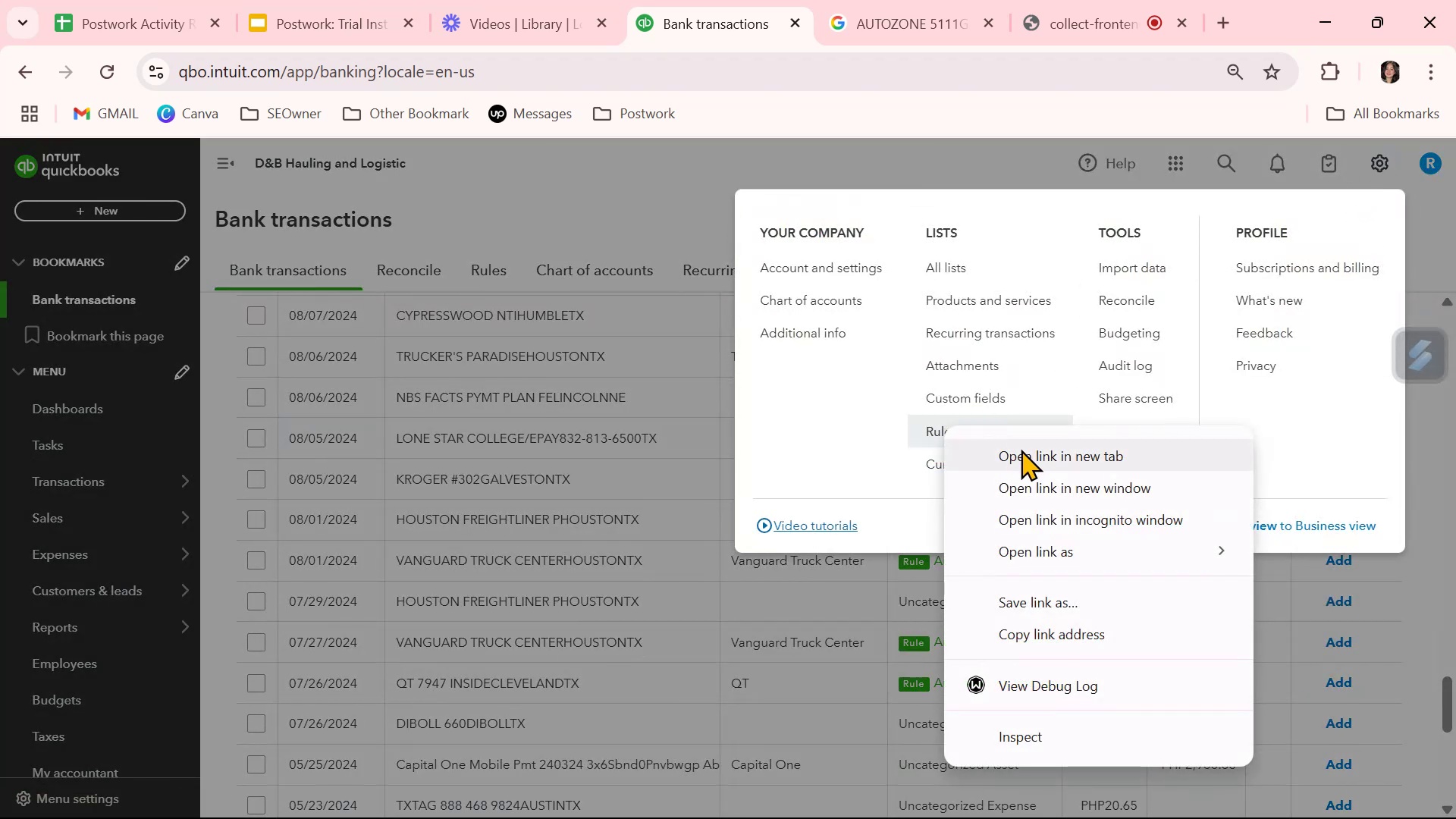 
left_click([1026, 451])
 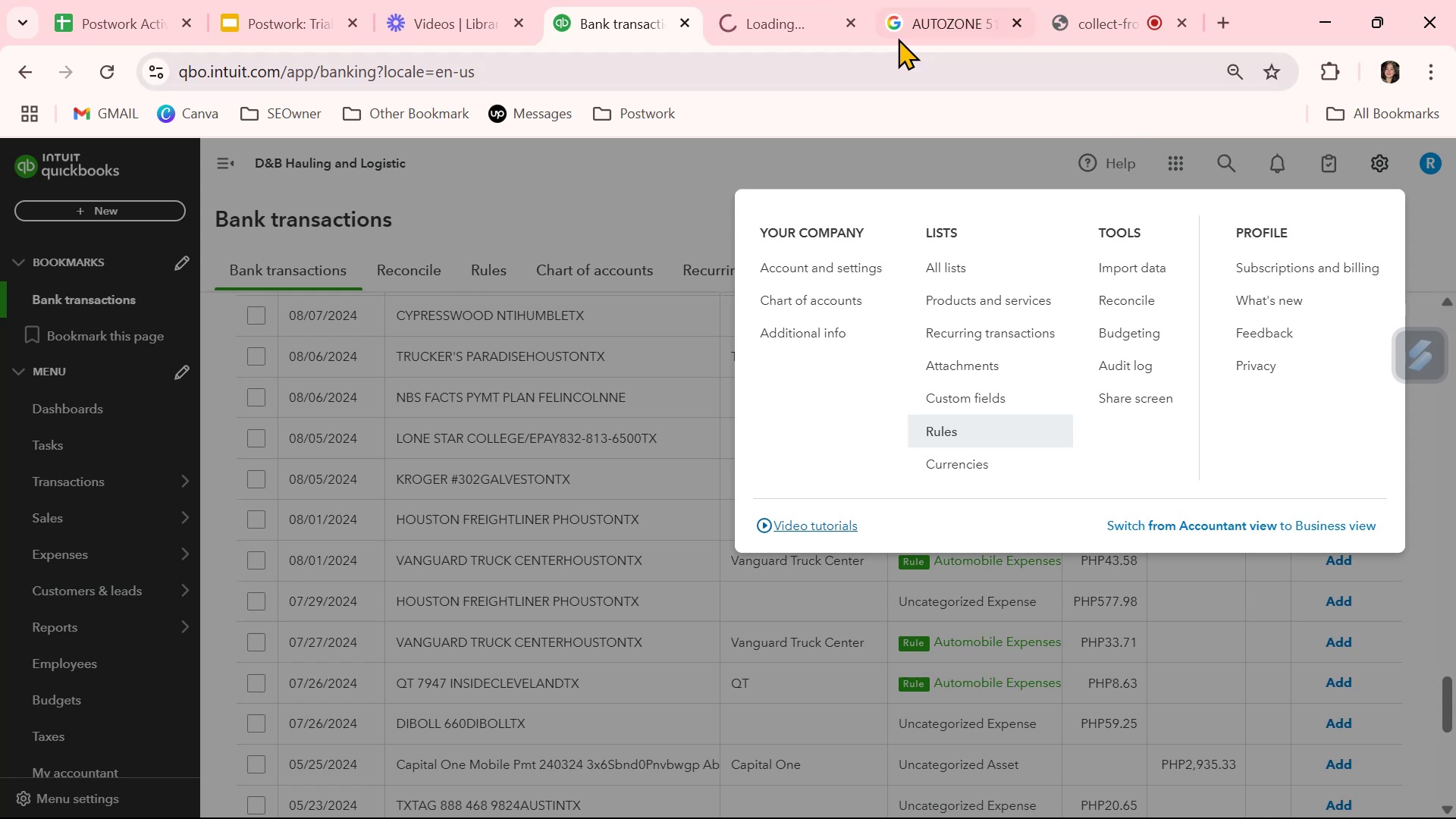 
left_click([791, 5])
 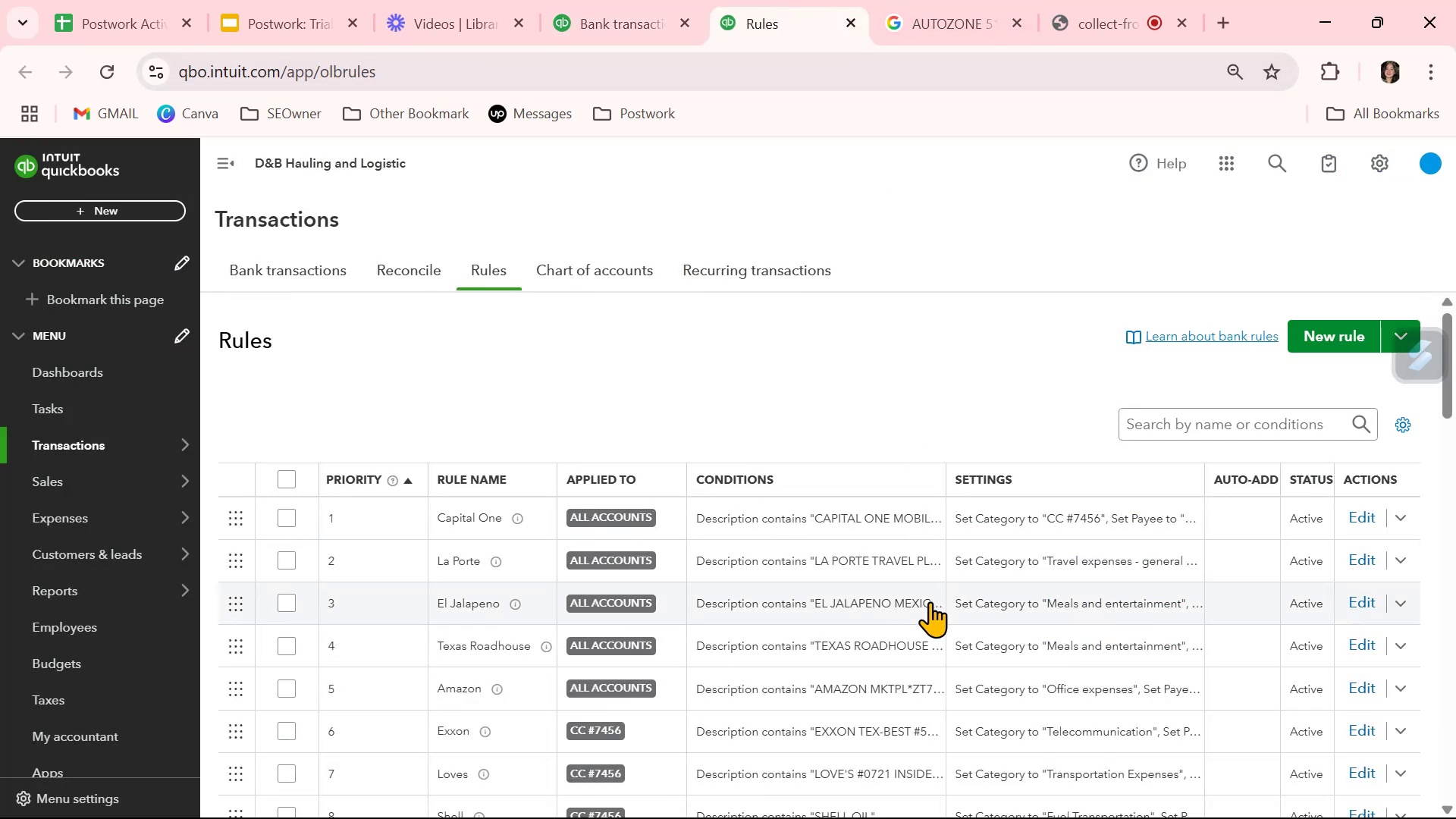 
wait(6.04)
 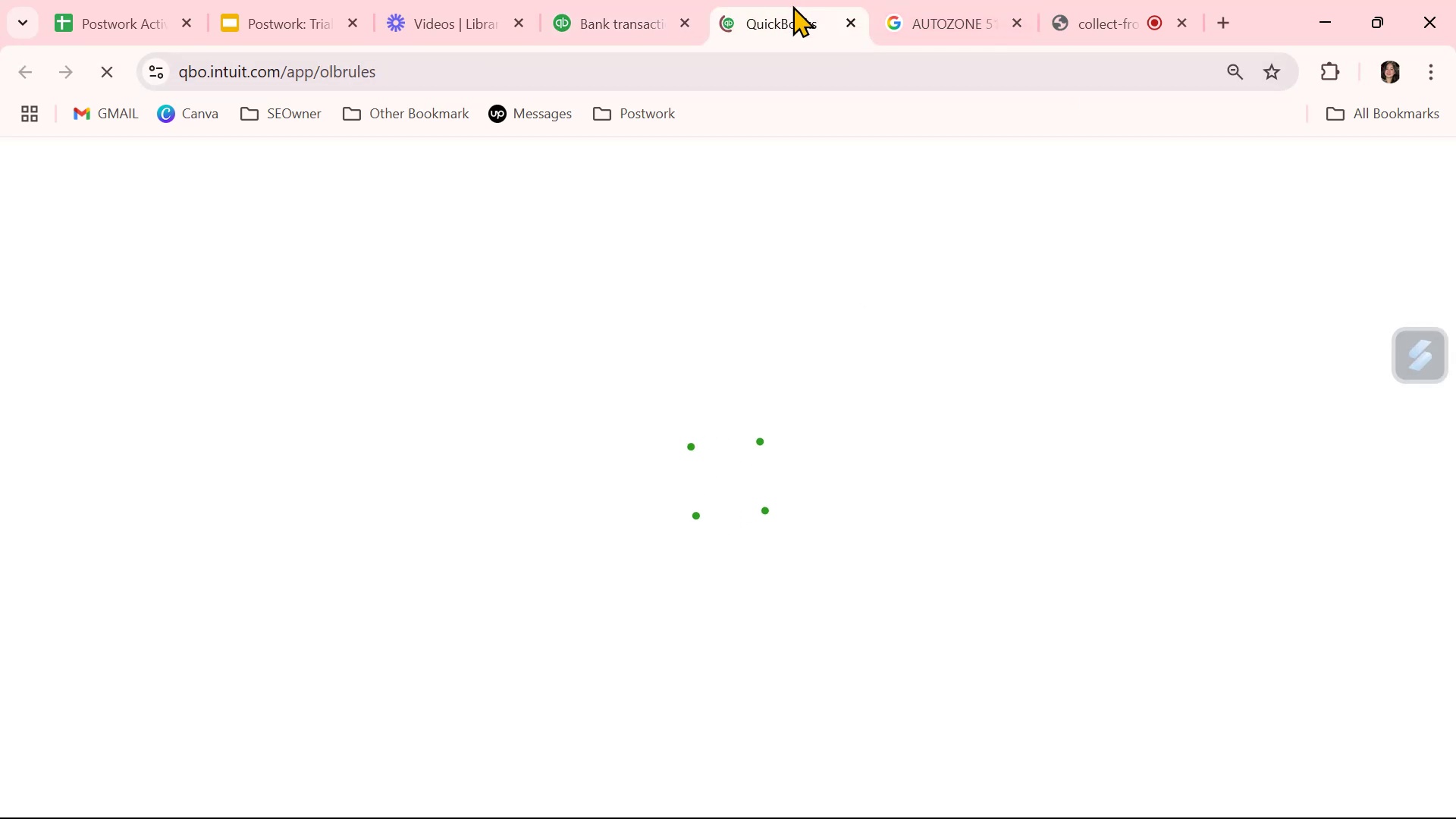 
scroll: coordinate [929, 625], scroll_direction: down, amount: 1.0
 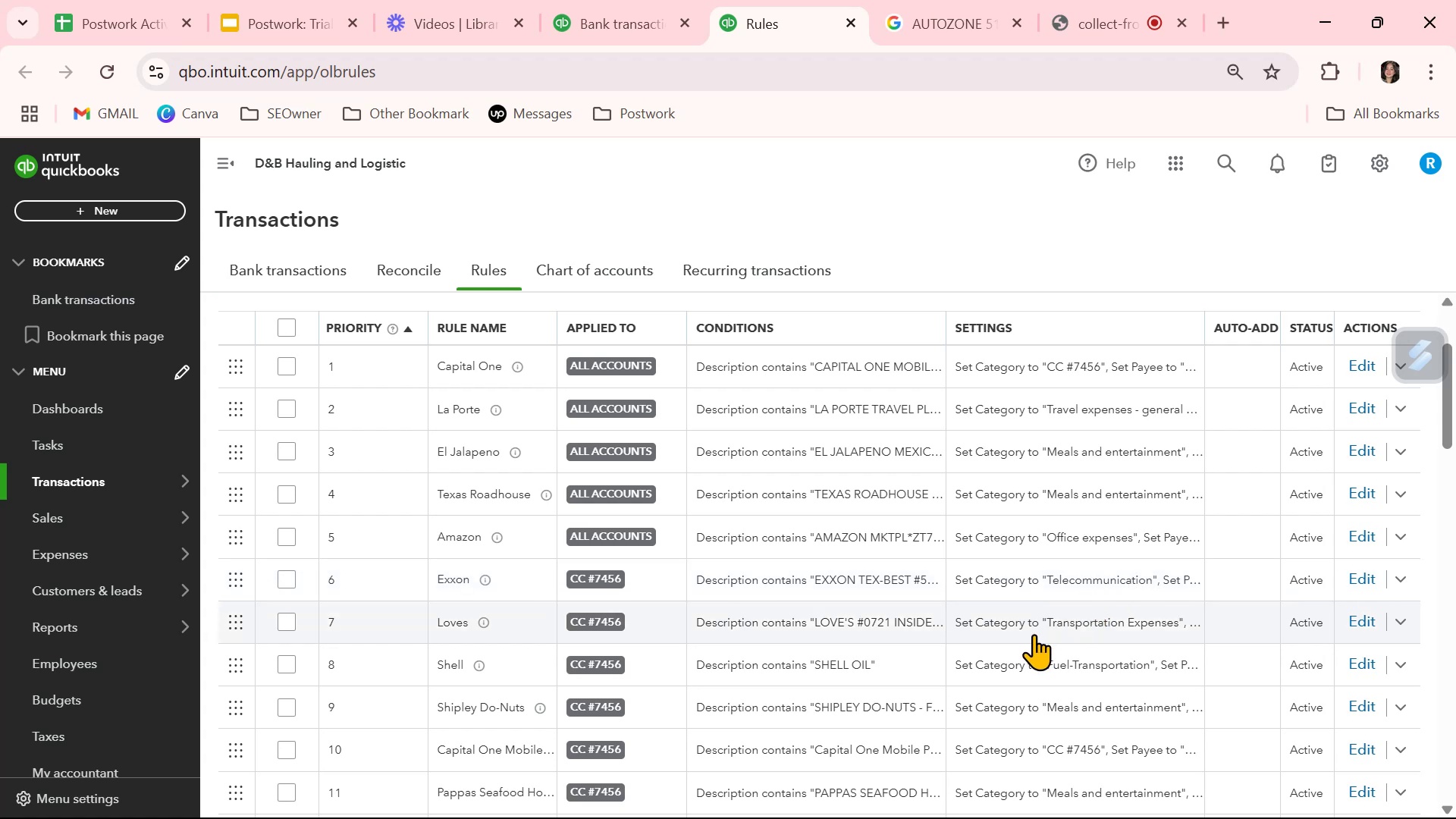 
wait(9.66)
 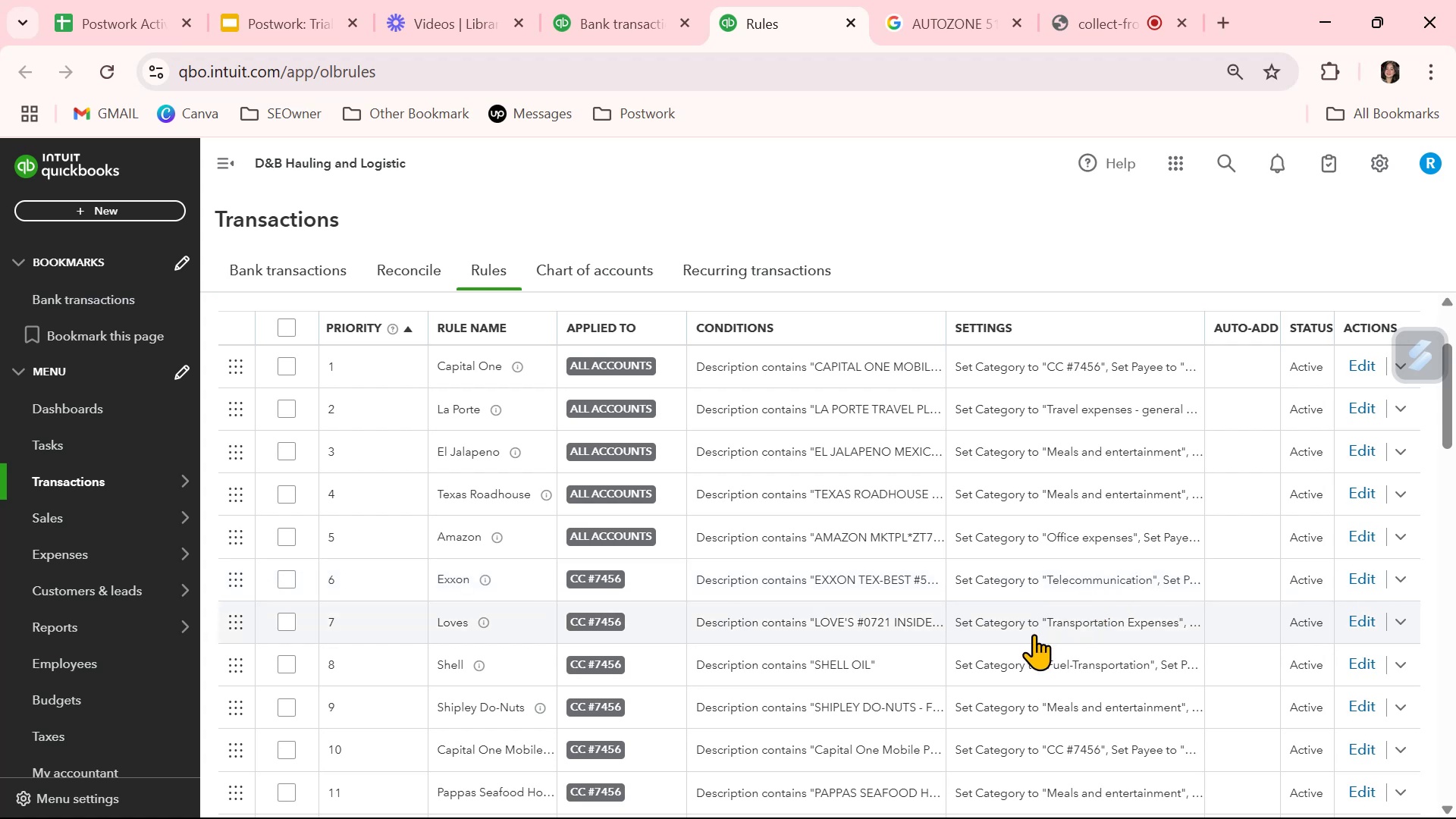 
scroll: coordinate [994, 687], scroll_direction: down, amount: 1.0
 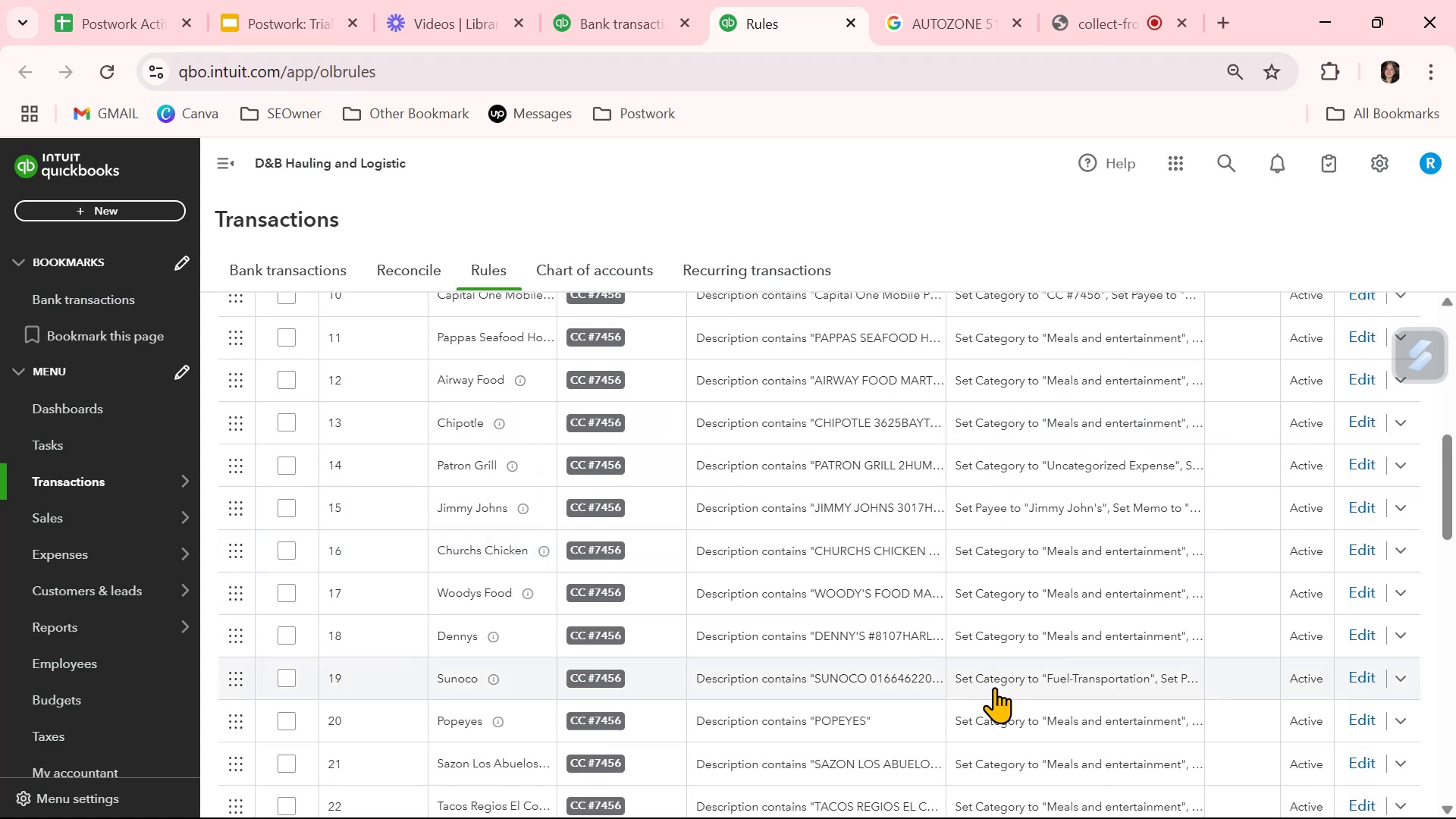 
scroll: coordinate [994, 687], scroll_direction: up, amount: 1.0
 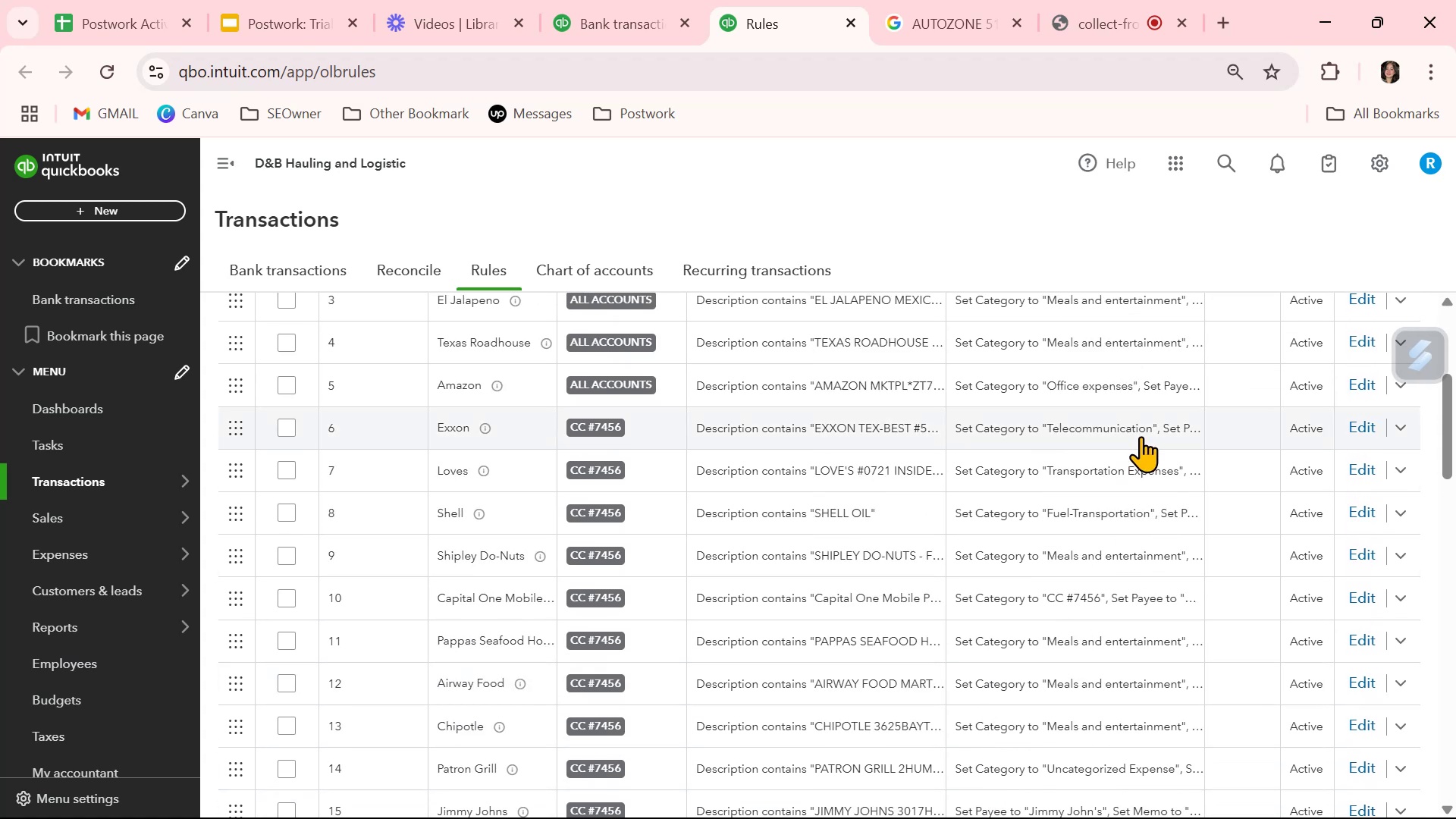 
wait(9.27)
 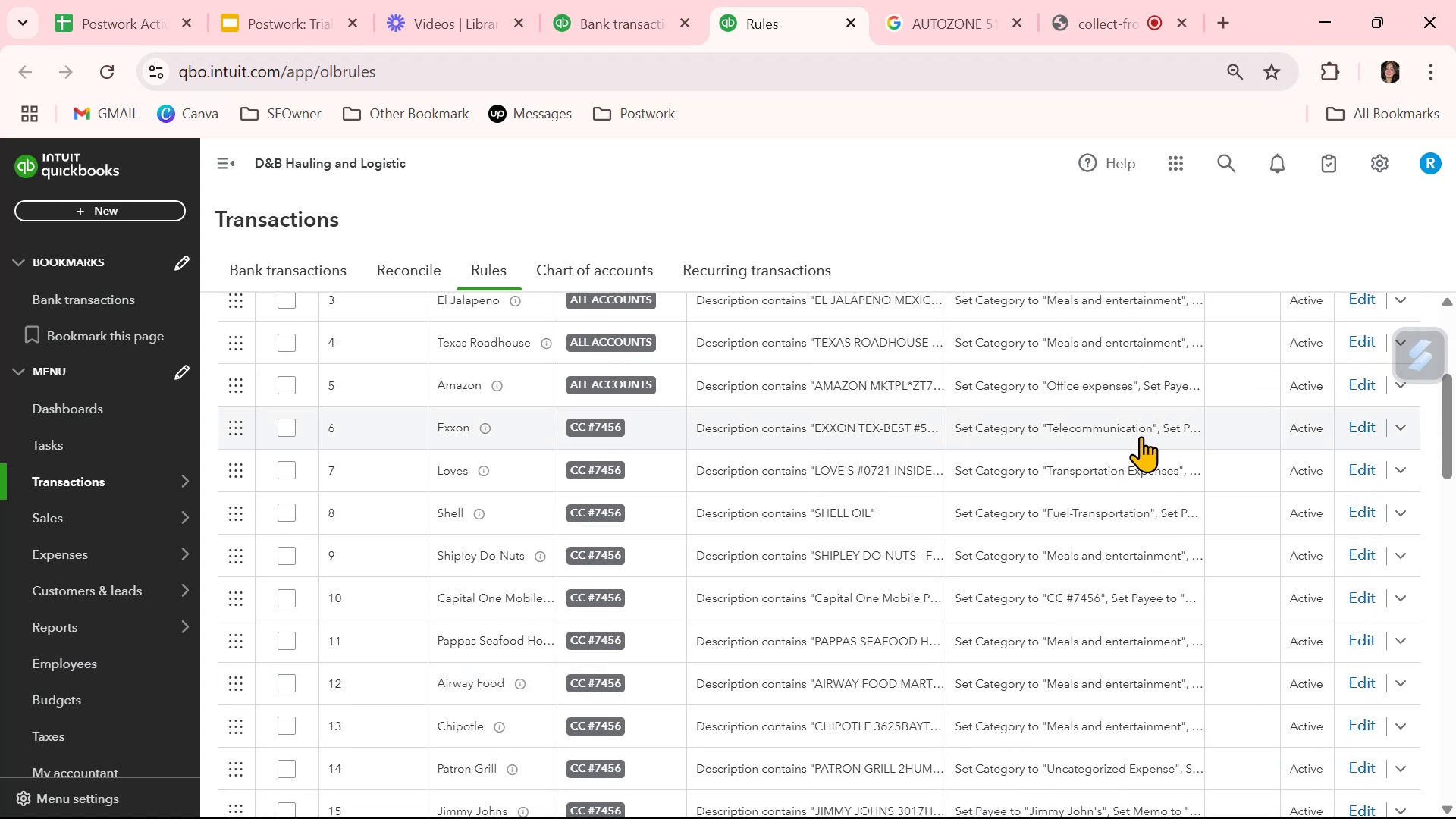 
left_click([1232, 24])
 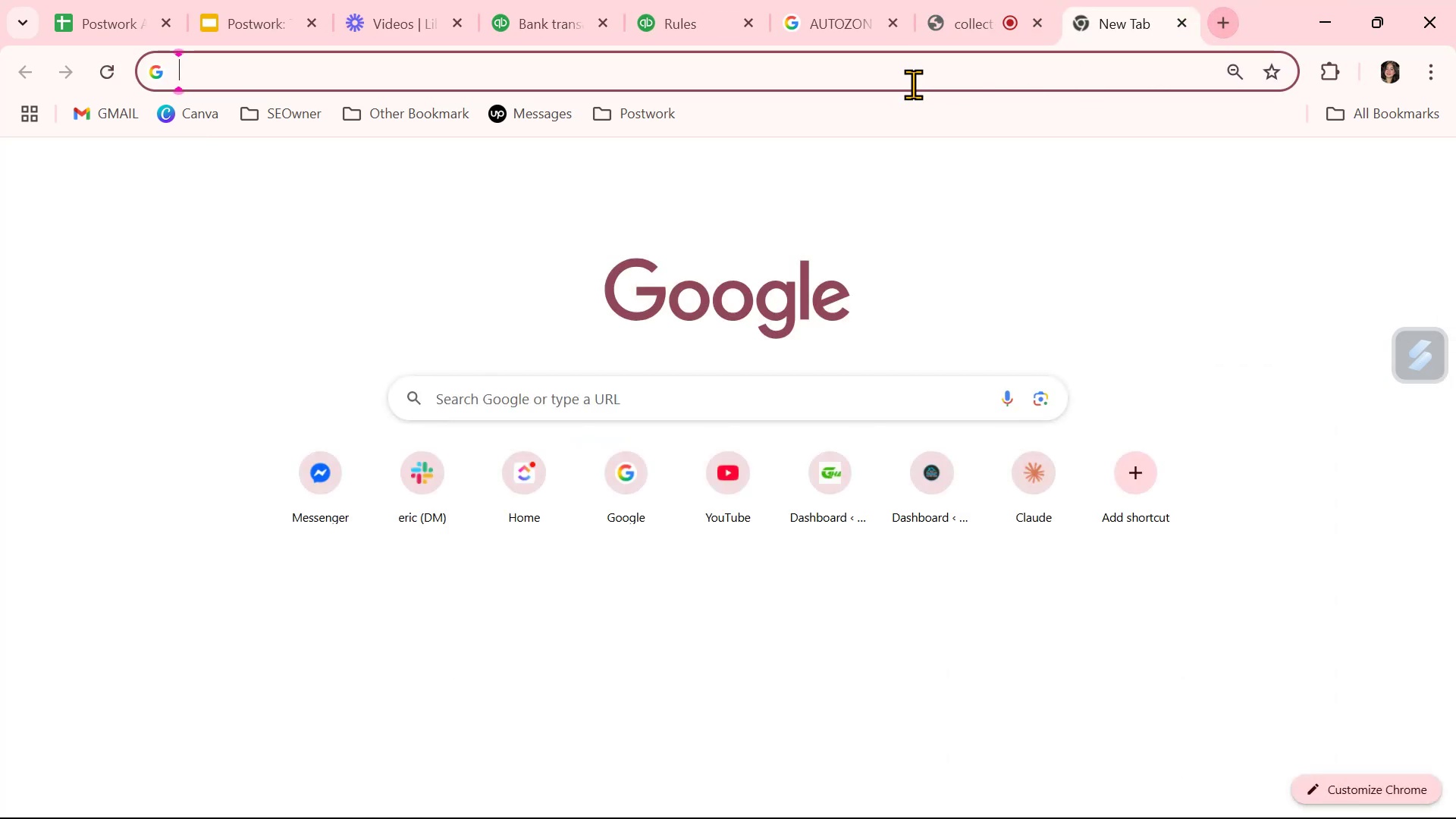 
left_click([910, 77])
 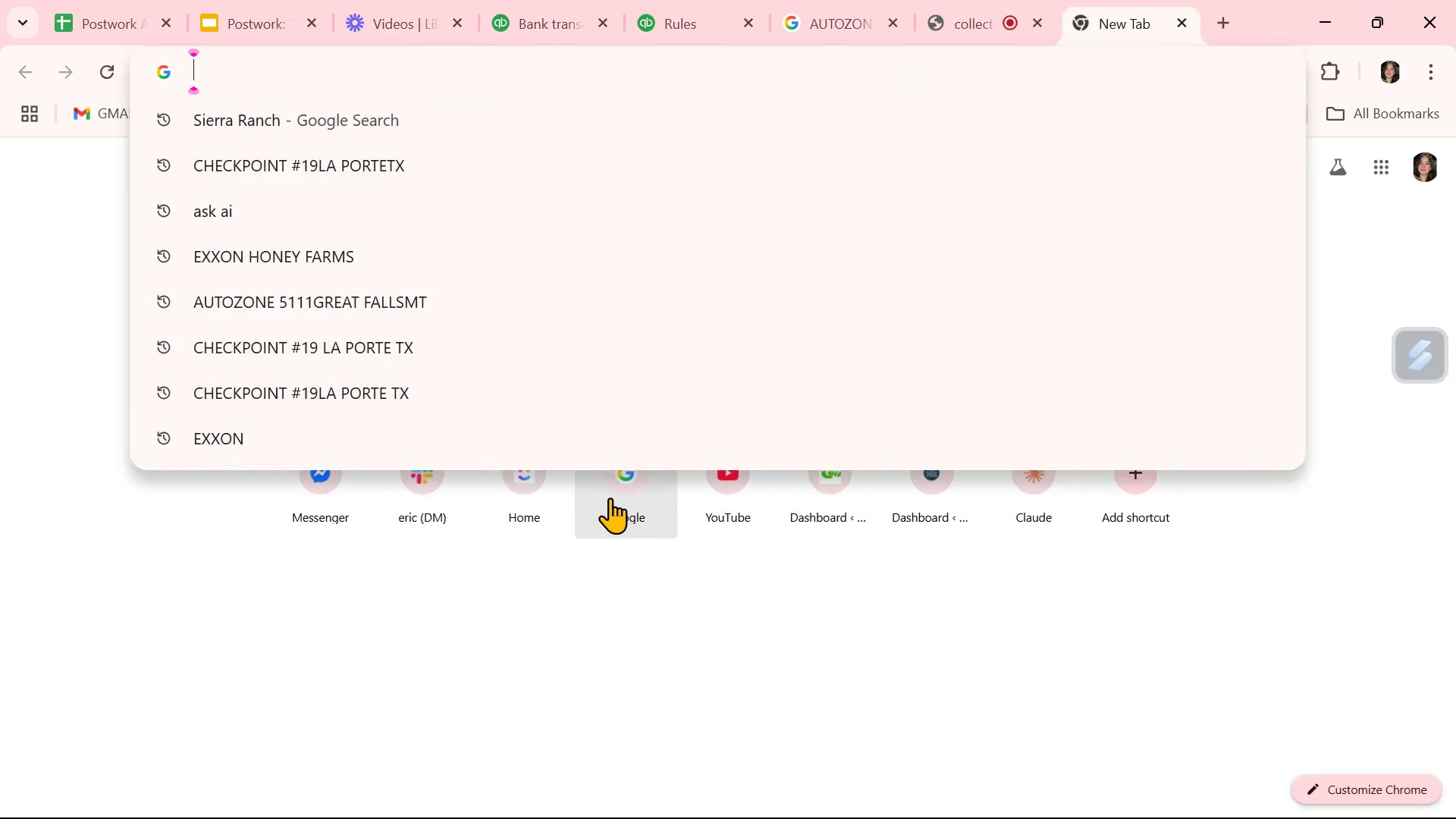 
left_click([640, 482])
 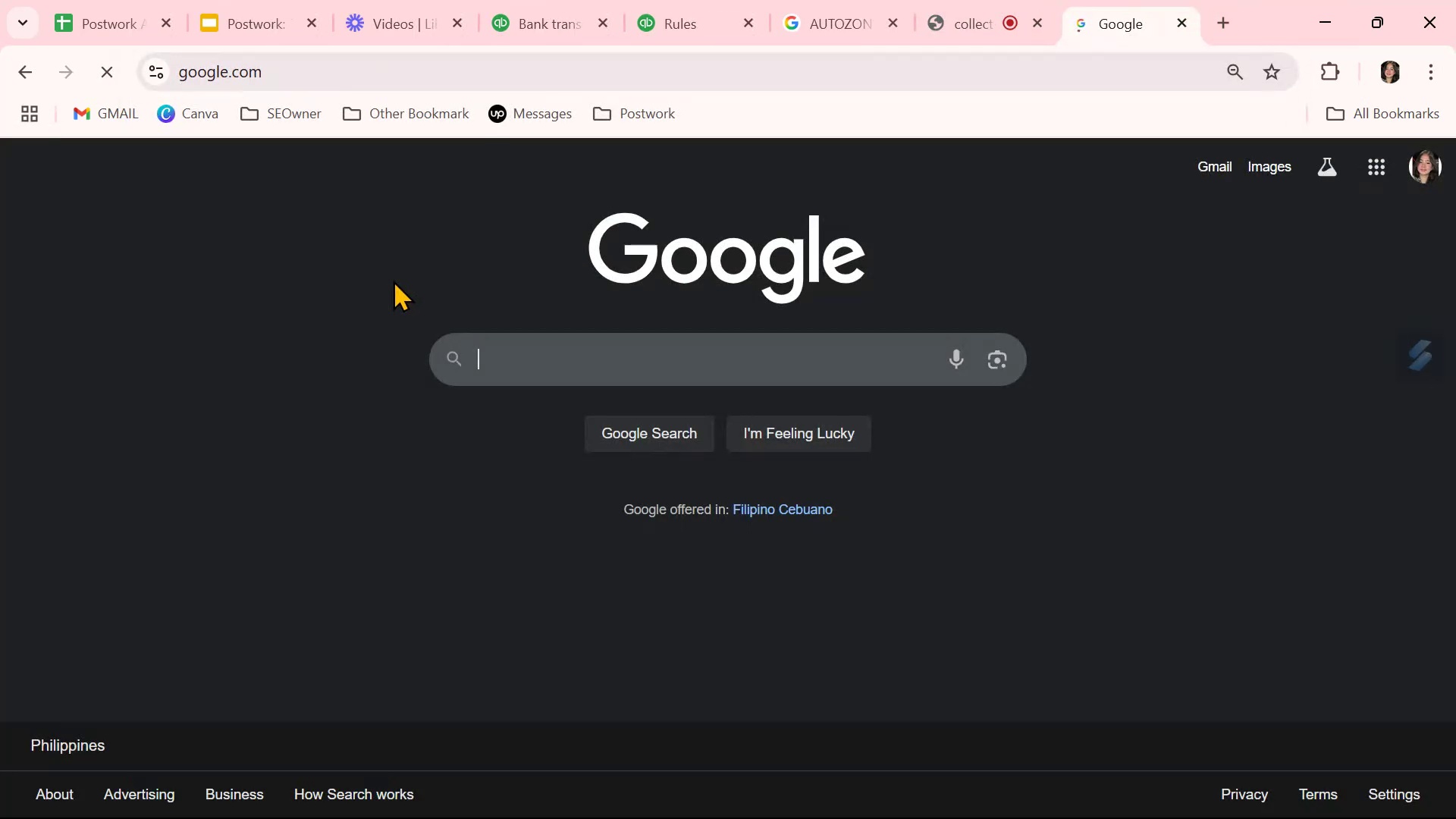 
left_click([639, 376])
 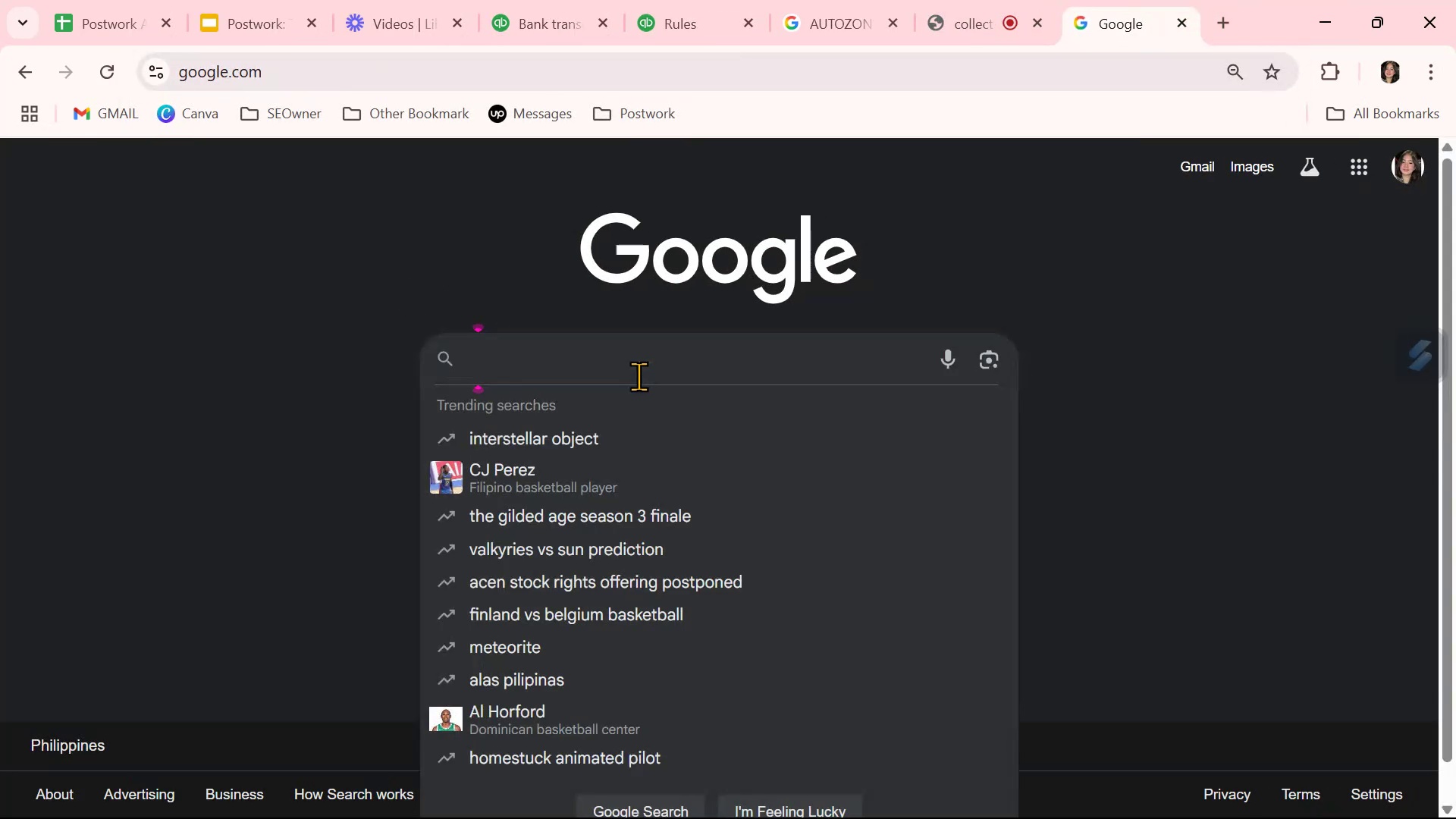 
type(what is exxon)
 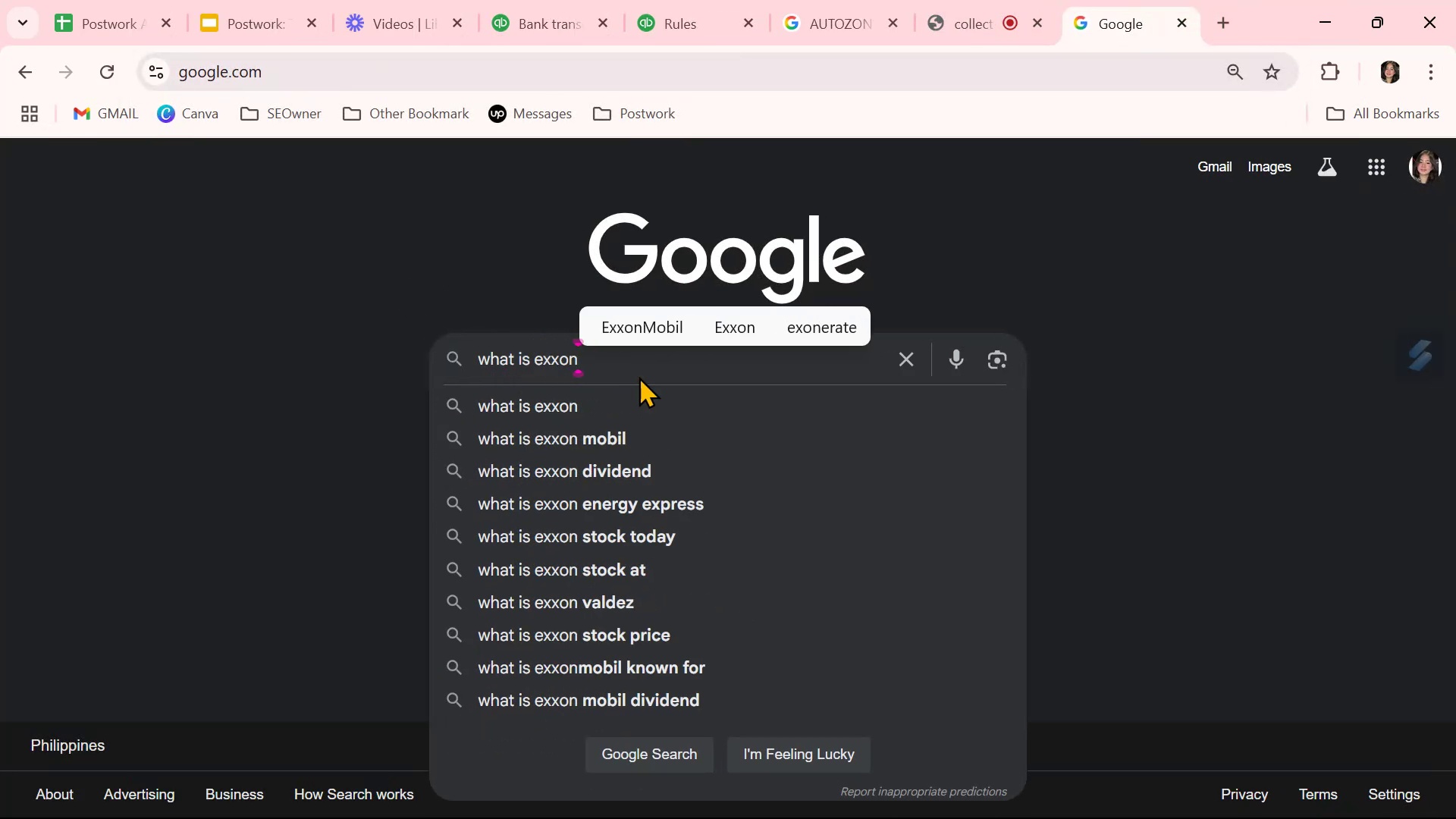 
key(Enter)
 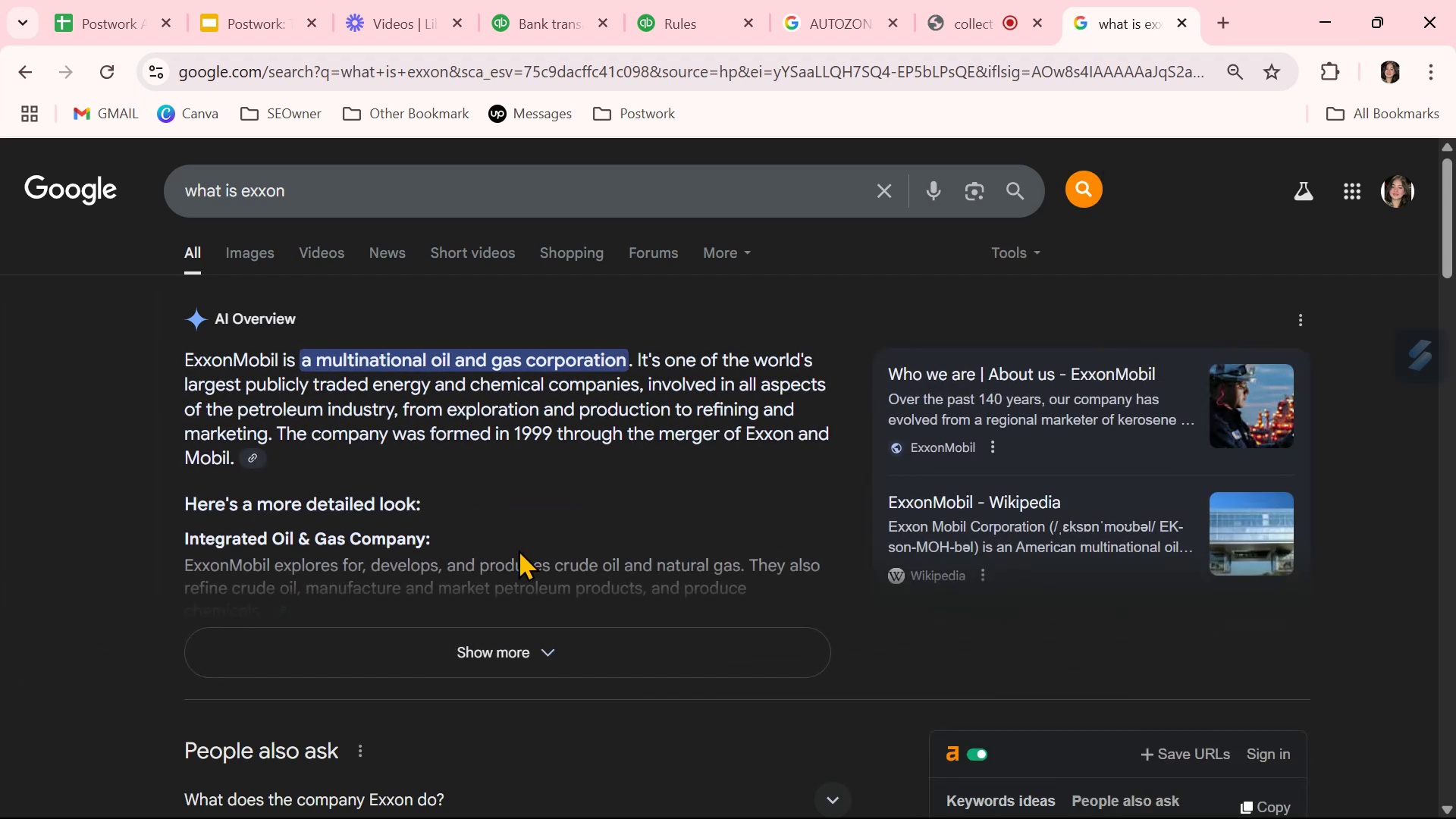 
wait(5.93)
 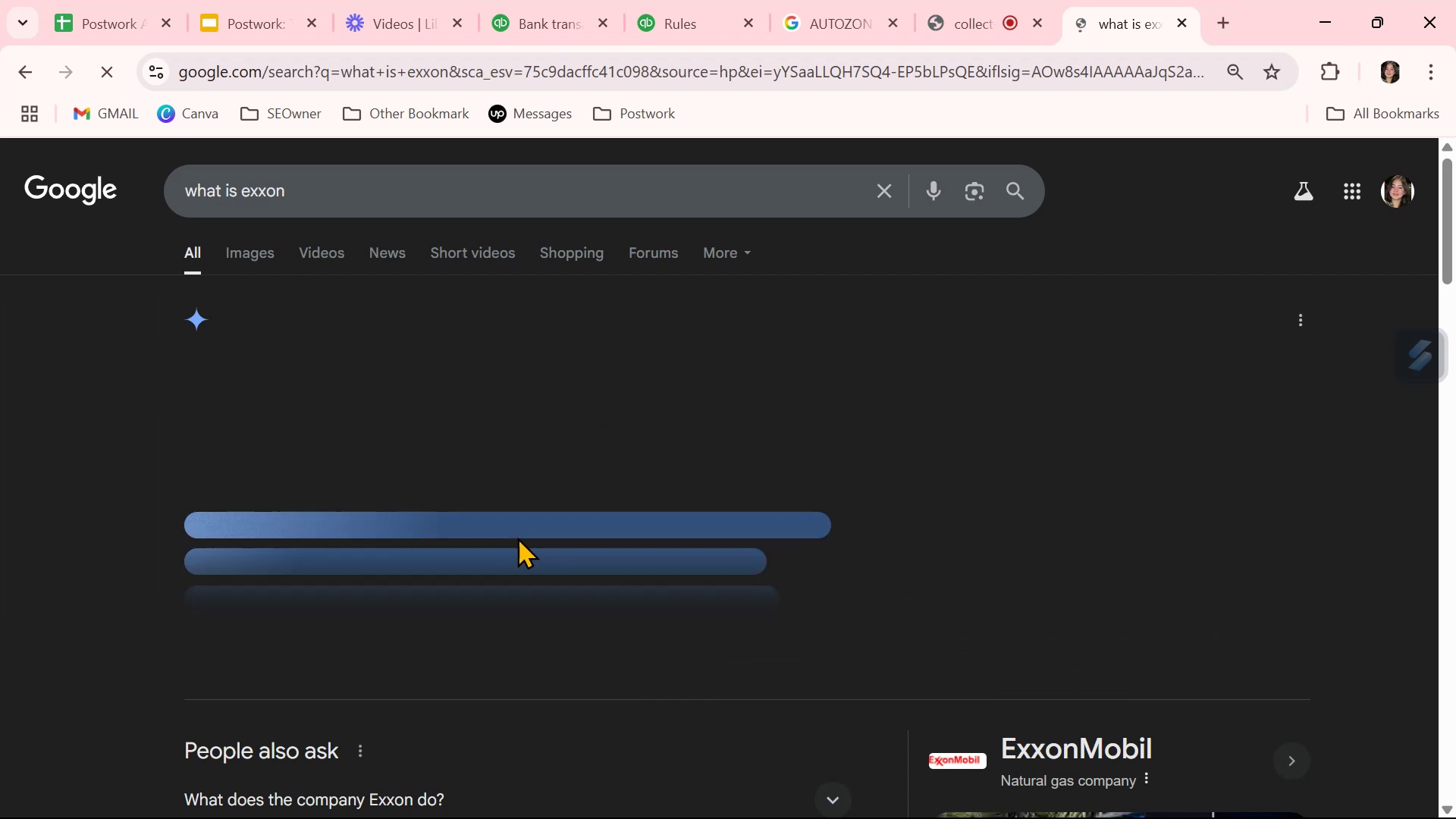 
scroll: coordinate [518, 549], scroll_direction: down, amount: 7.0
 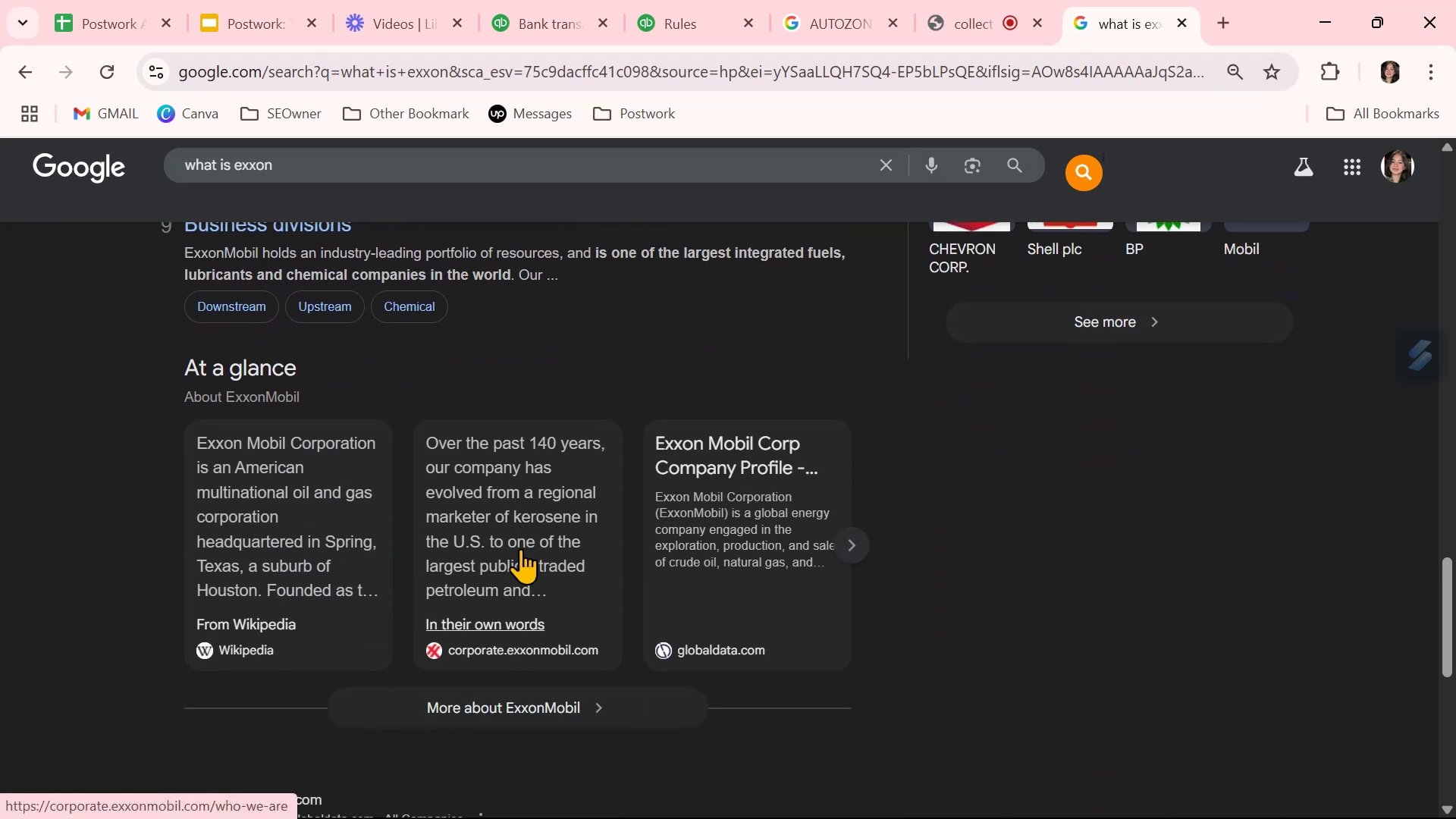 
scroll: coordinate [520, 549], scroll_direction: up, amount: 2.0
 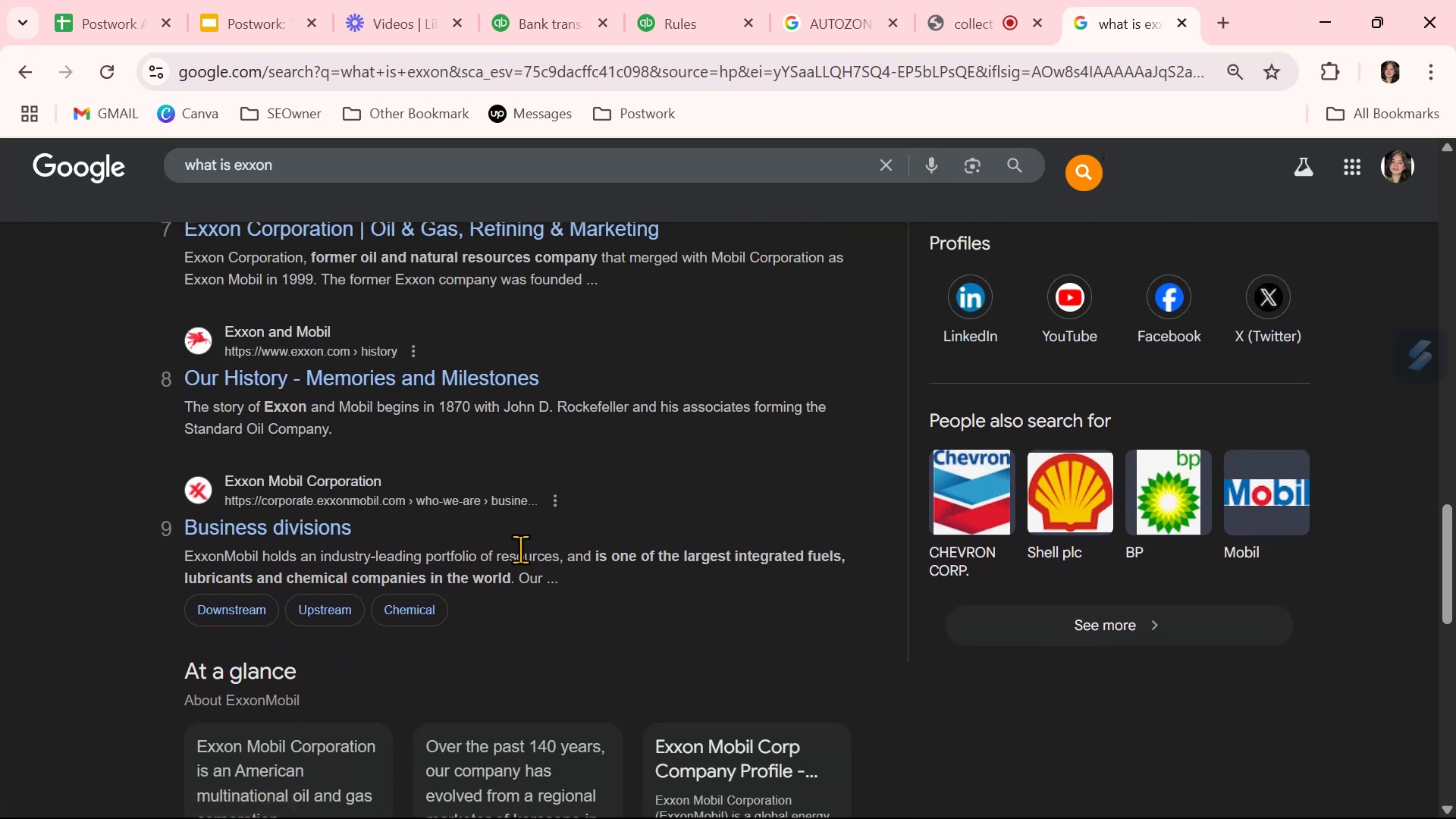 
scroll: coordinate [520, 549], scroll_direction: down, amount: 2.0
 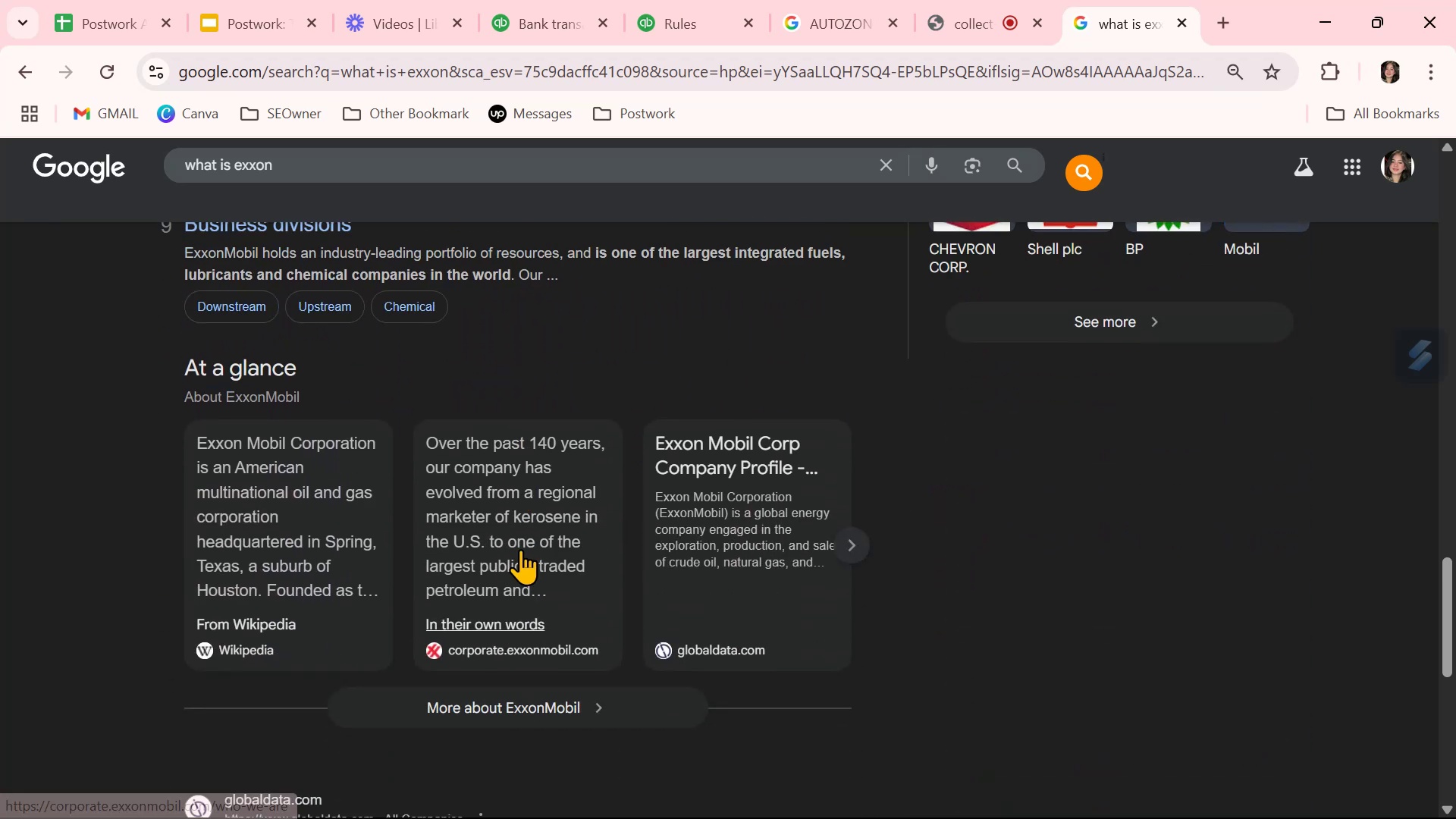 
scroll: coordinate [520, 549], scroll_direction: up, amount: 11.0
 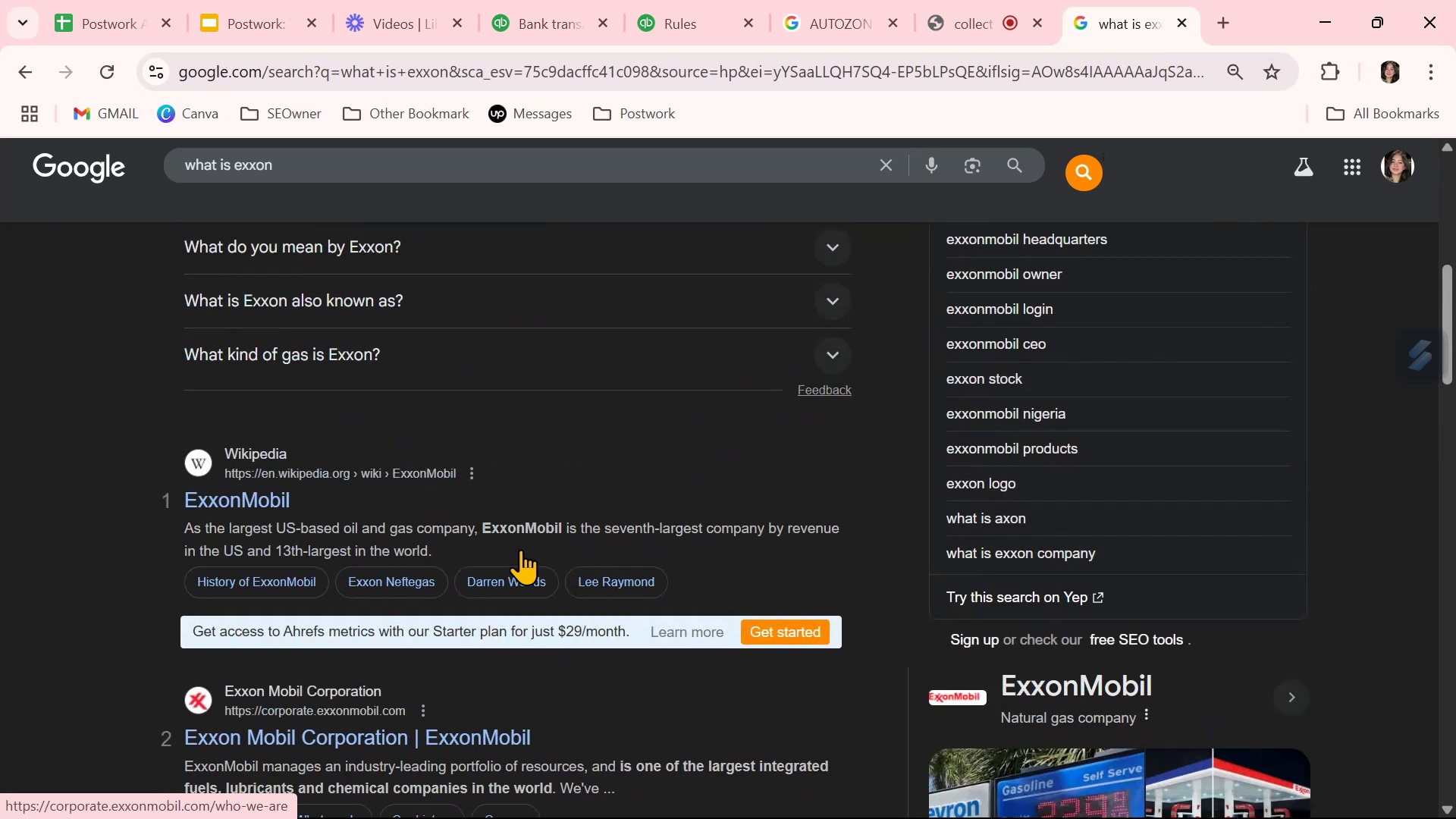 
scroll: coordinate [520, 549], scroll_direction: down, amount: 2.0
 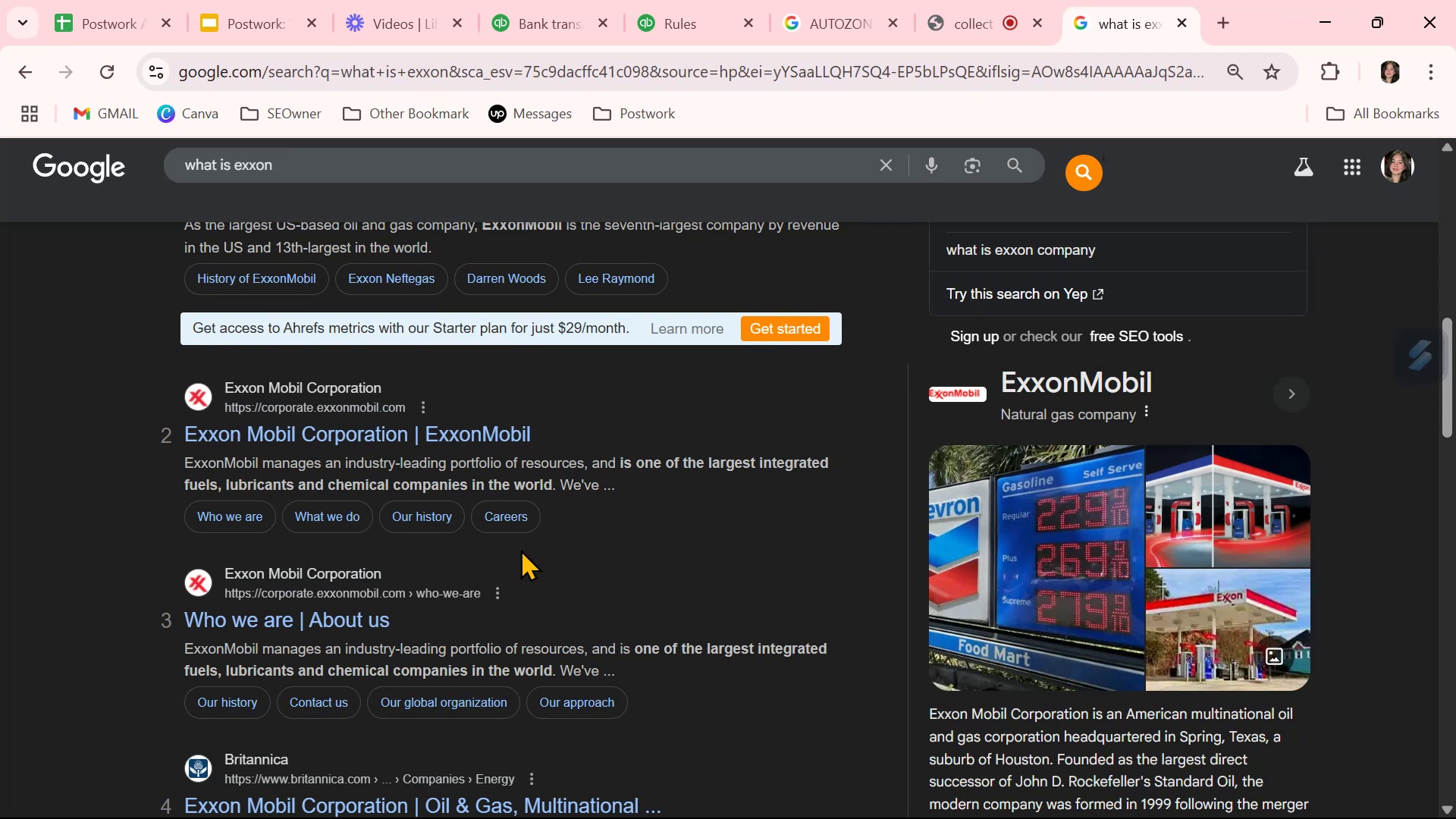 
wait(7.33)
 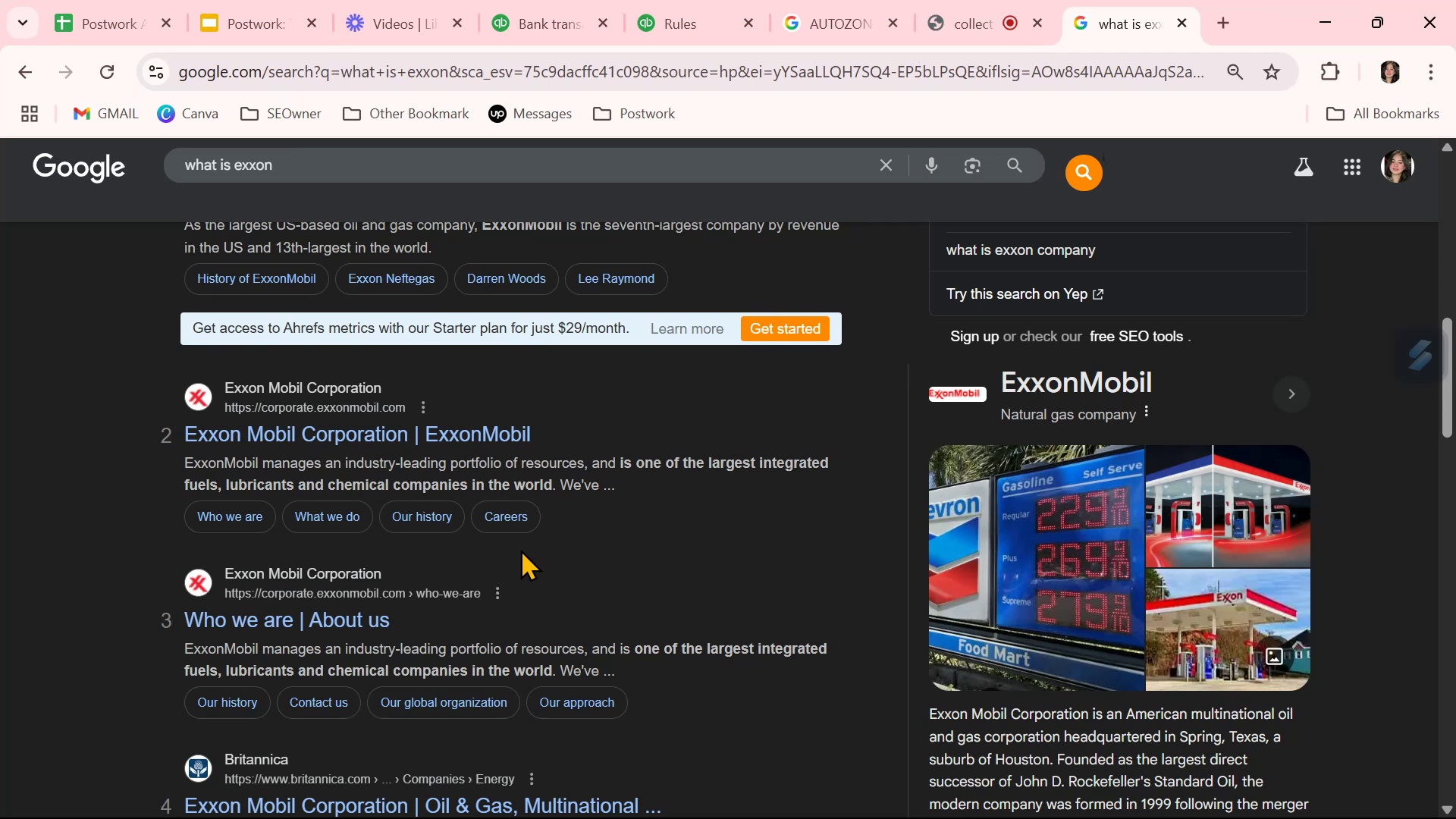 
scroll: coordinate [520, 549], scroll_direction: up, amount: 7.0
 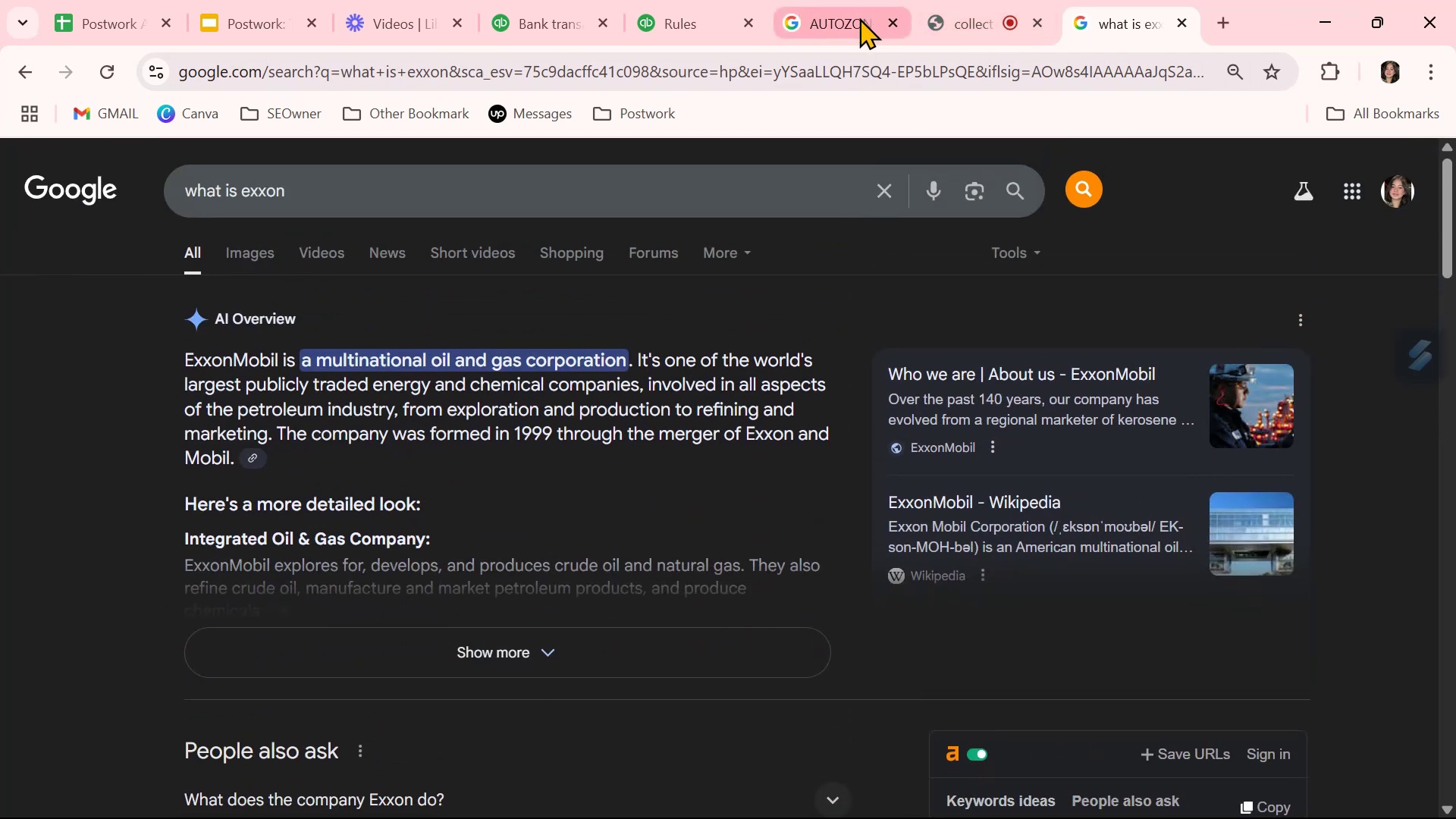 
left_click([567, 12])
 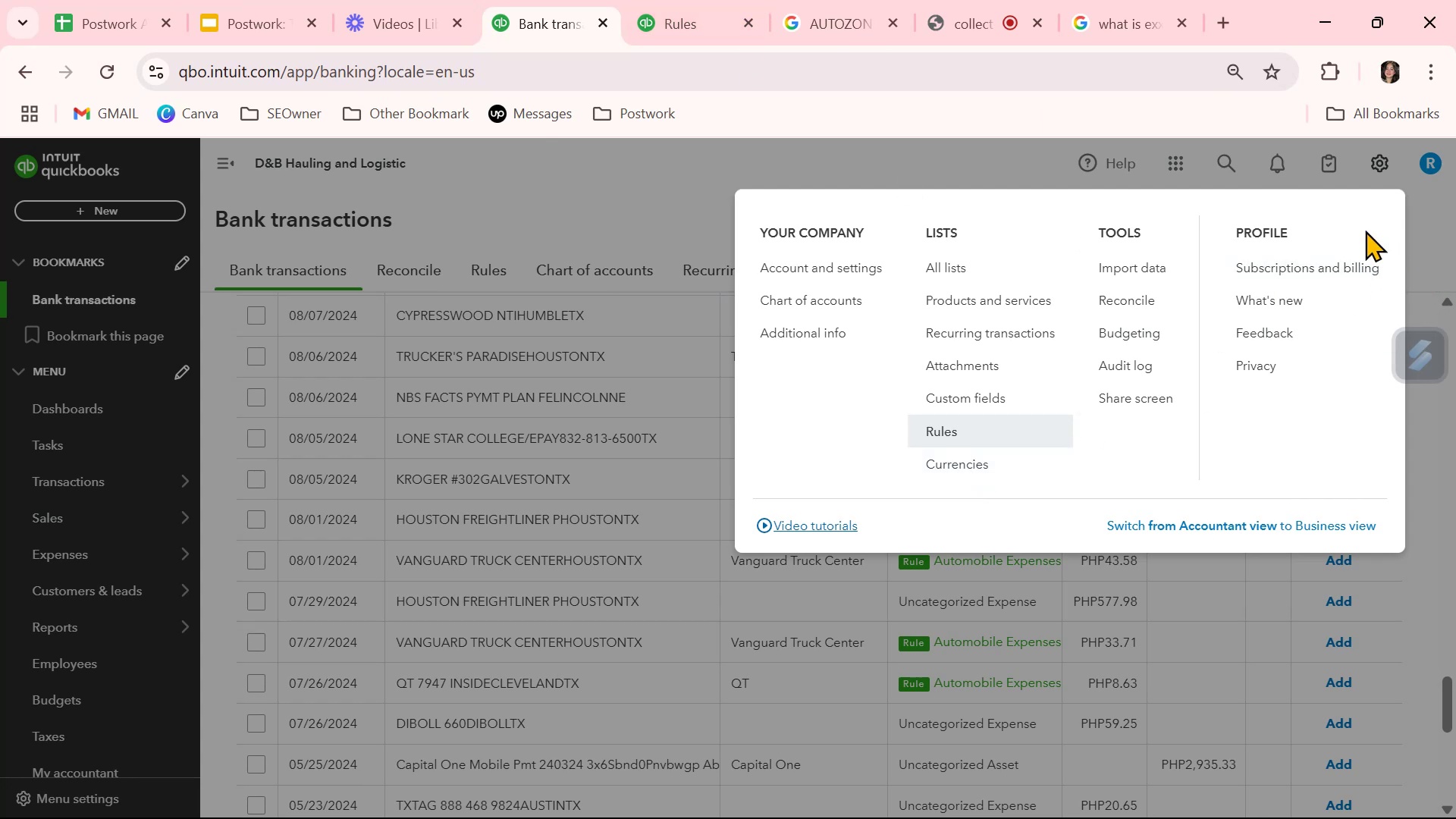 
left_click([719, 172])
 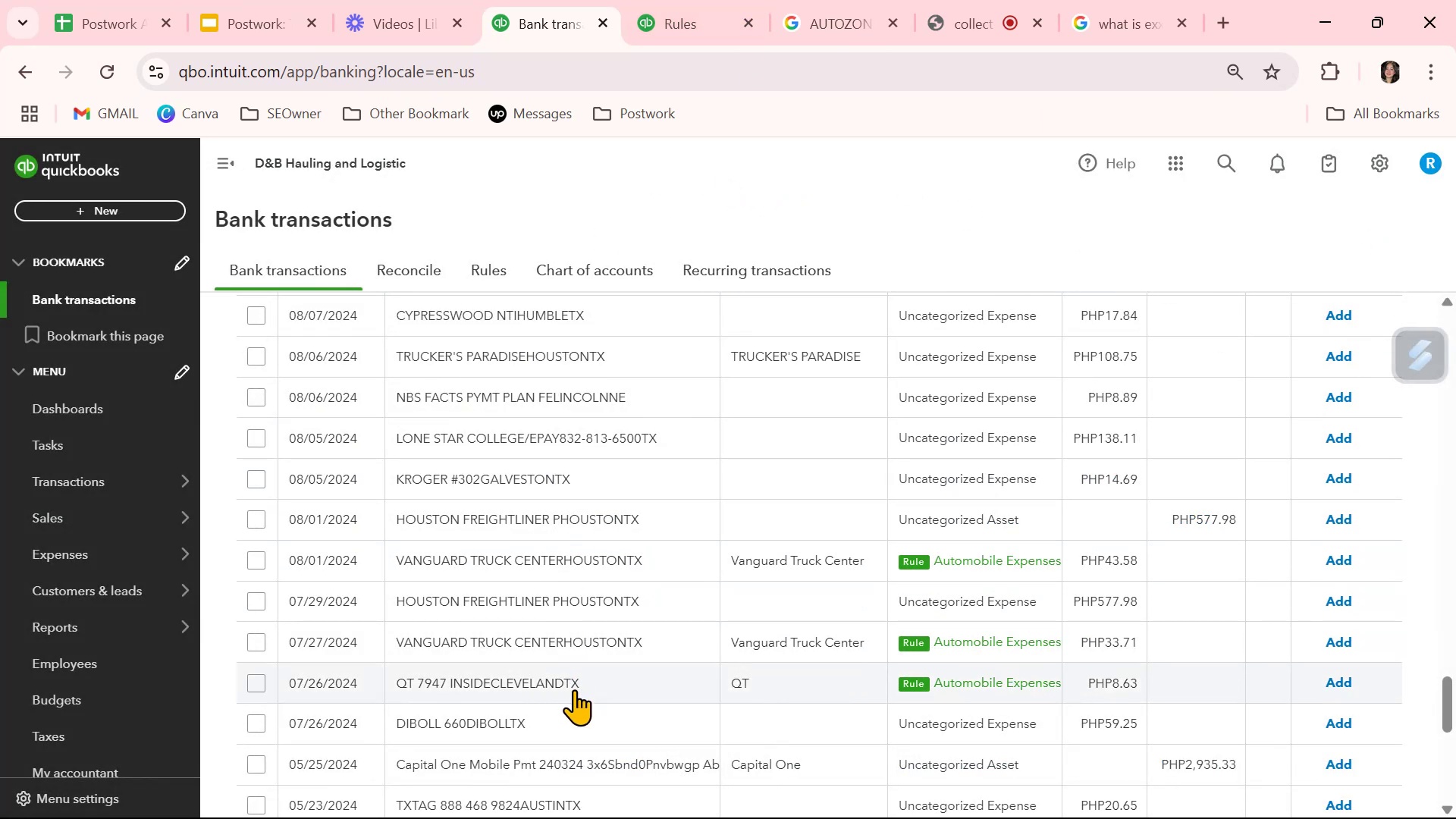 
scroll: coordinate [574, 689], scroll_direction: up, amount: 1.0
 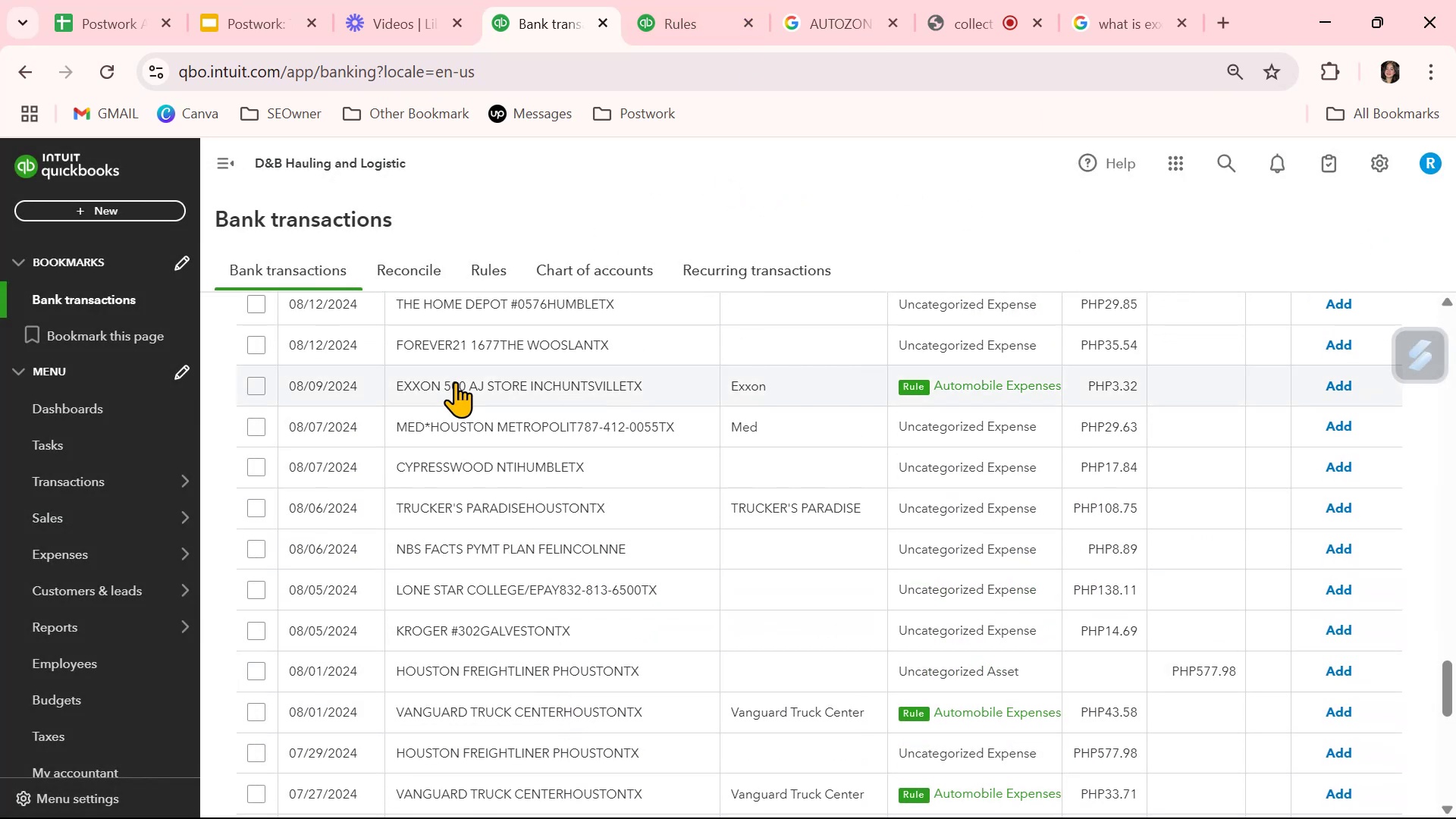 
left_click([478, 375])
 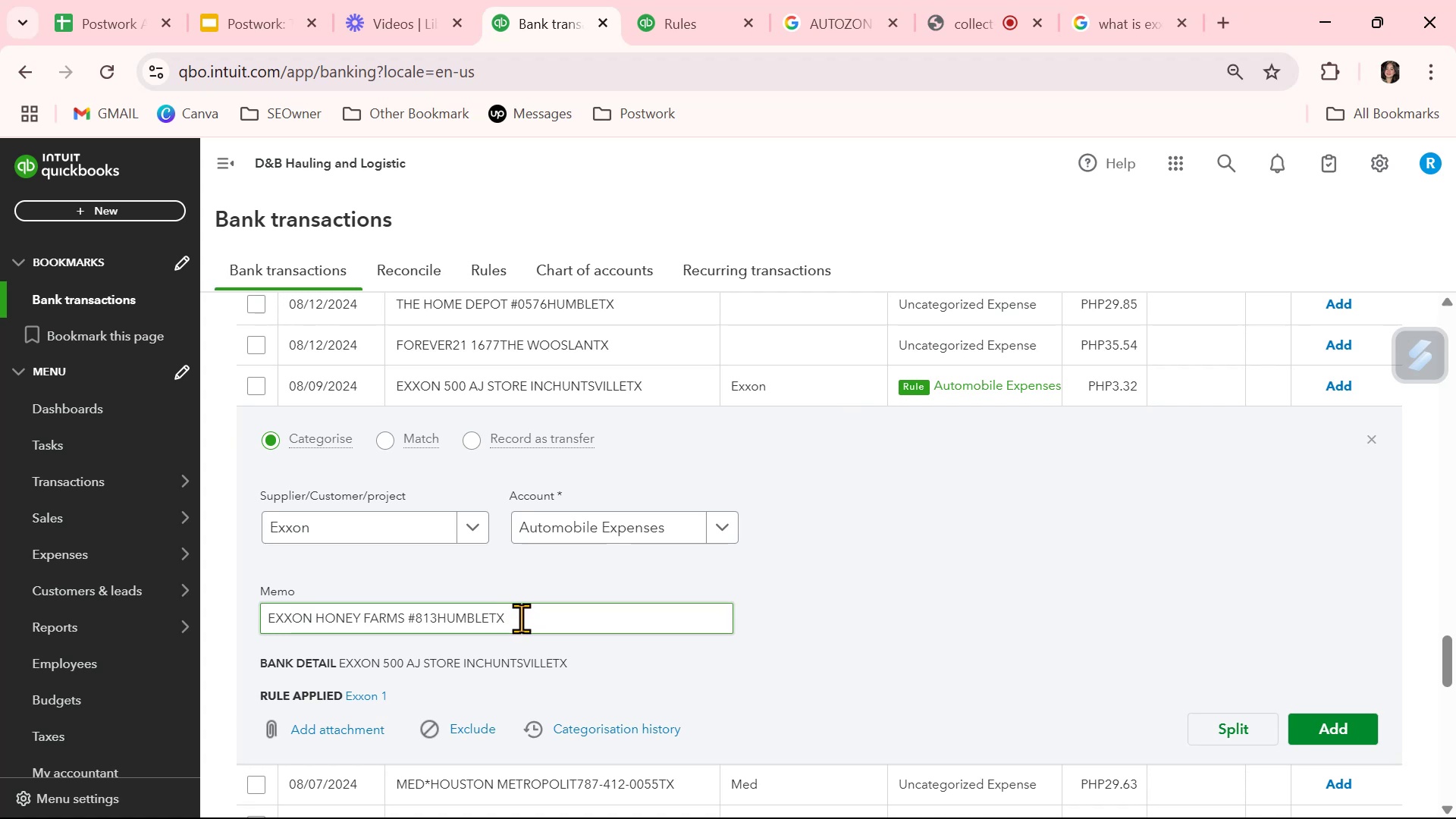 
wait(7.63)
 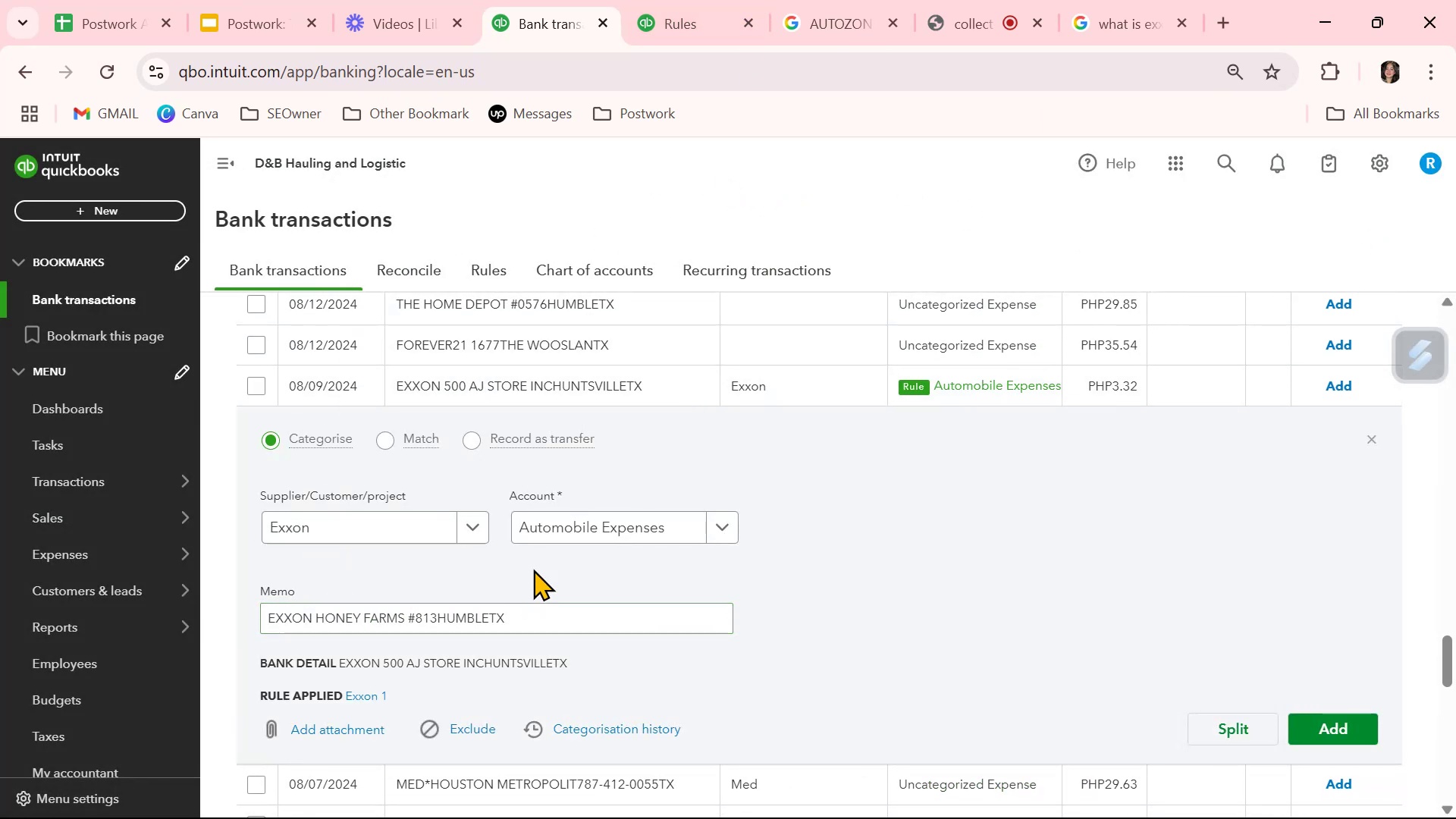 
left_click([598, 385])
 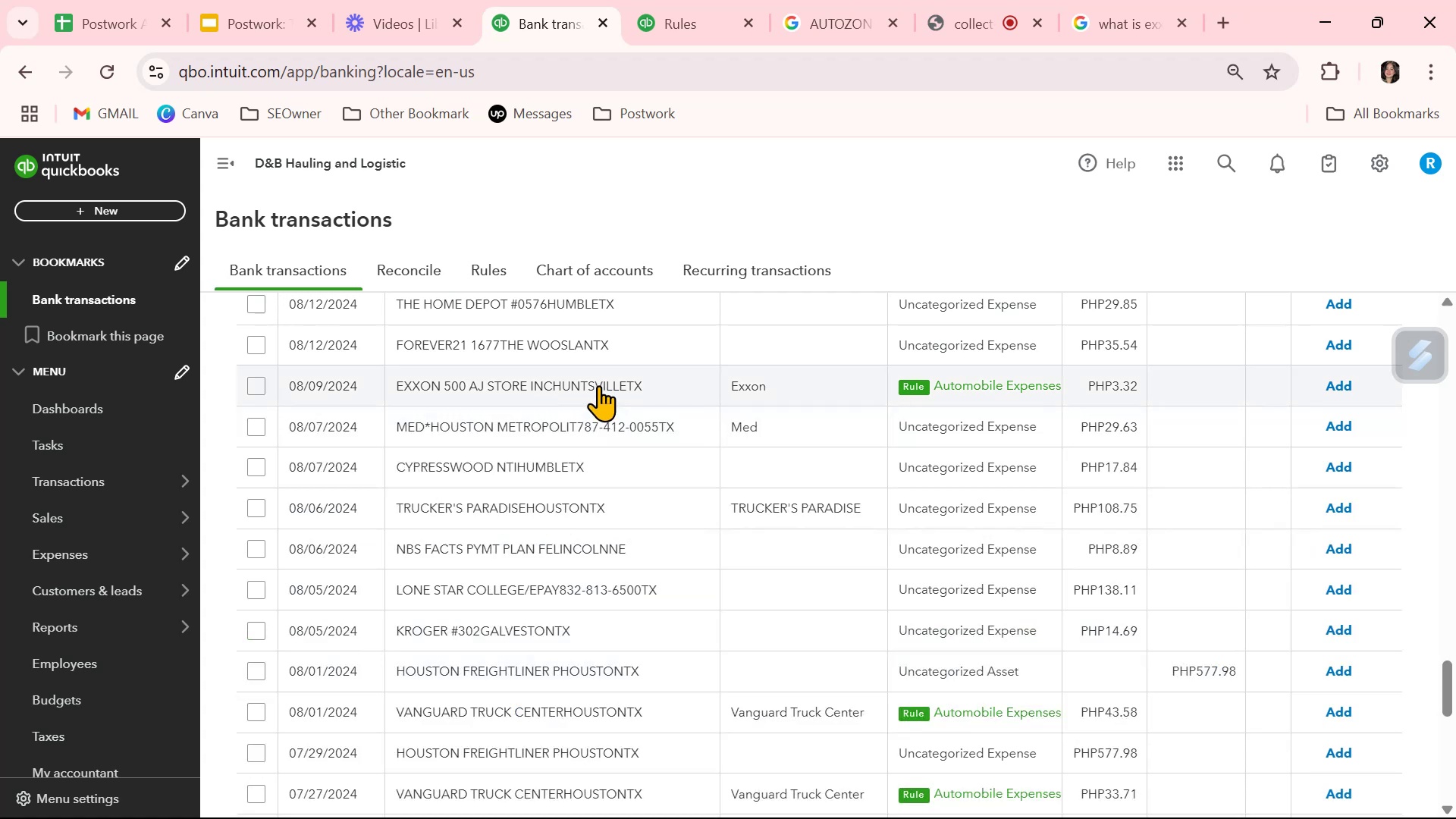 
left_click([598, 385])
 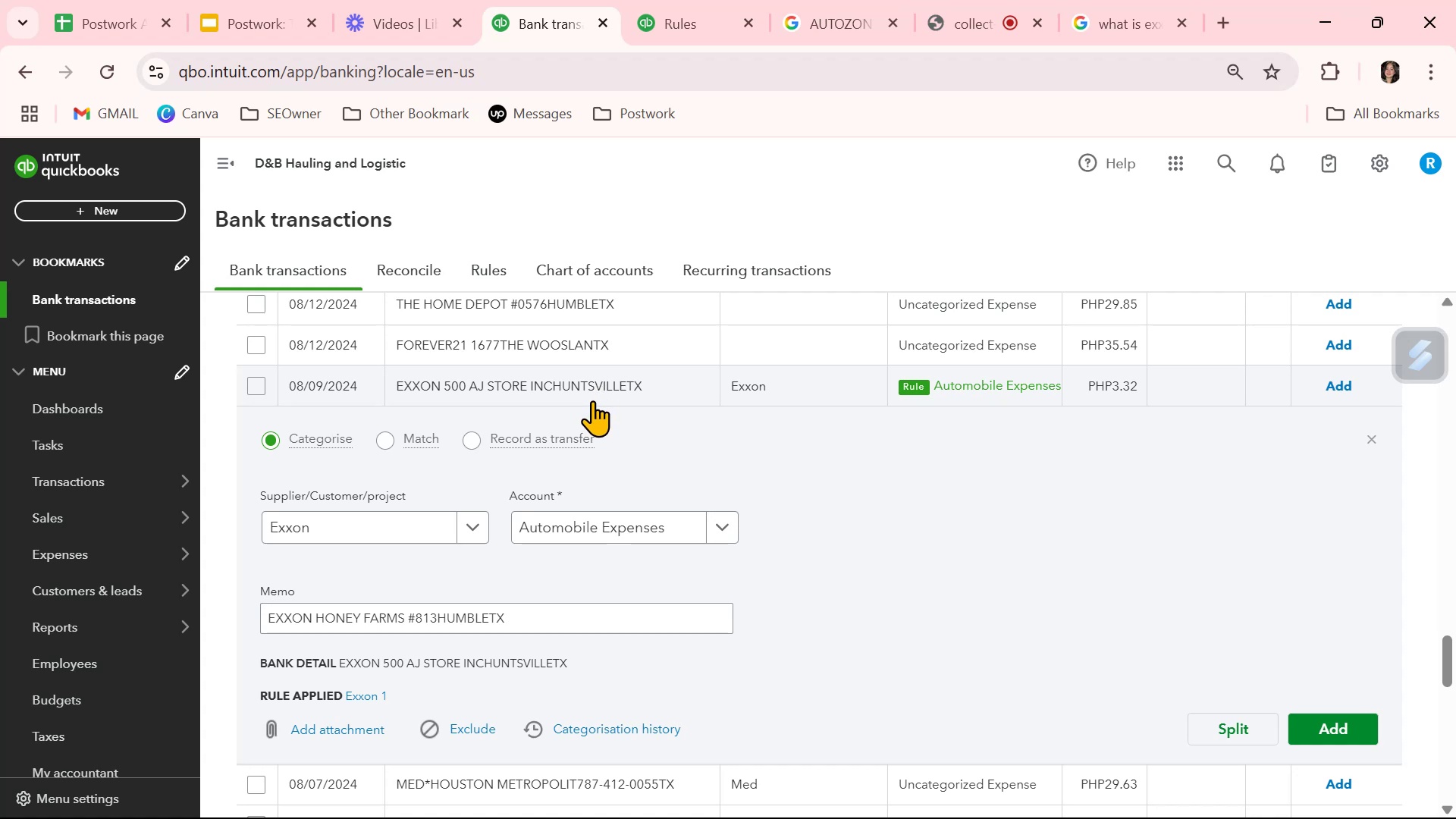 
wait(24.79)
 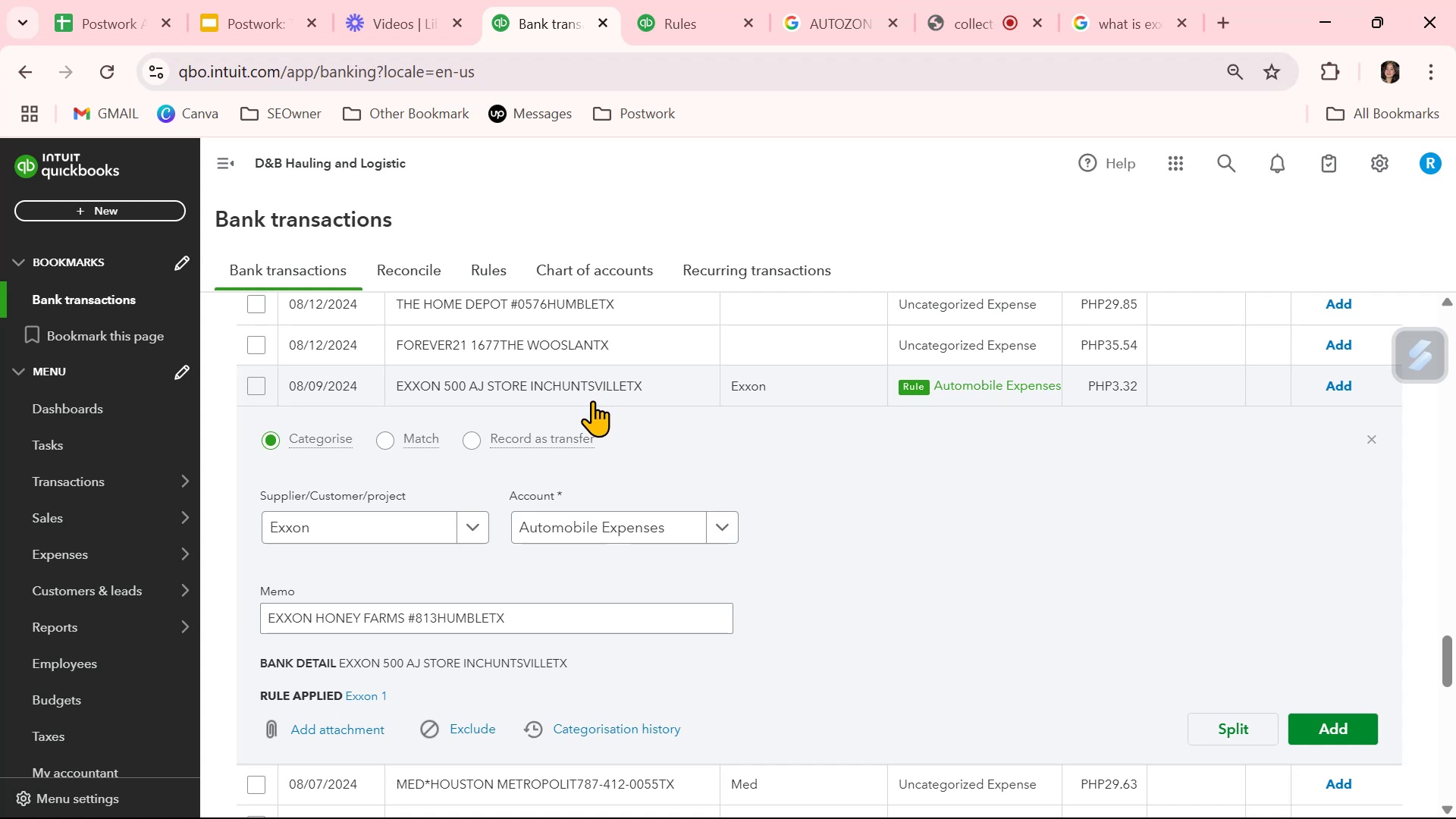 
left_click([397, 531])
 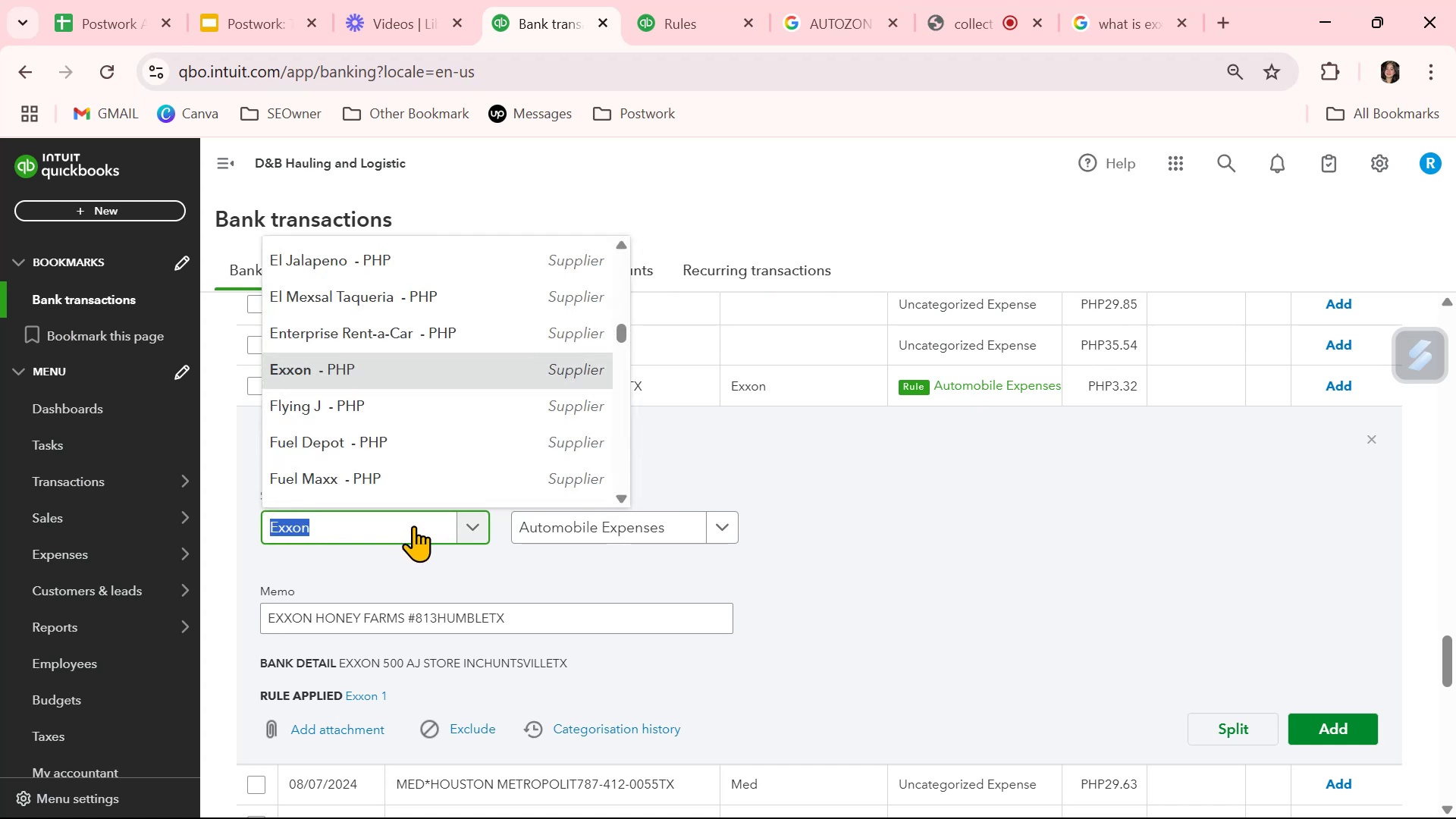 
left_click([916, 525])
 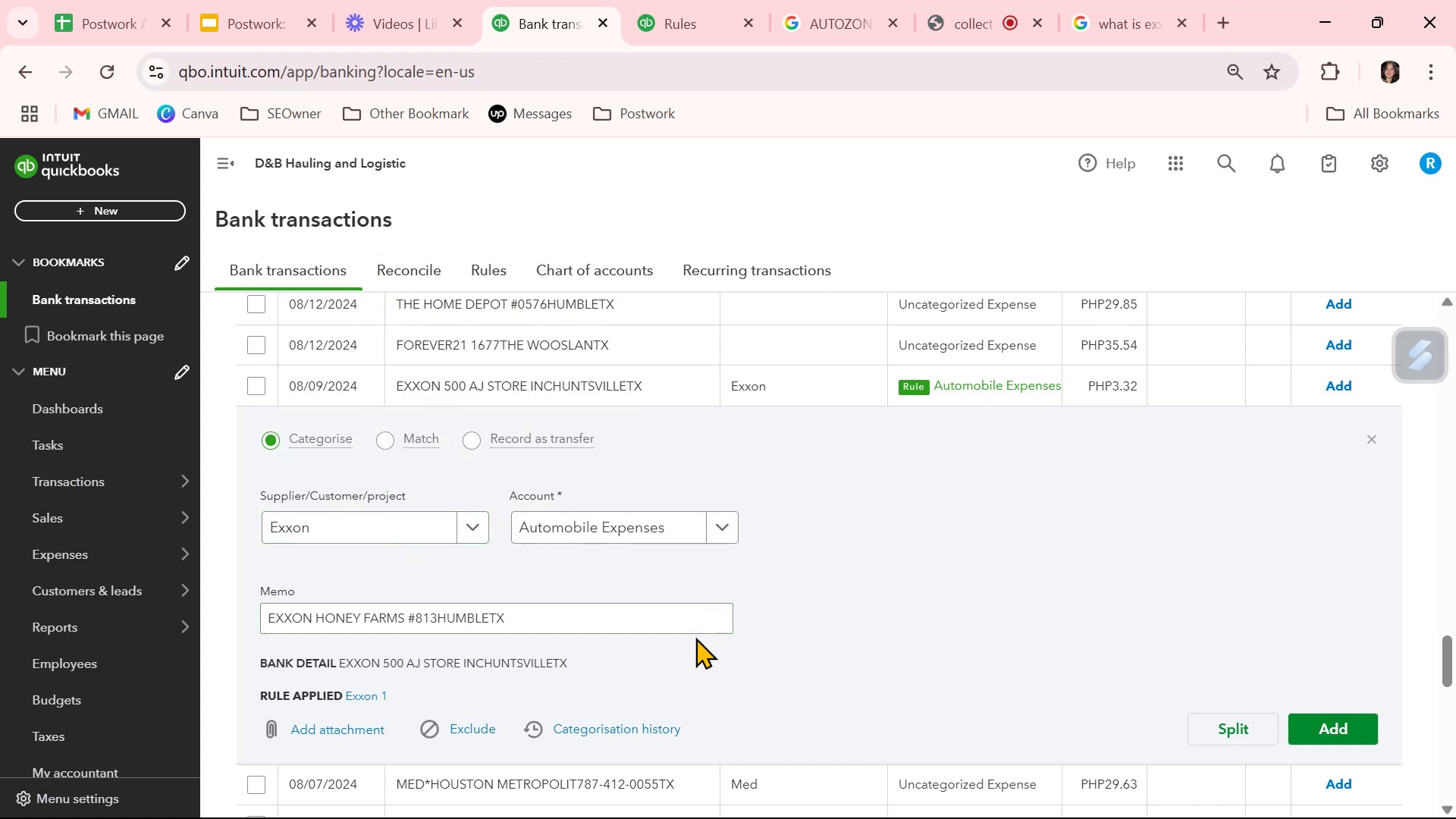 
wait(8.91)
 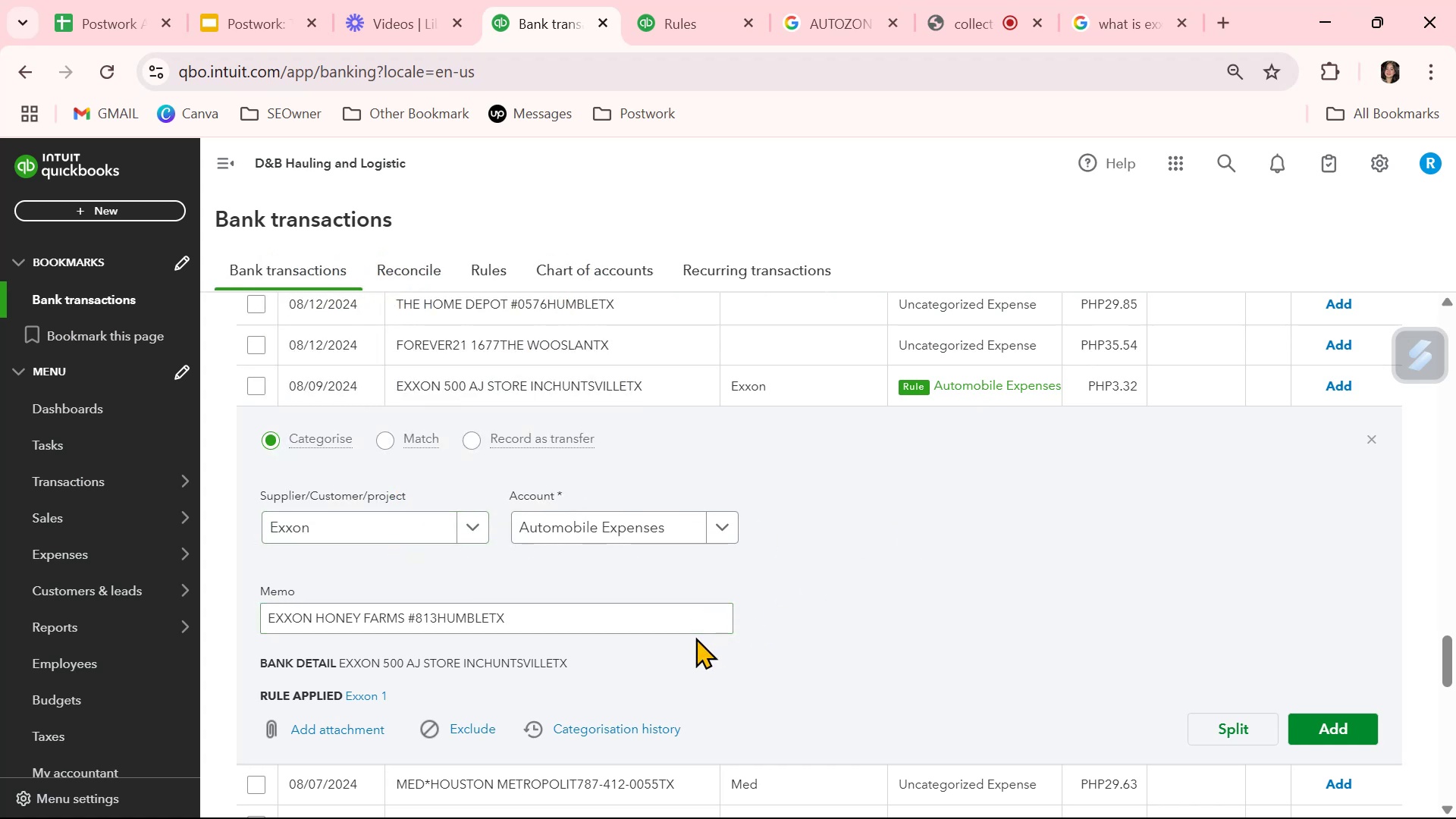 
left_click([491, 667])
 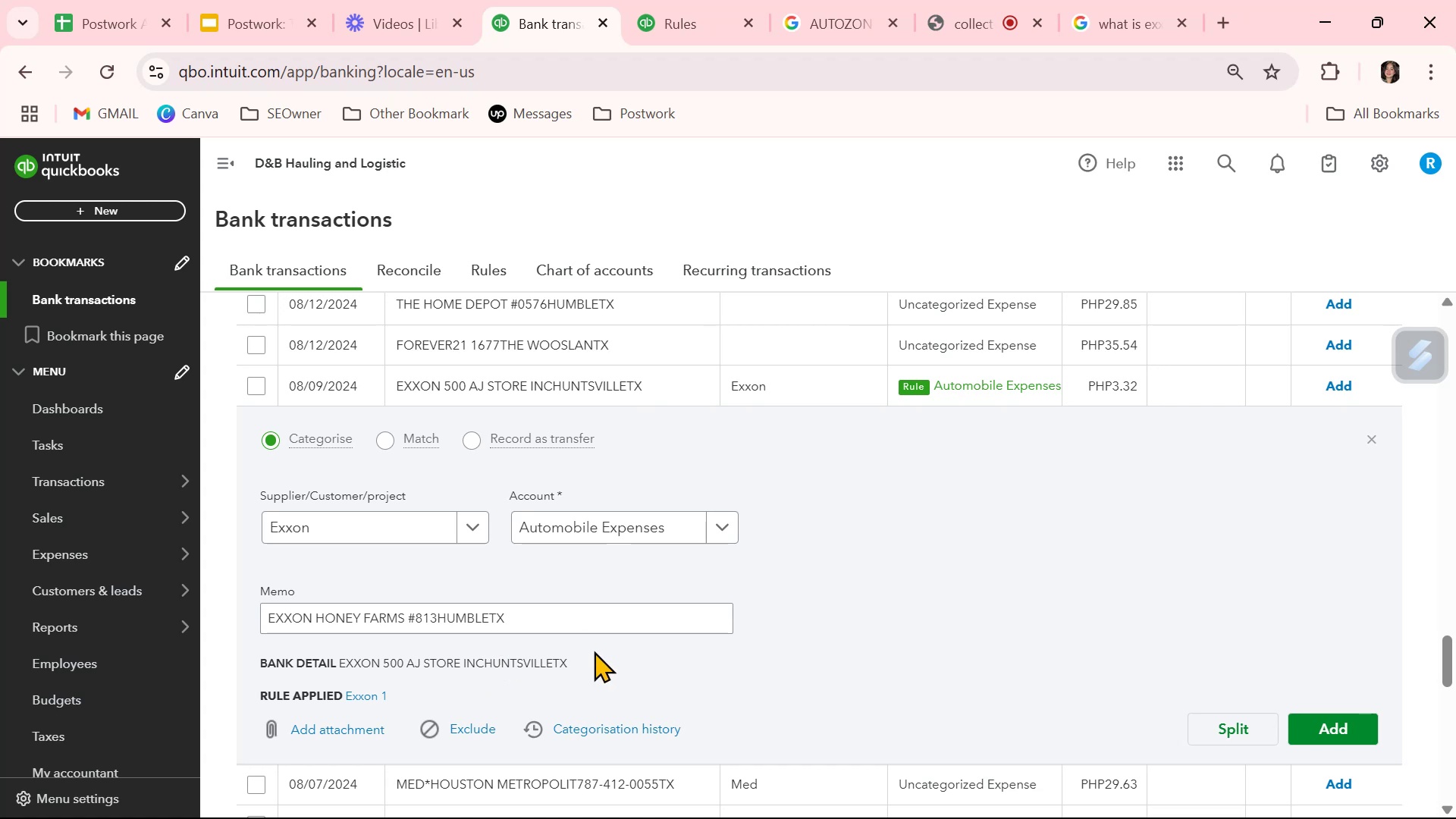 
scroll: coordinate [594, 651], scroll_direction: down, amount: 1.0
 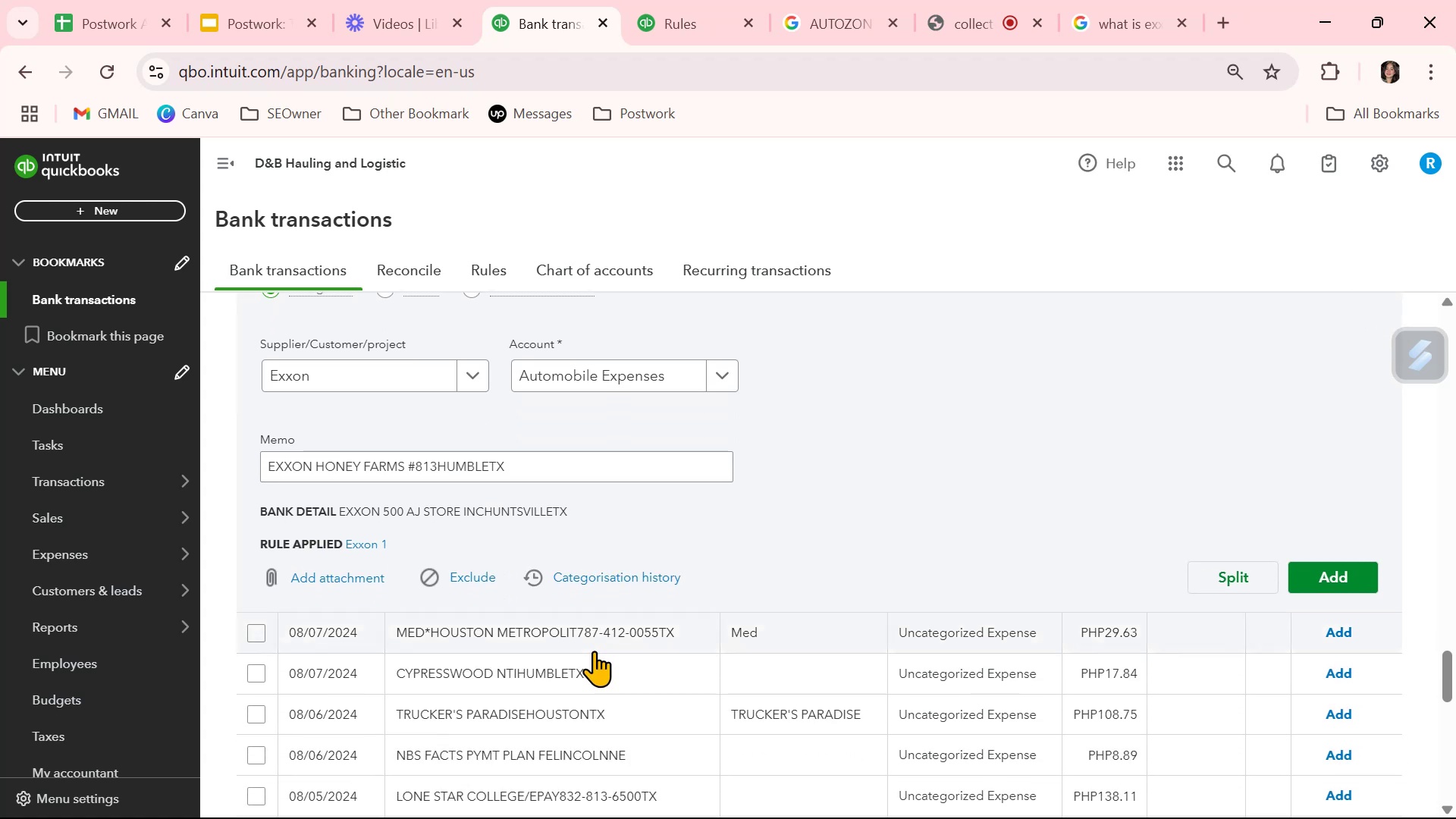 
scroll: coordinate [594, 651], scroll_direction: up, amount: 1.0
 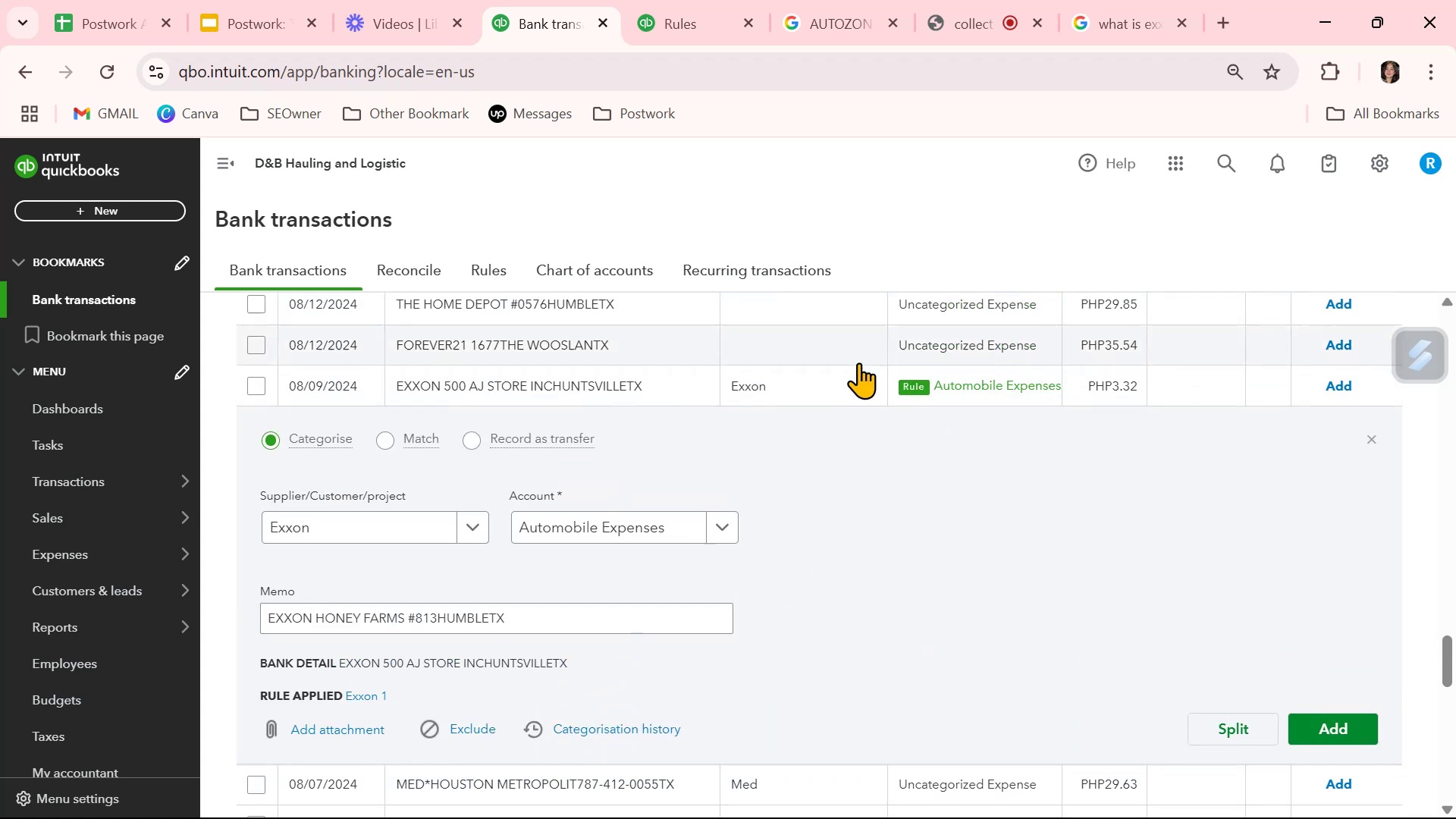 
left_click([839, 351])
 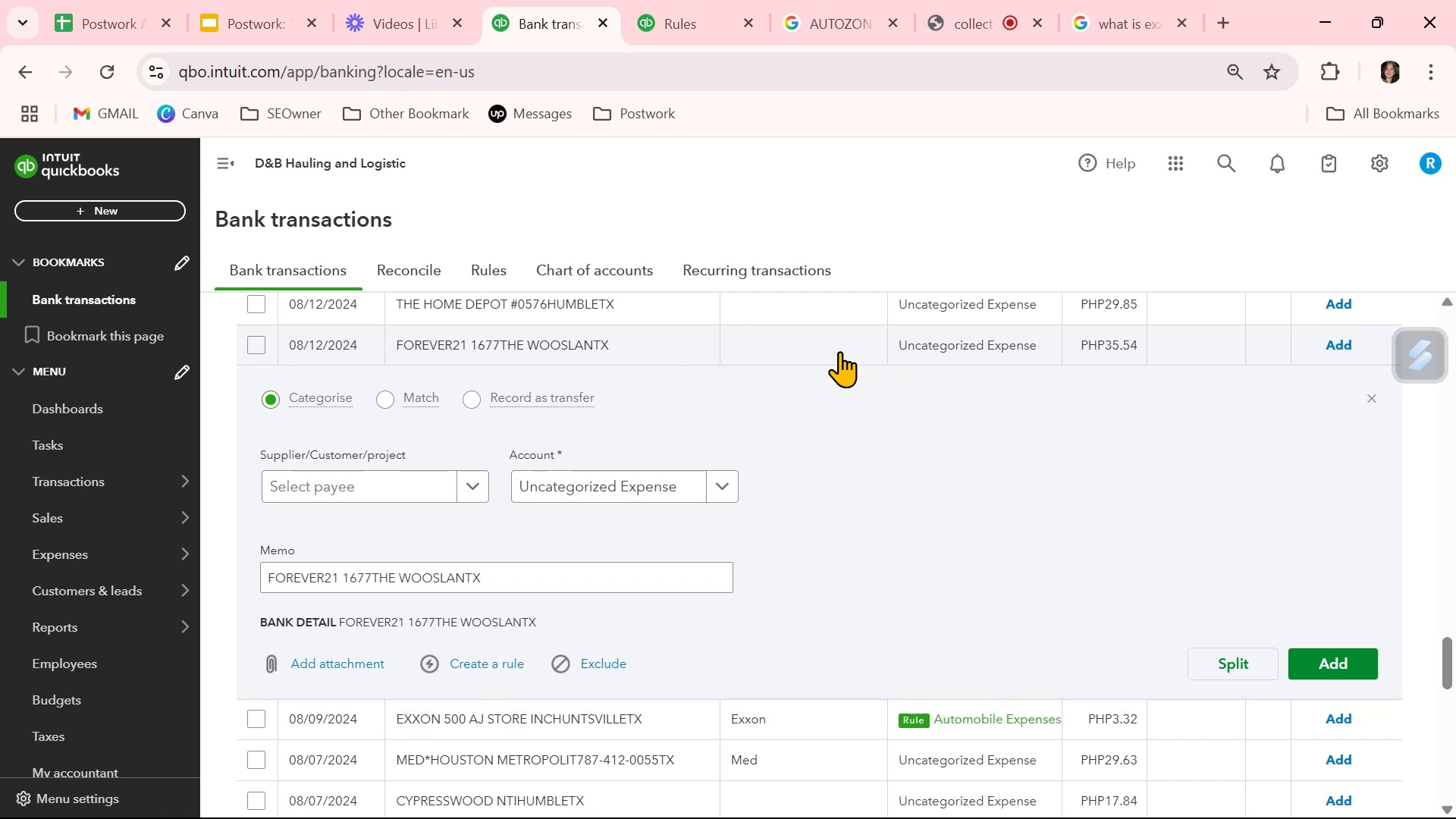 
scroll: coordinate [818, 317], scroll_direction: down, amount: 1.0
 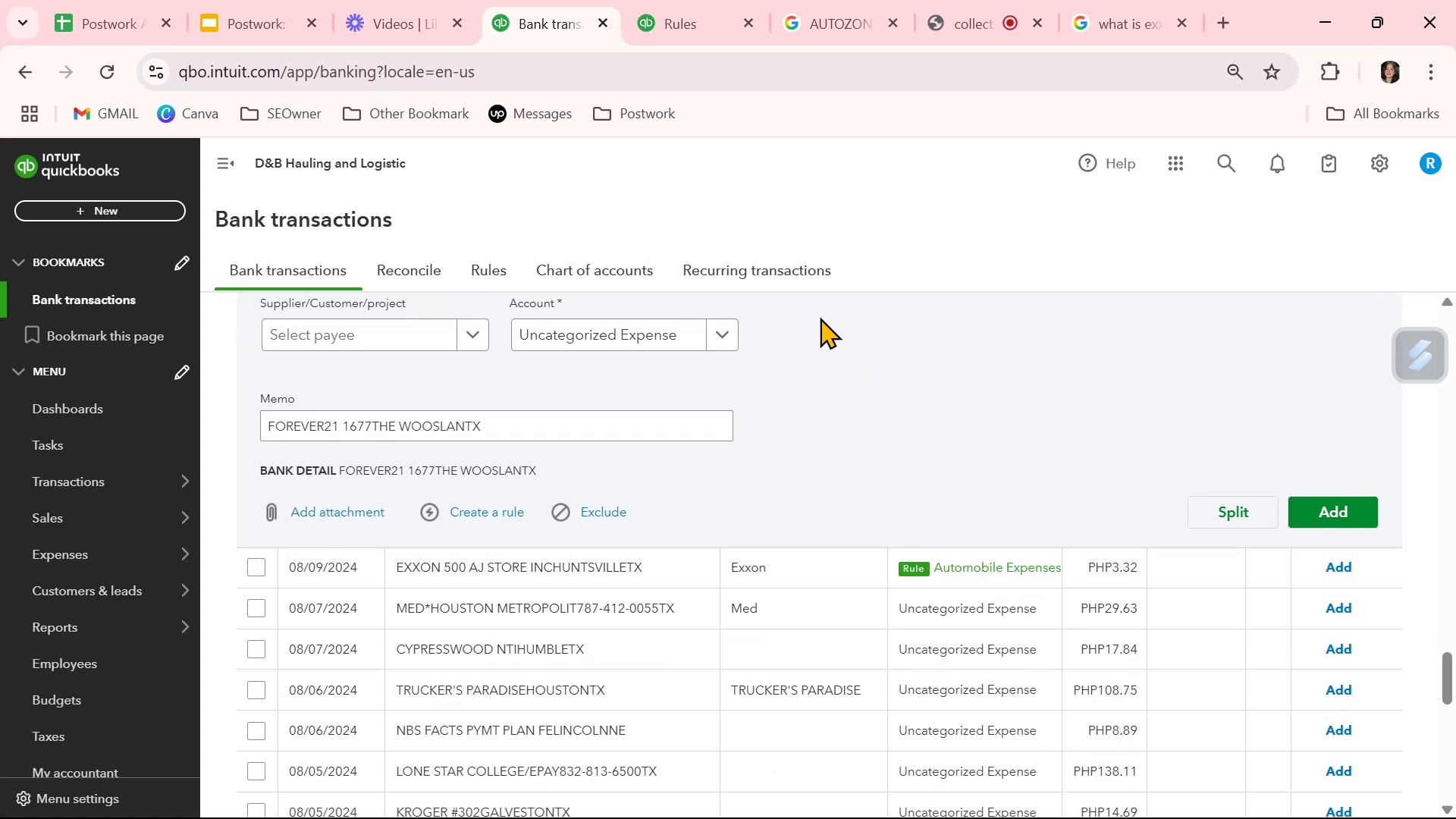 
scroll: coordinate [934, 372], scroll_direction: up, amount: 1.0
 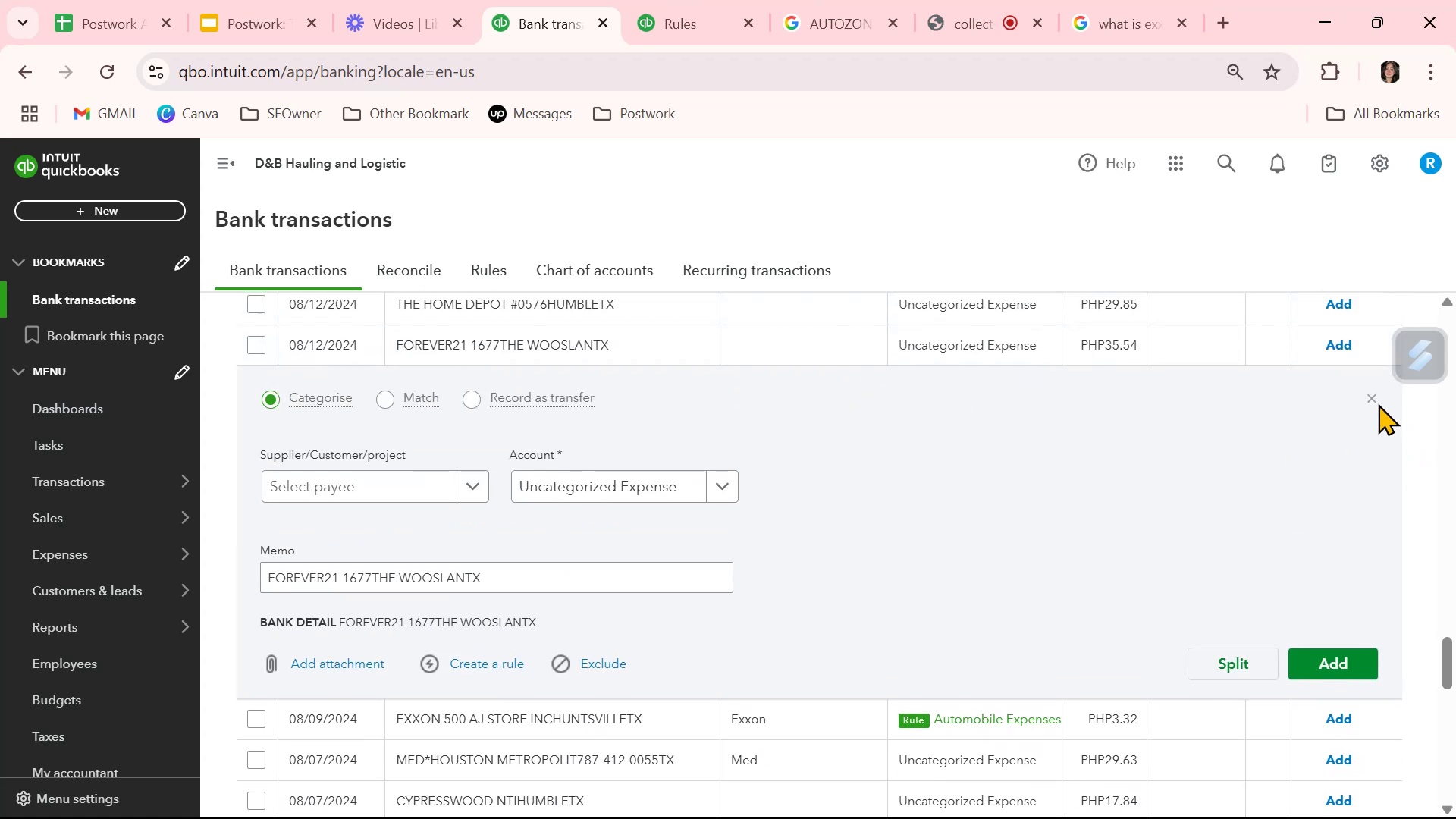 
left_click([1367, 398])
 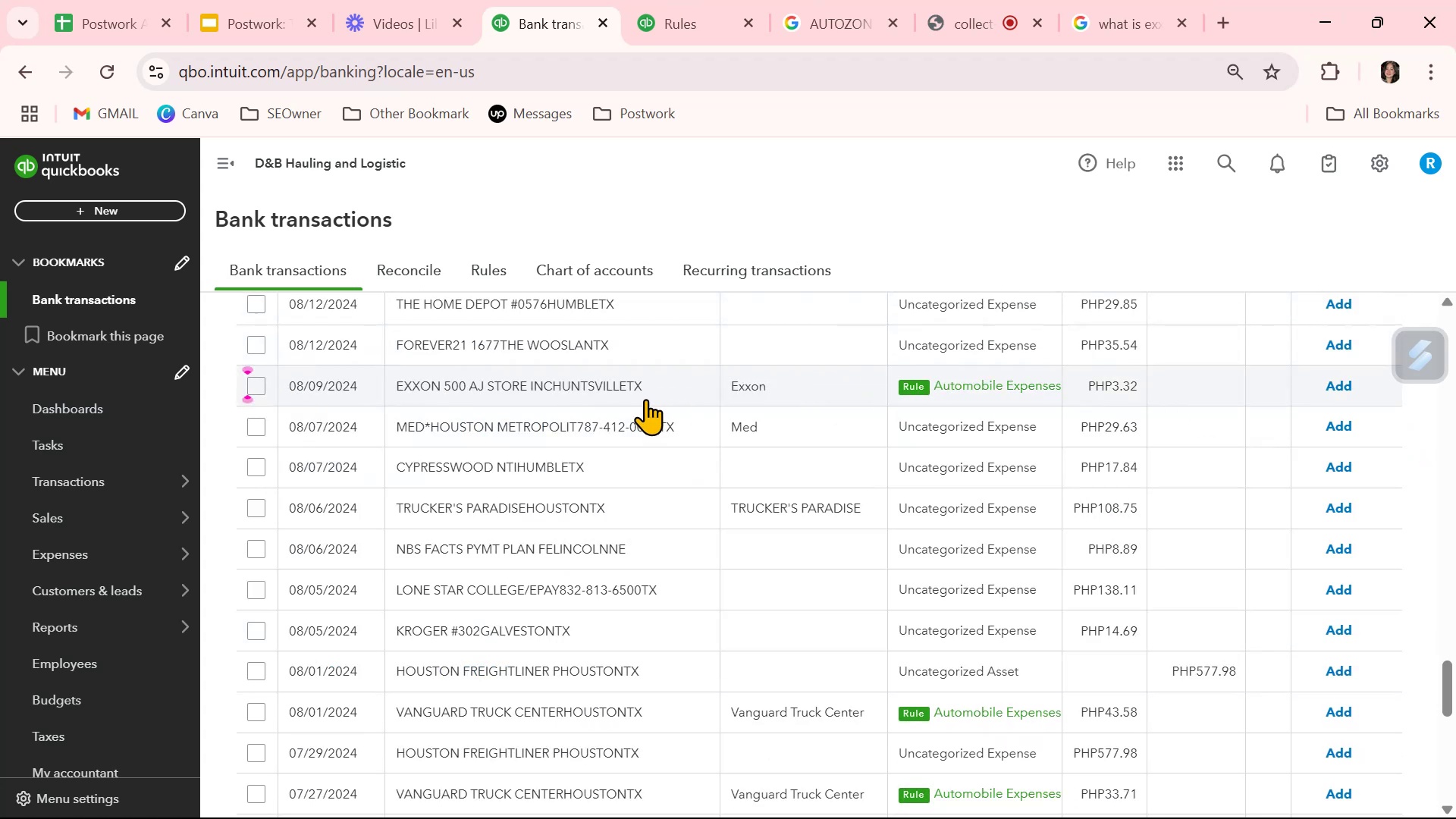 
left_click([647, 388])
 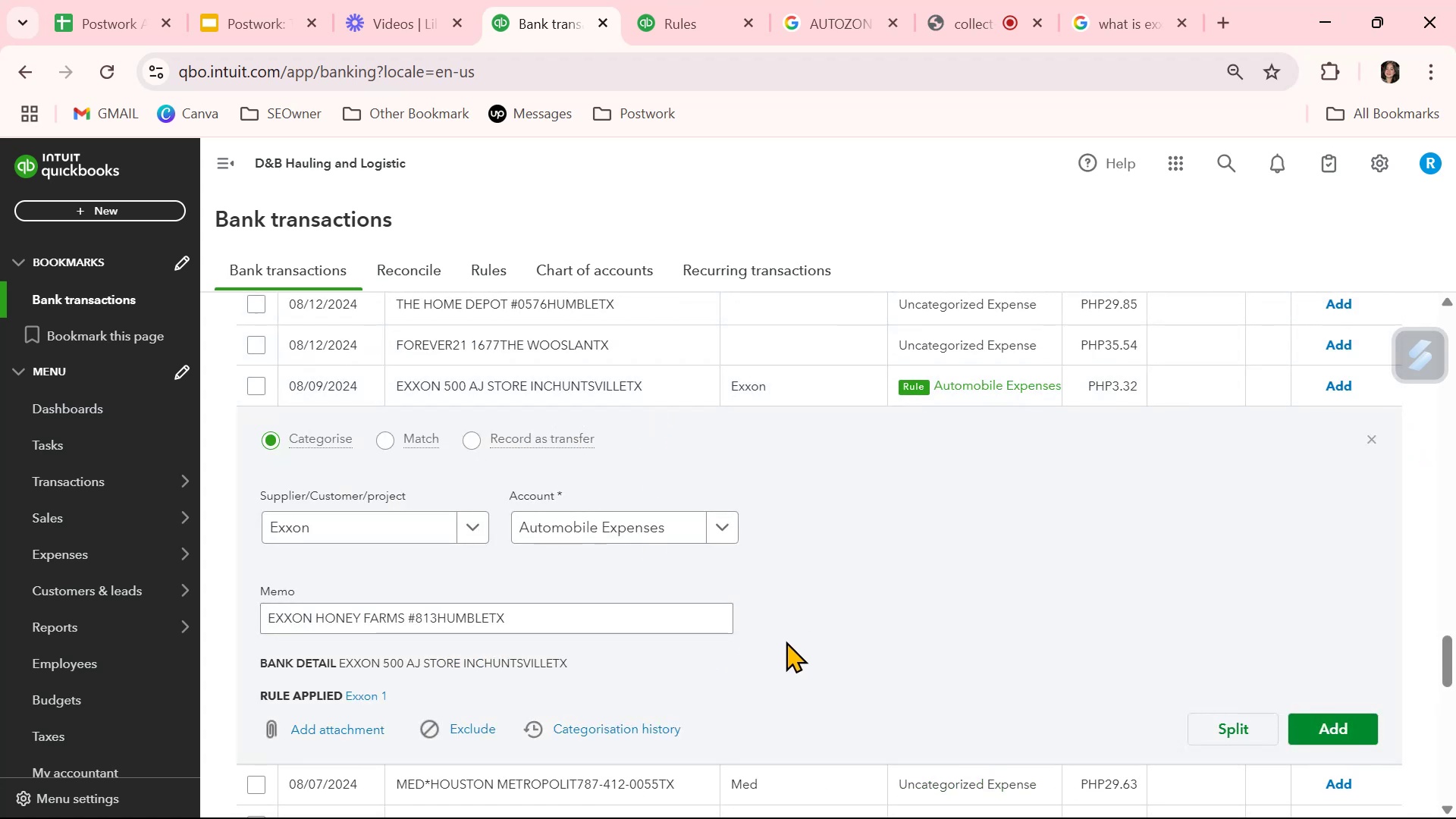 
key(Meta+MetaLeft)
 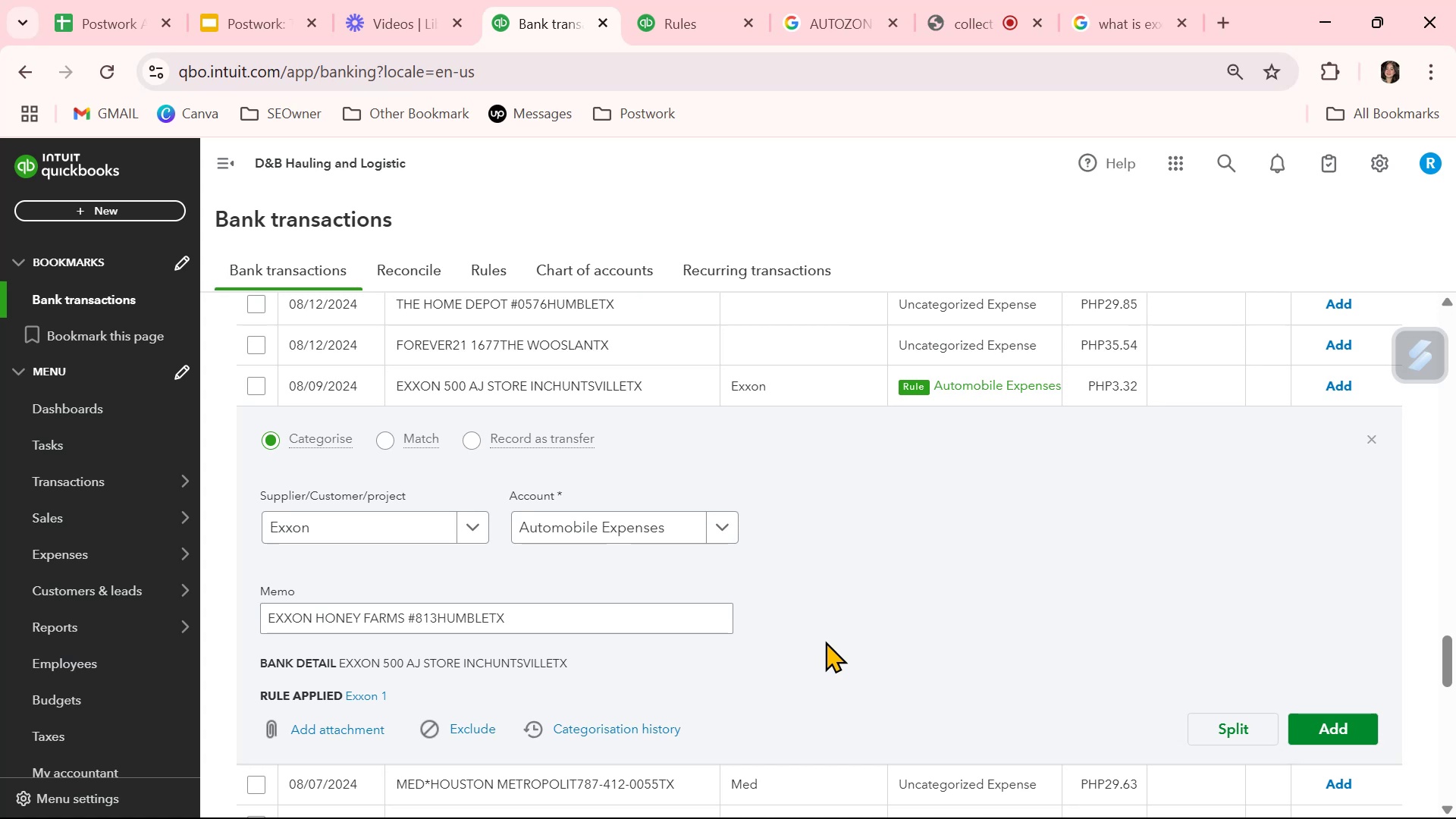 
key(Meta+Shift+ShiftLeft)
 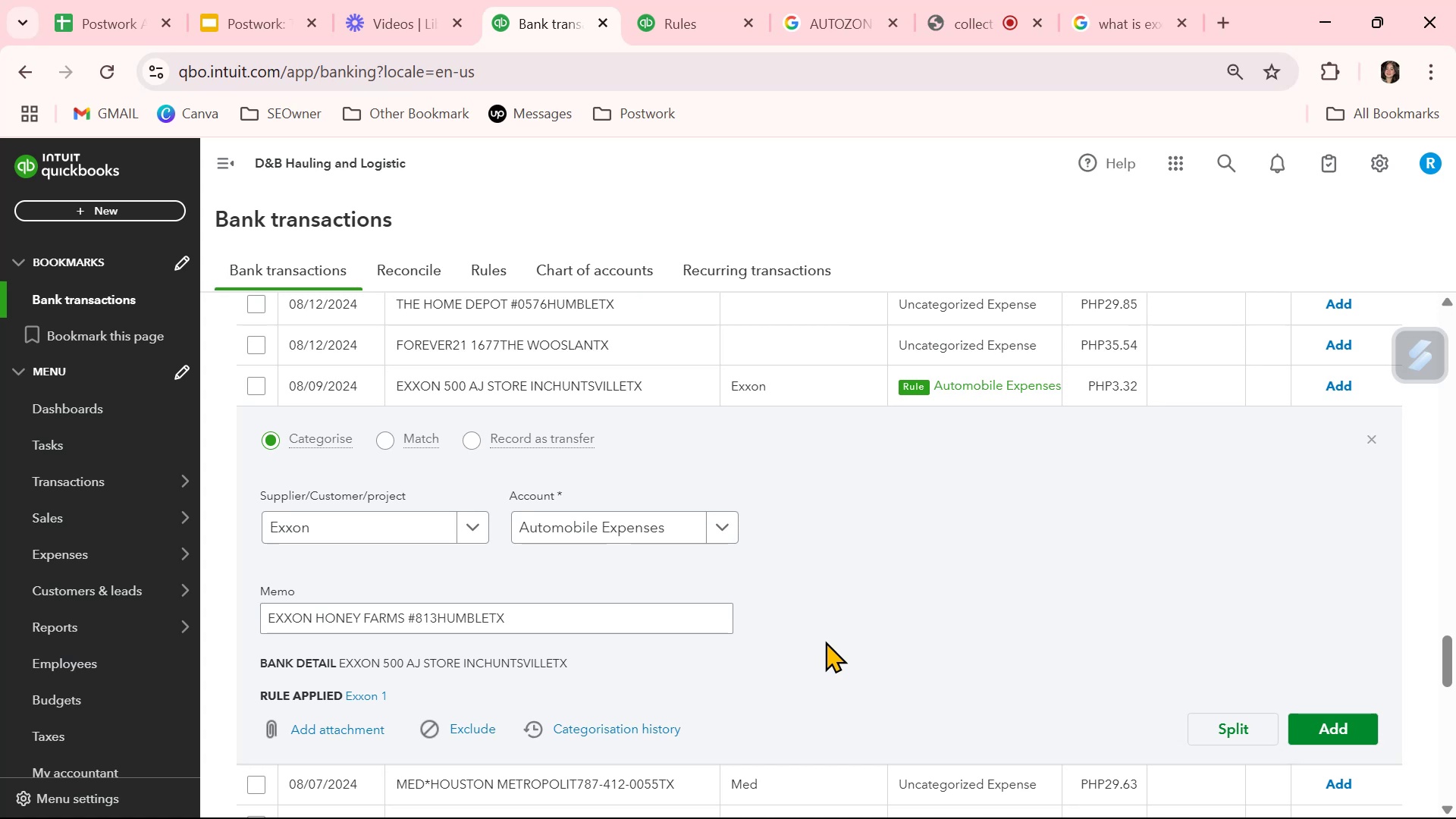 
key(Meta+Shift+S)
 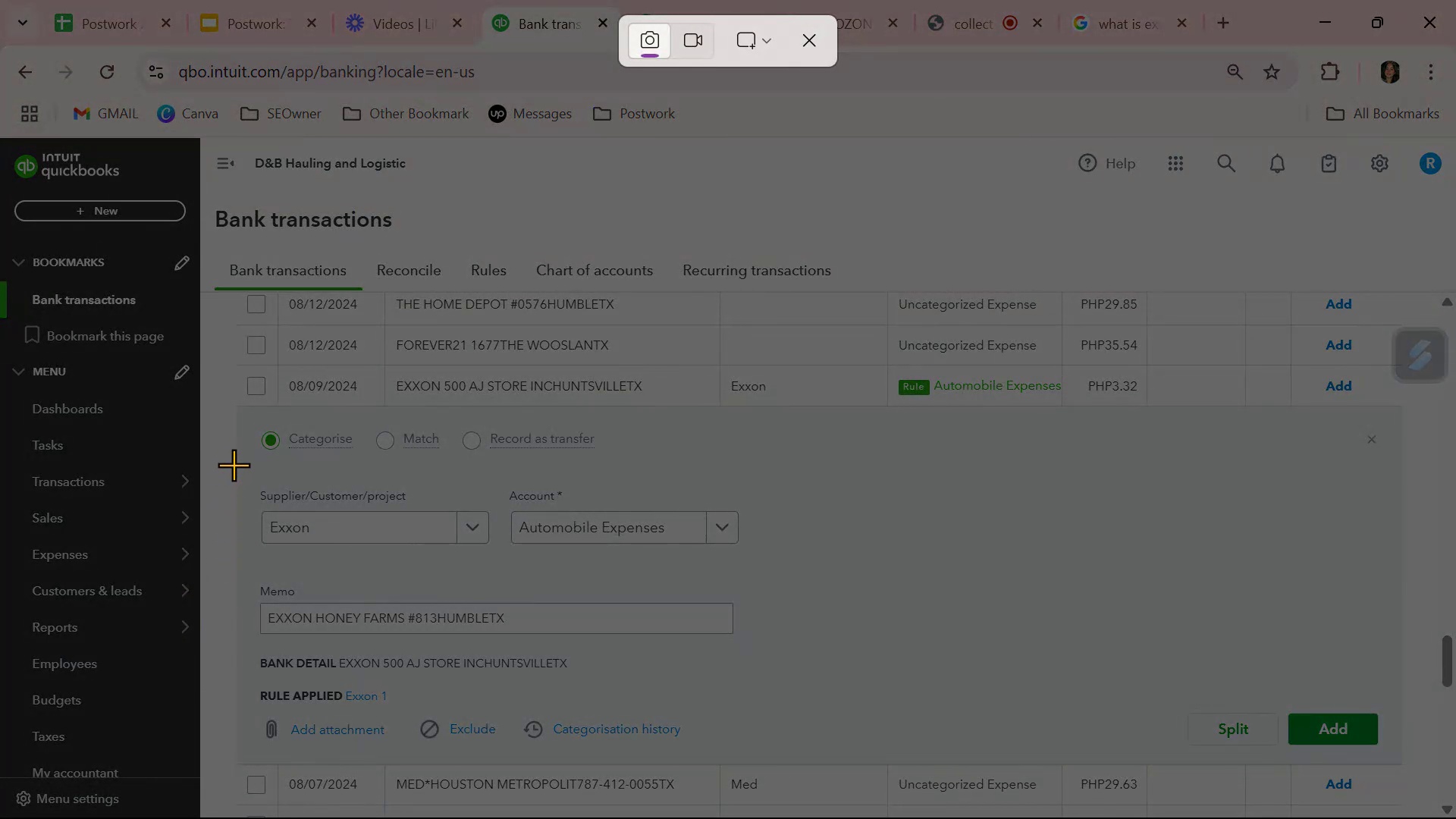 
left_click_drag(start_coordinate=[242, 466], to_coordinate=[814, 673])
 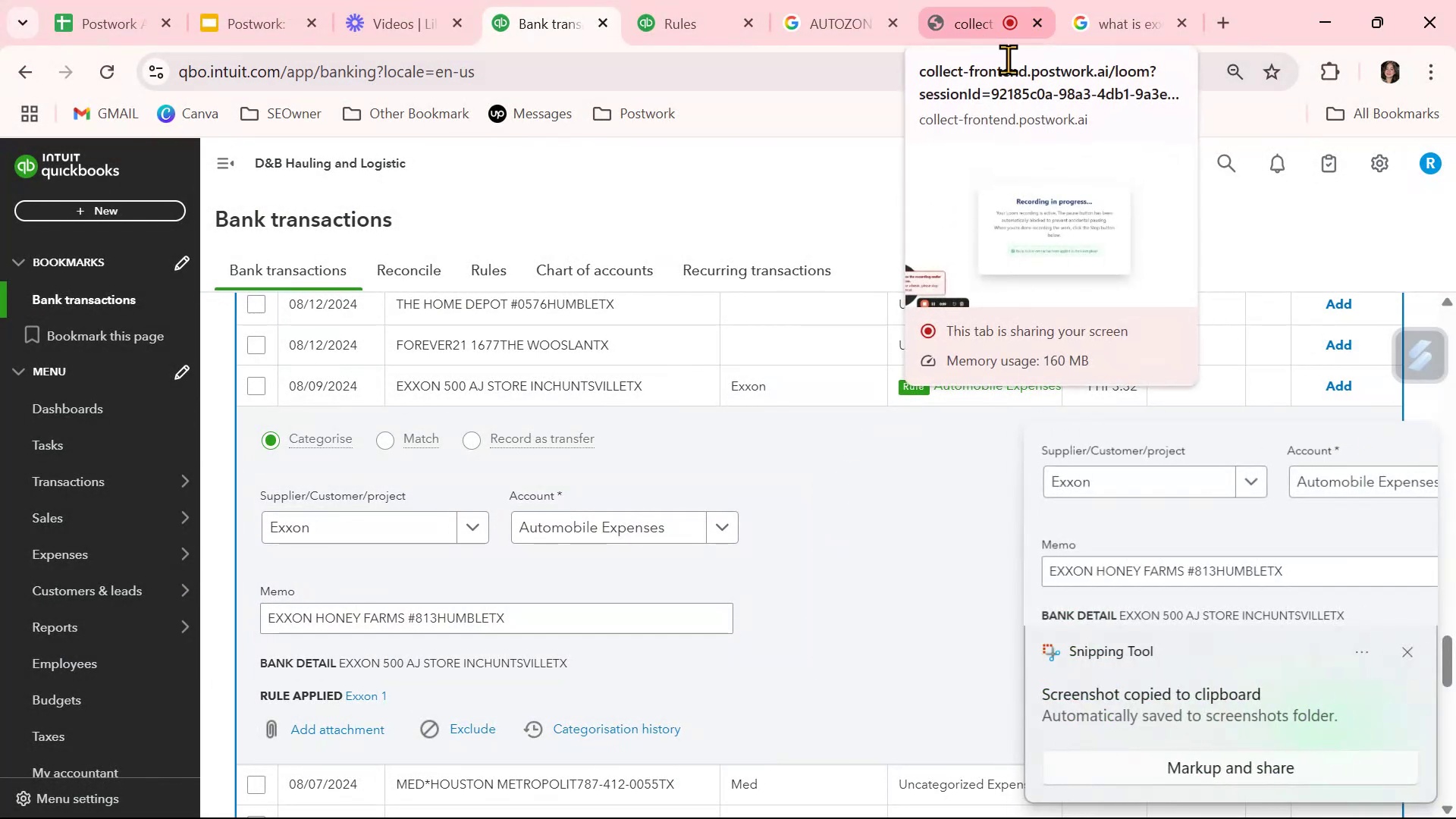 
left_click([1409, 651])
 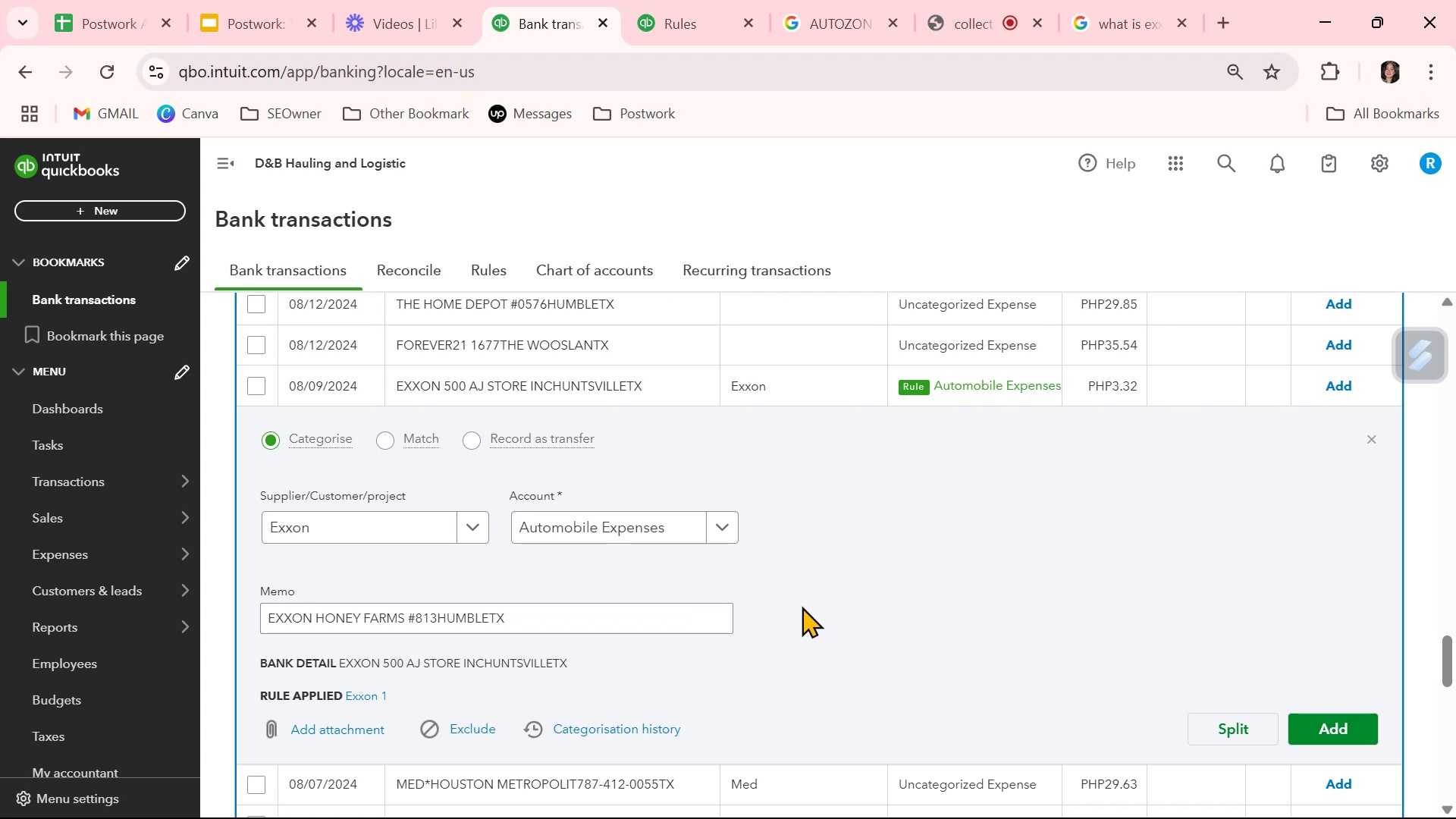 
wait(7.3)
 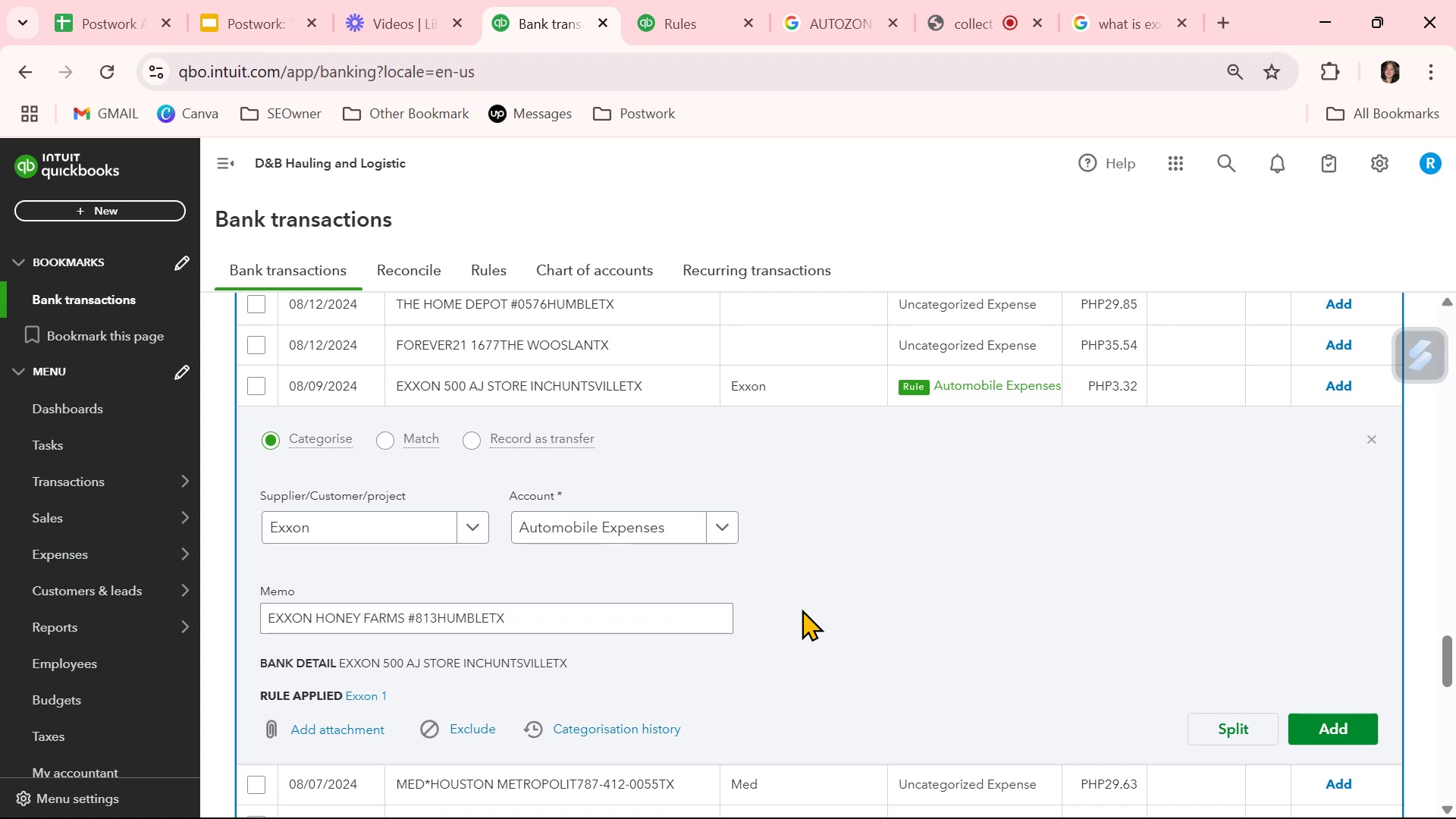 
left_click([1376, 441])
 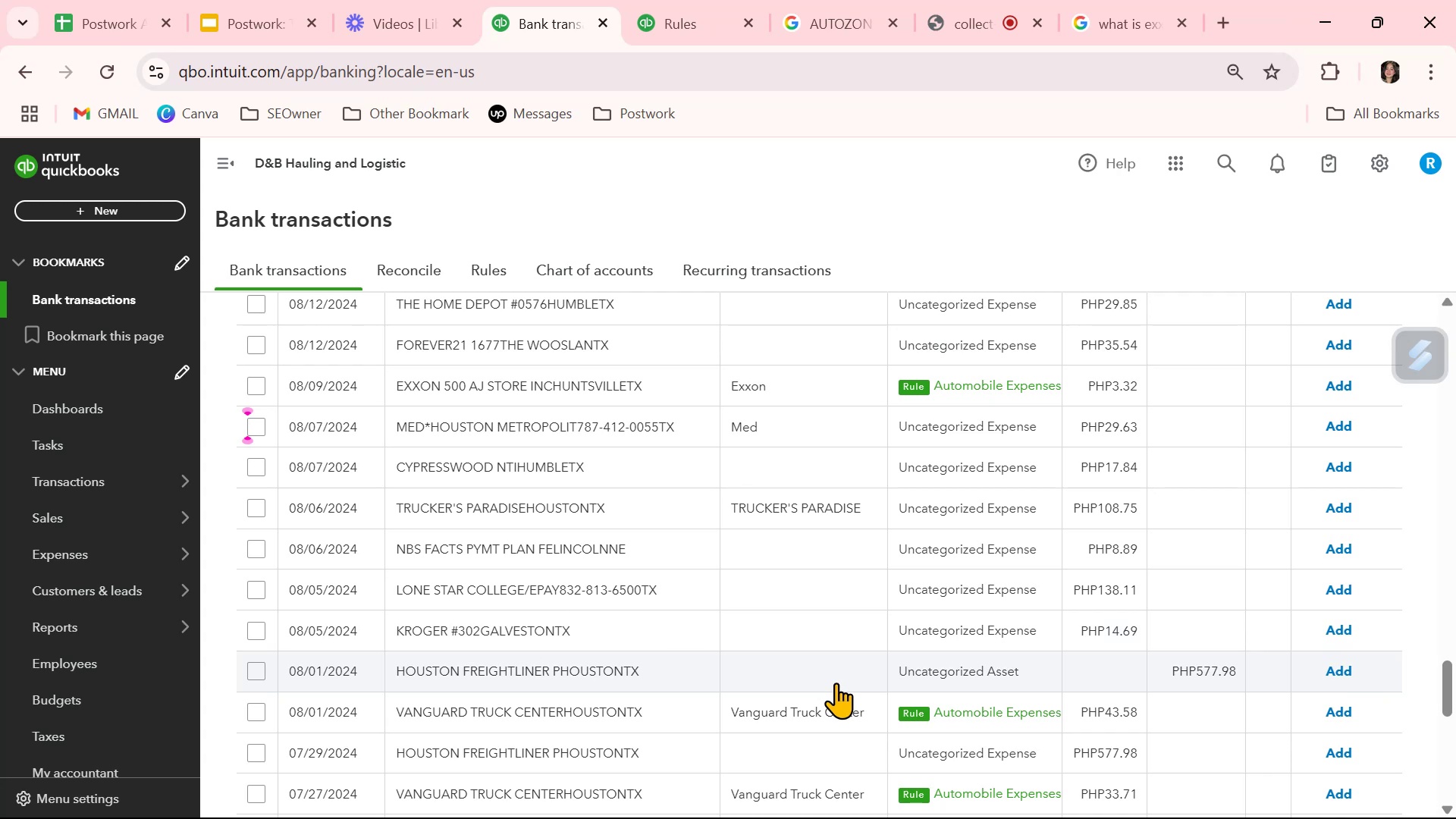 
wait(7.52)
 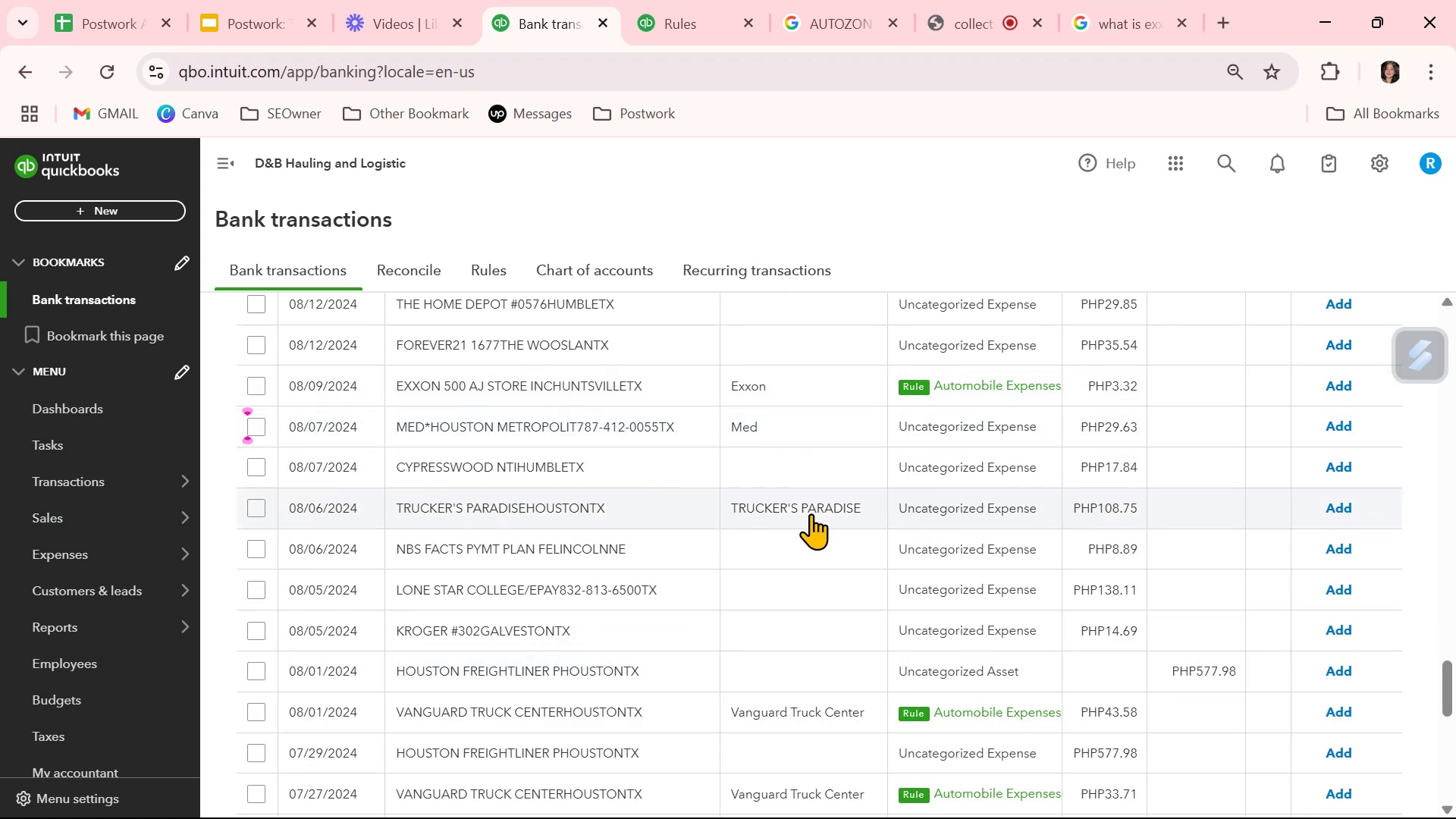 
scroll: coordinate [836, 682], scroll_direction: down, amount: 5.0
 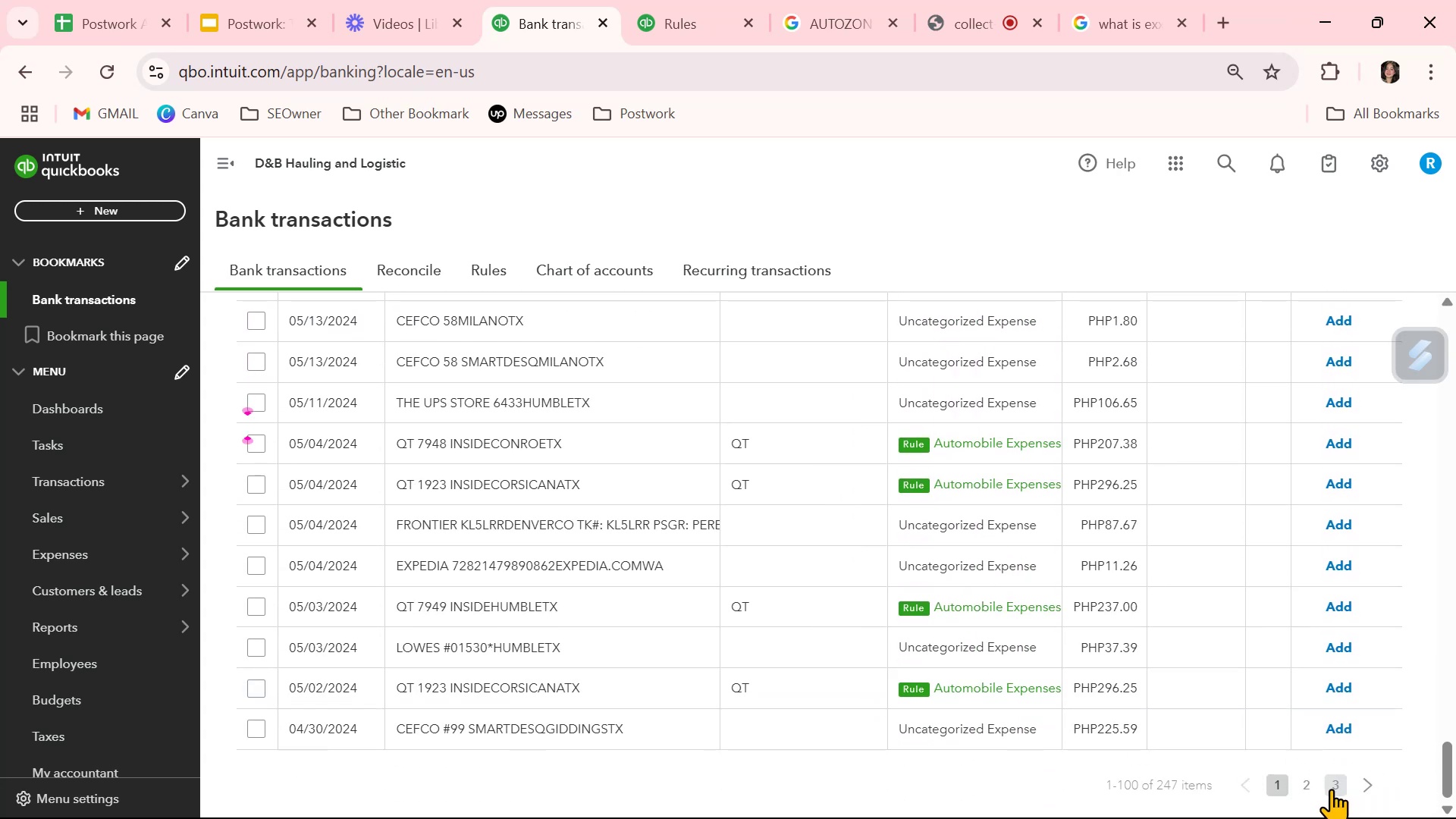 
left_click([1316, 786])
 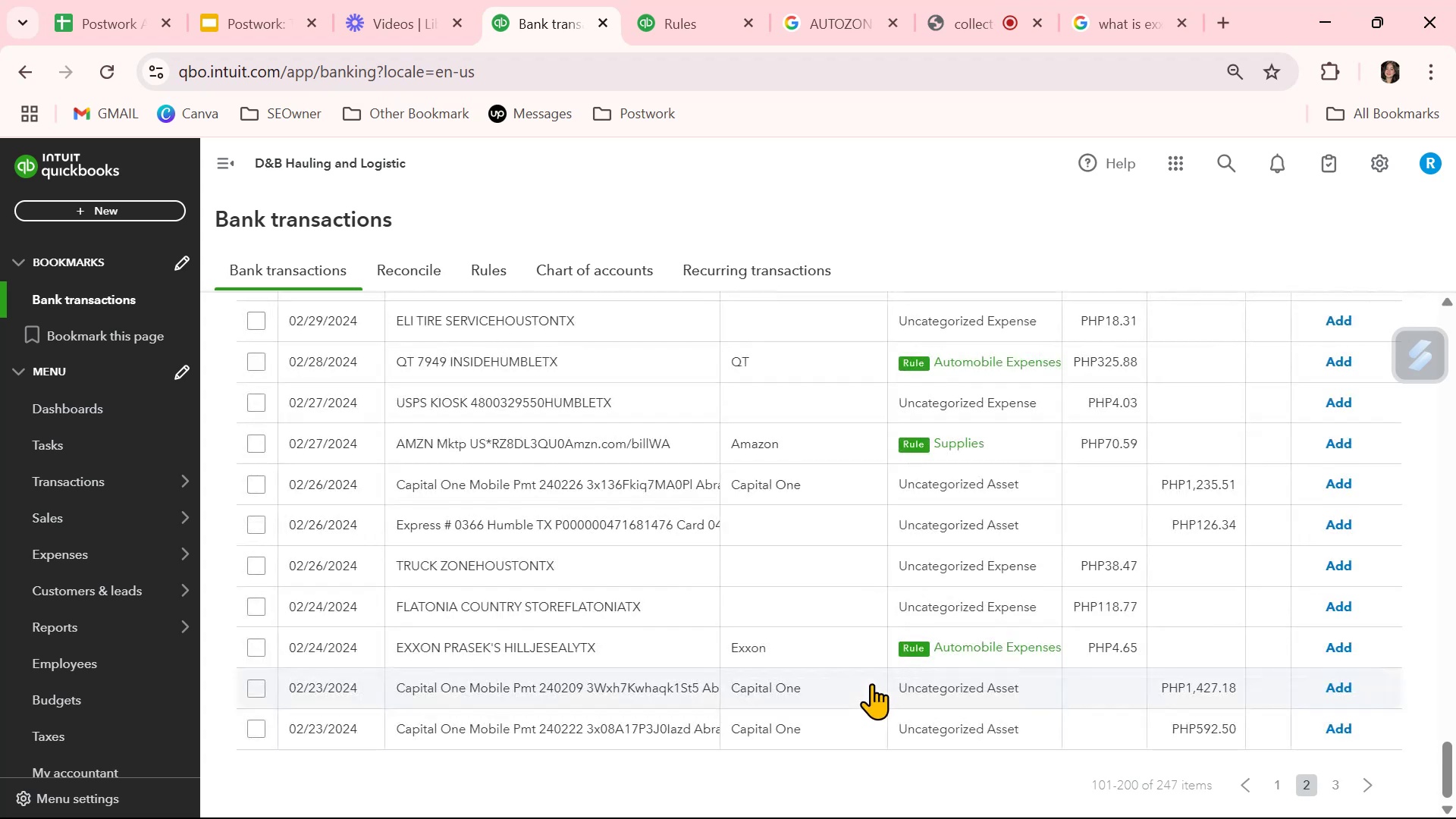 
wait(12.2)
 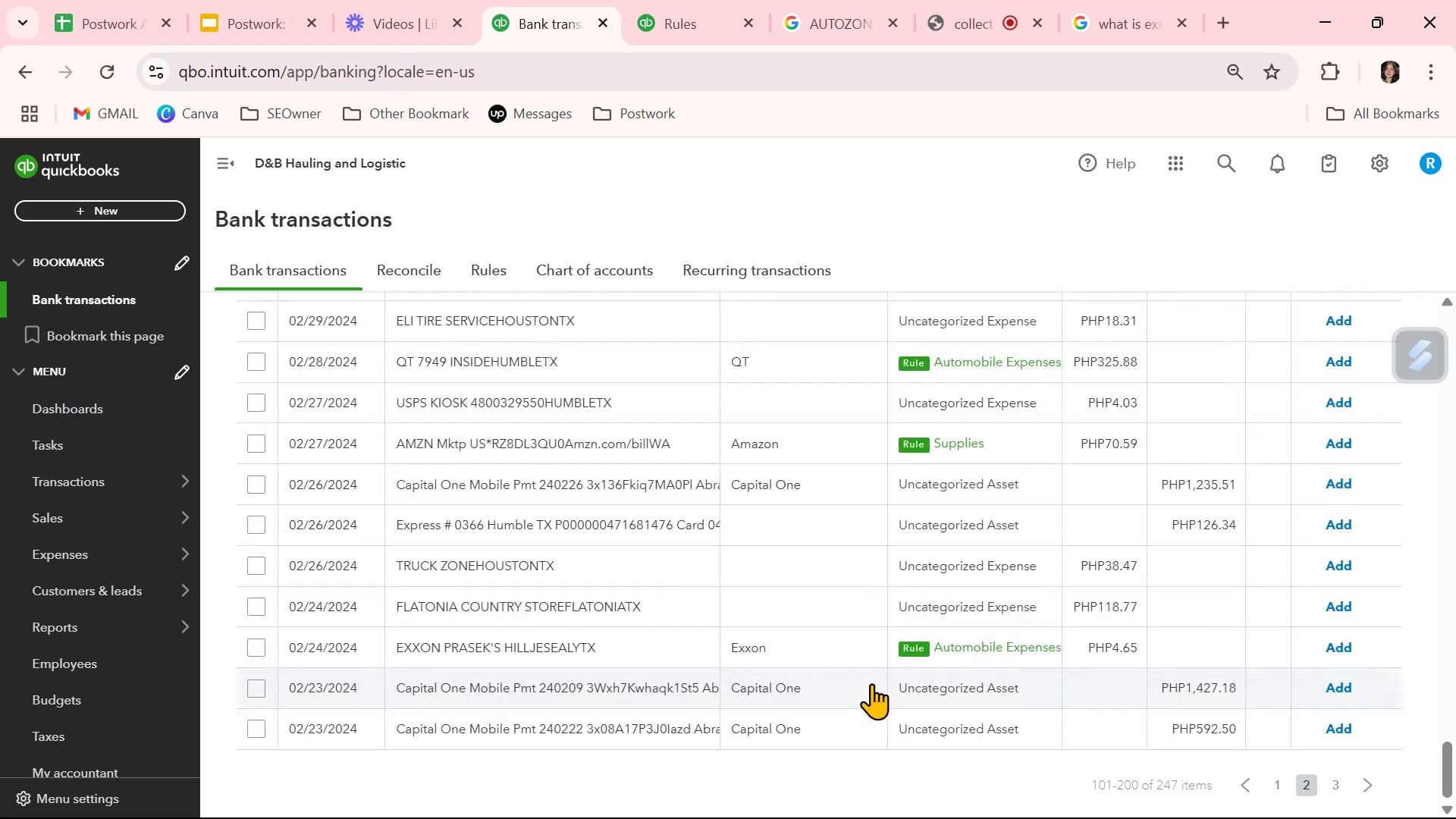 
scroll: coordinate [871, 683], scroll_direction: up, amount: 5.0
 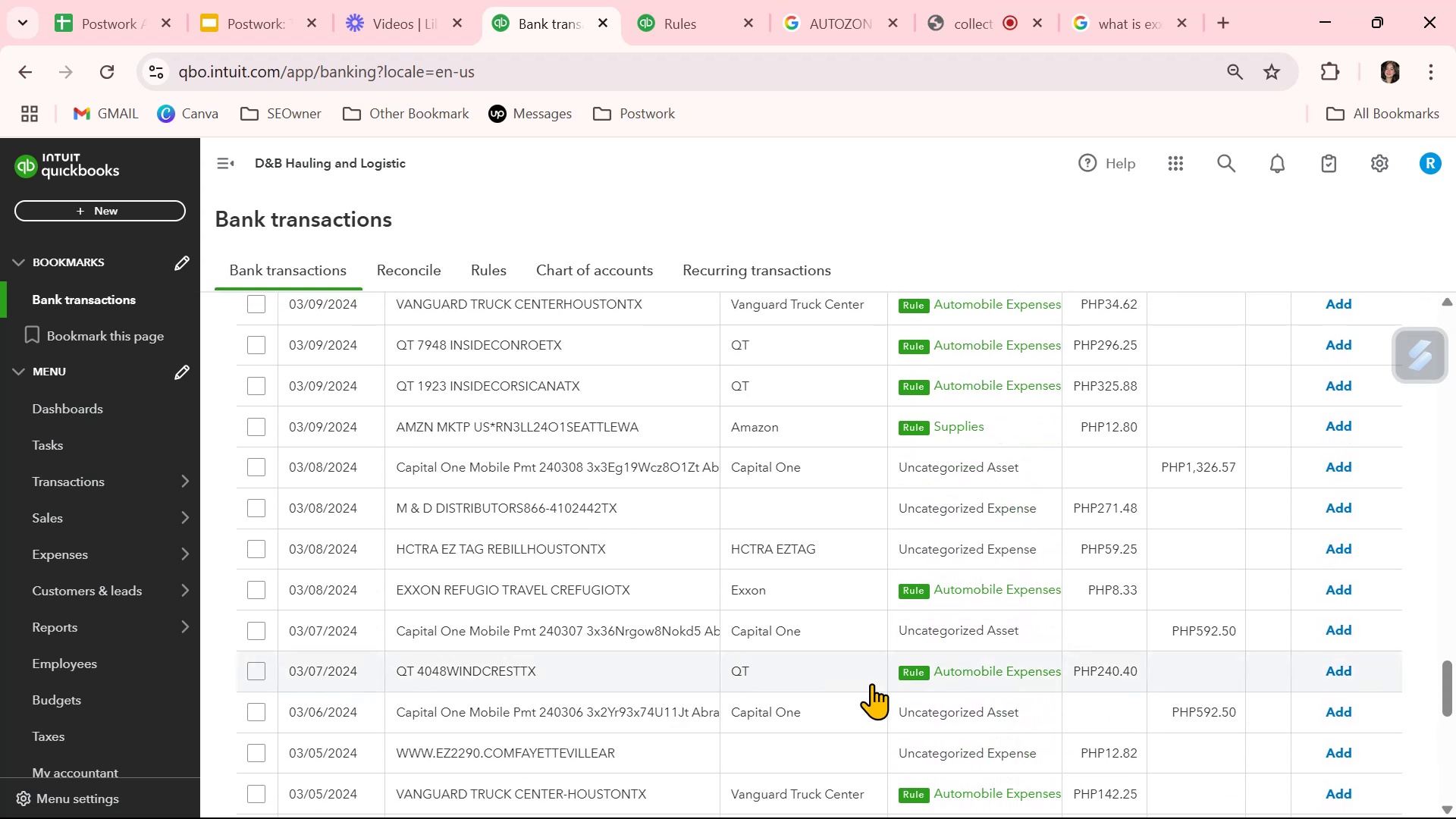 
wait(5.87)
 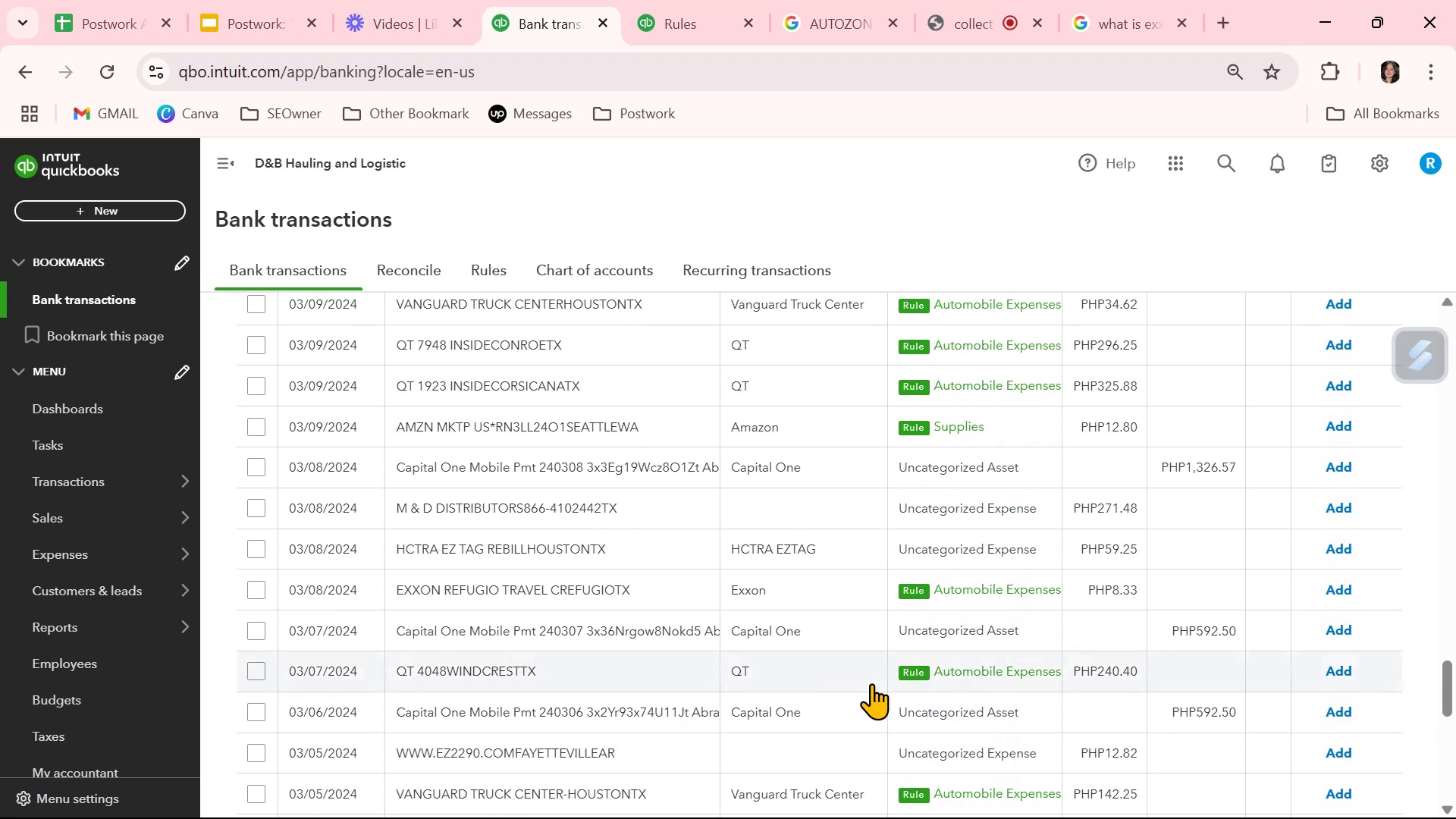 
scroll: coordinate [863, 683], scroll_direction: up, amount: 10.0
 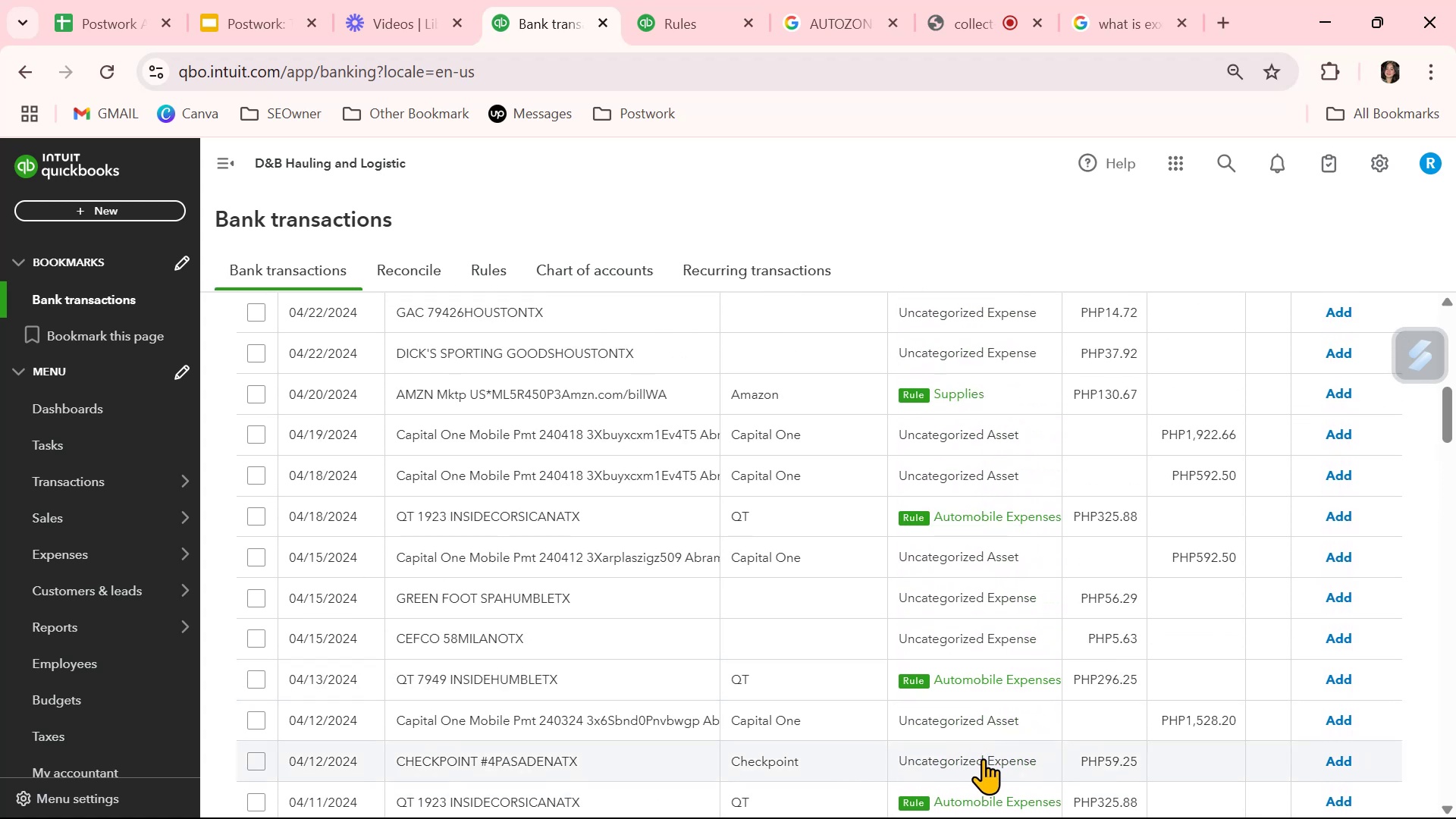 
left_click([983, 758])
 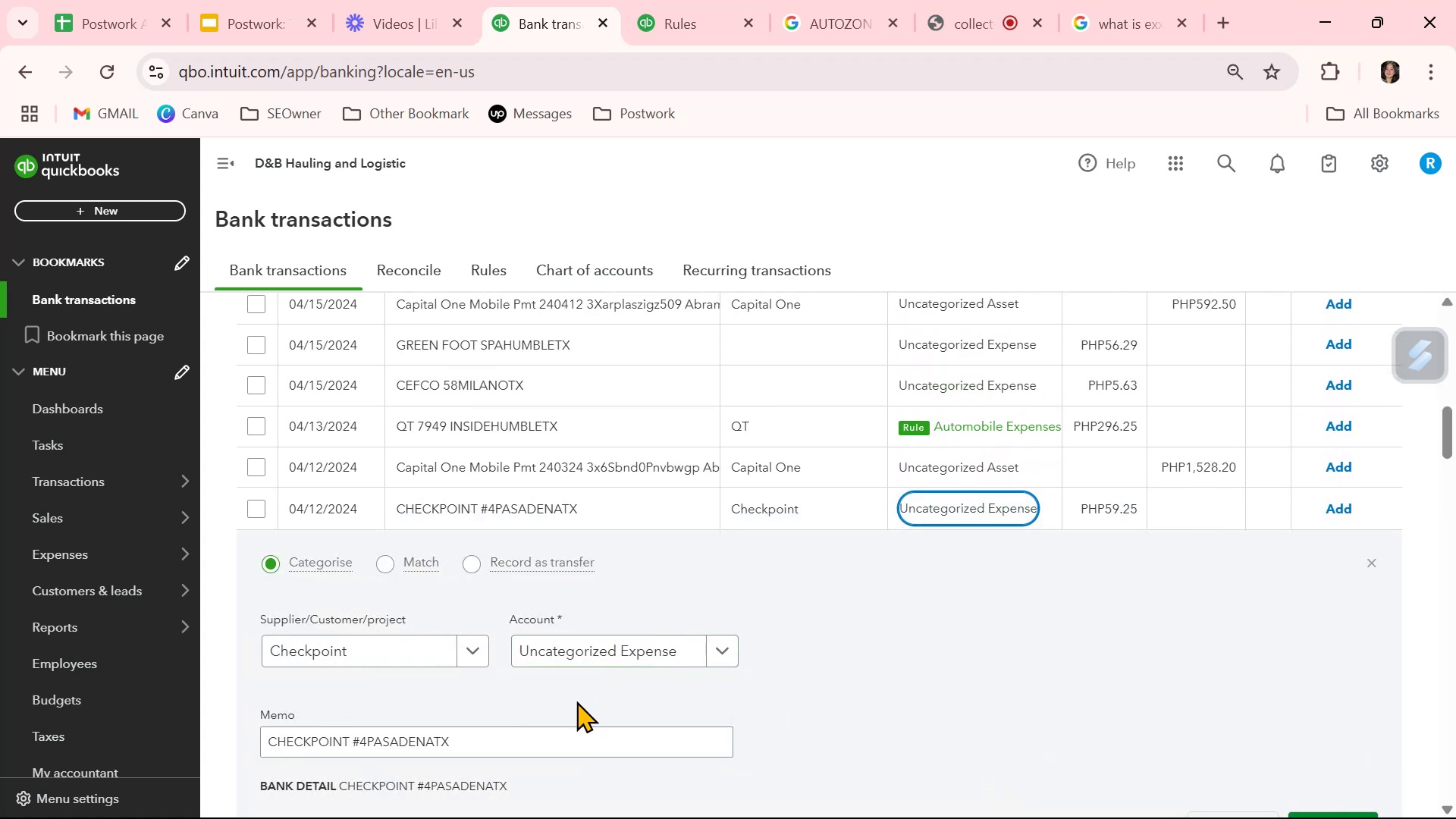 
left_click([628, 654])
 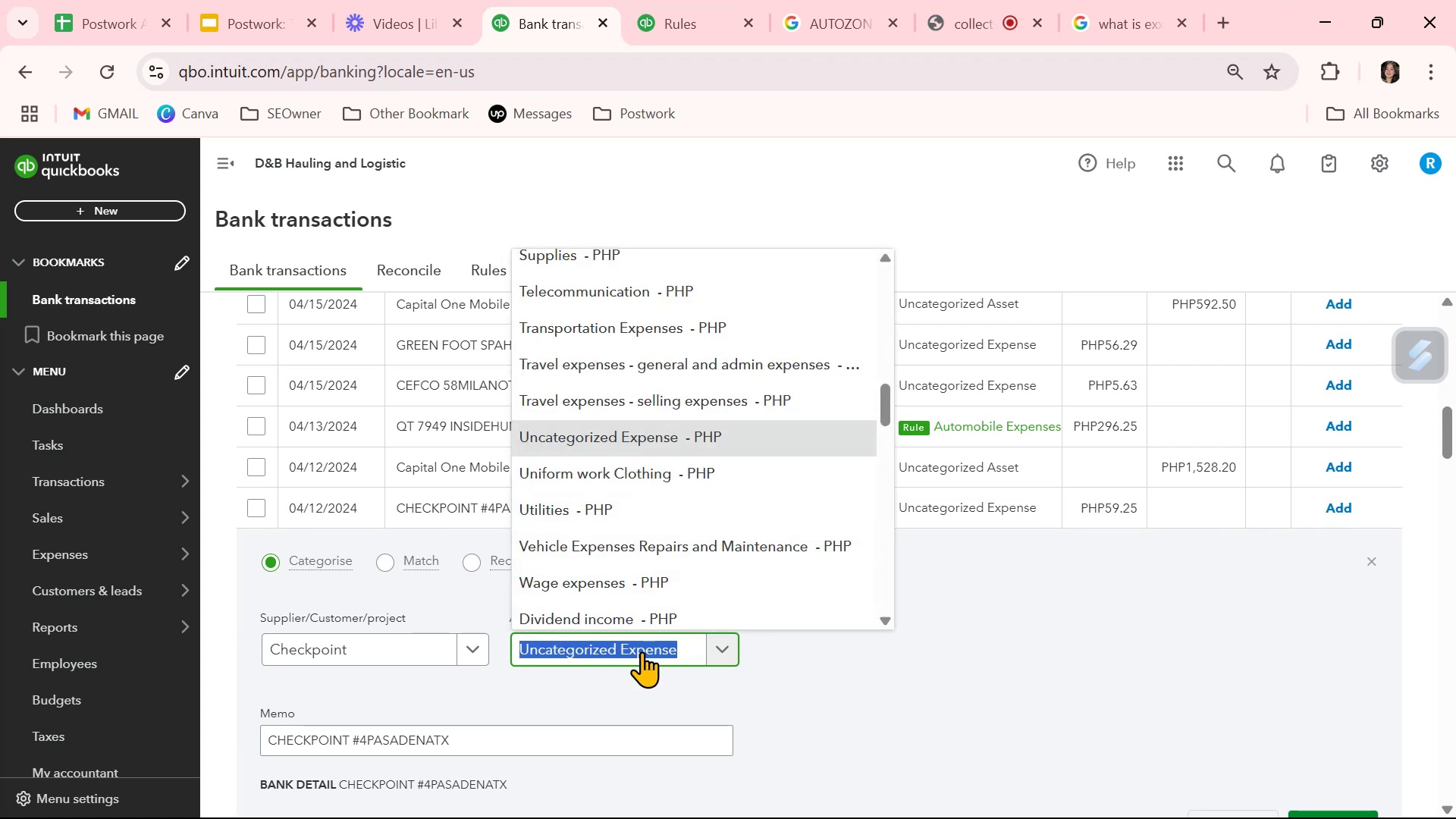 
type(fudel)
key(Backspace)
key(Backspace)
key(Backspace)
 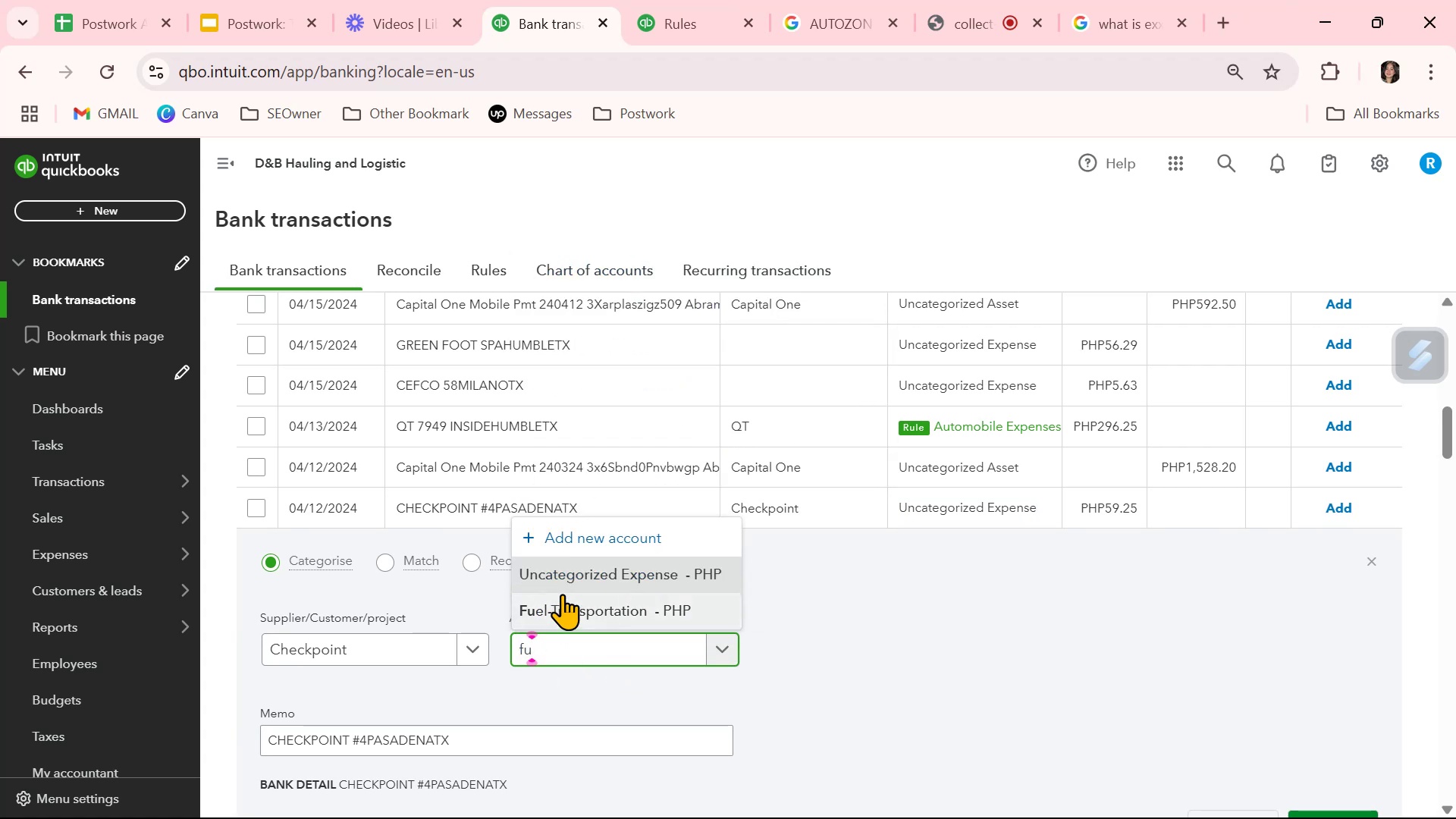 
left_click([558, 611])
 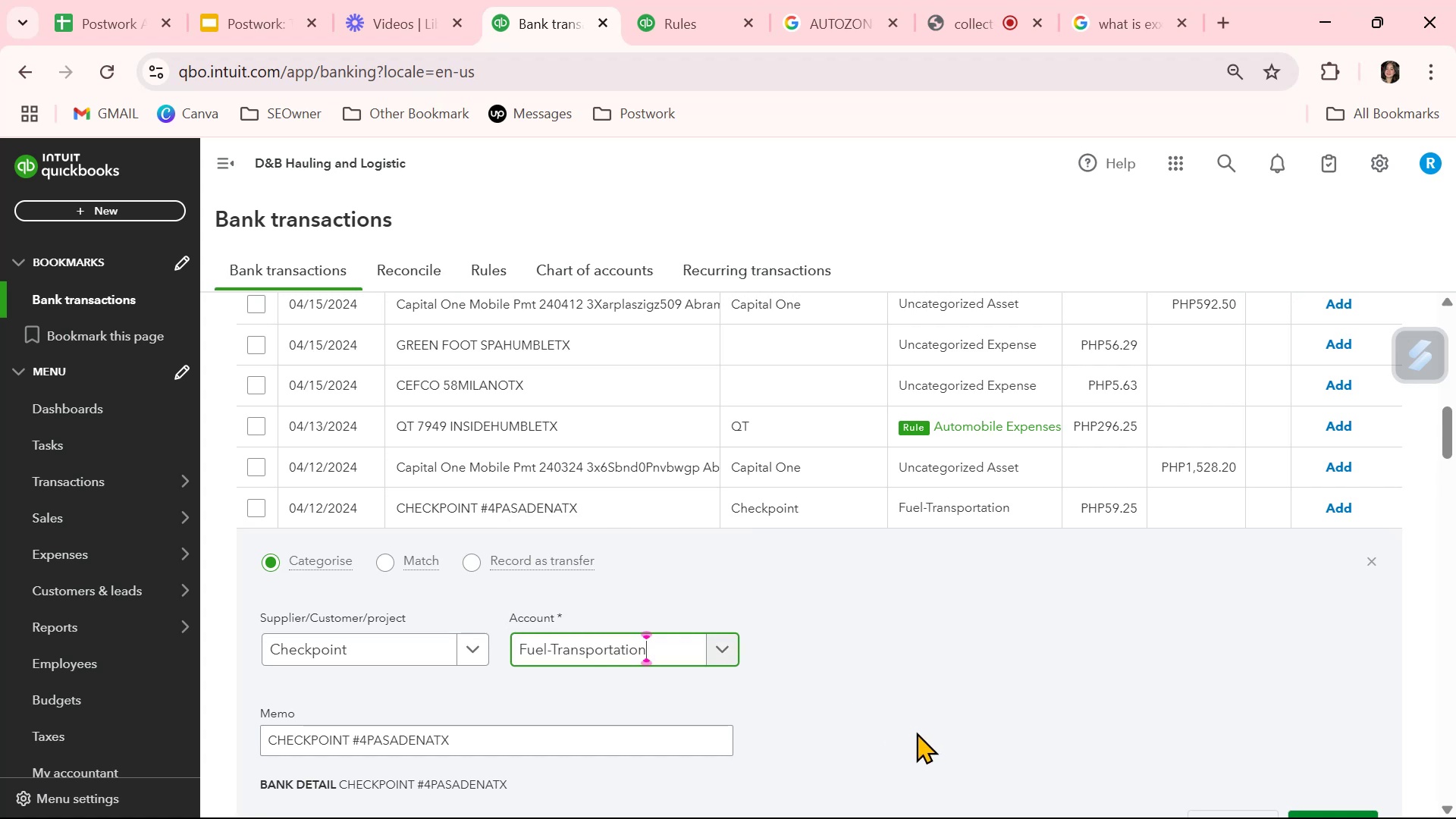 
left_click([916, 732])
 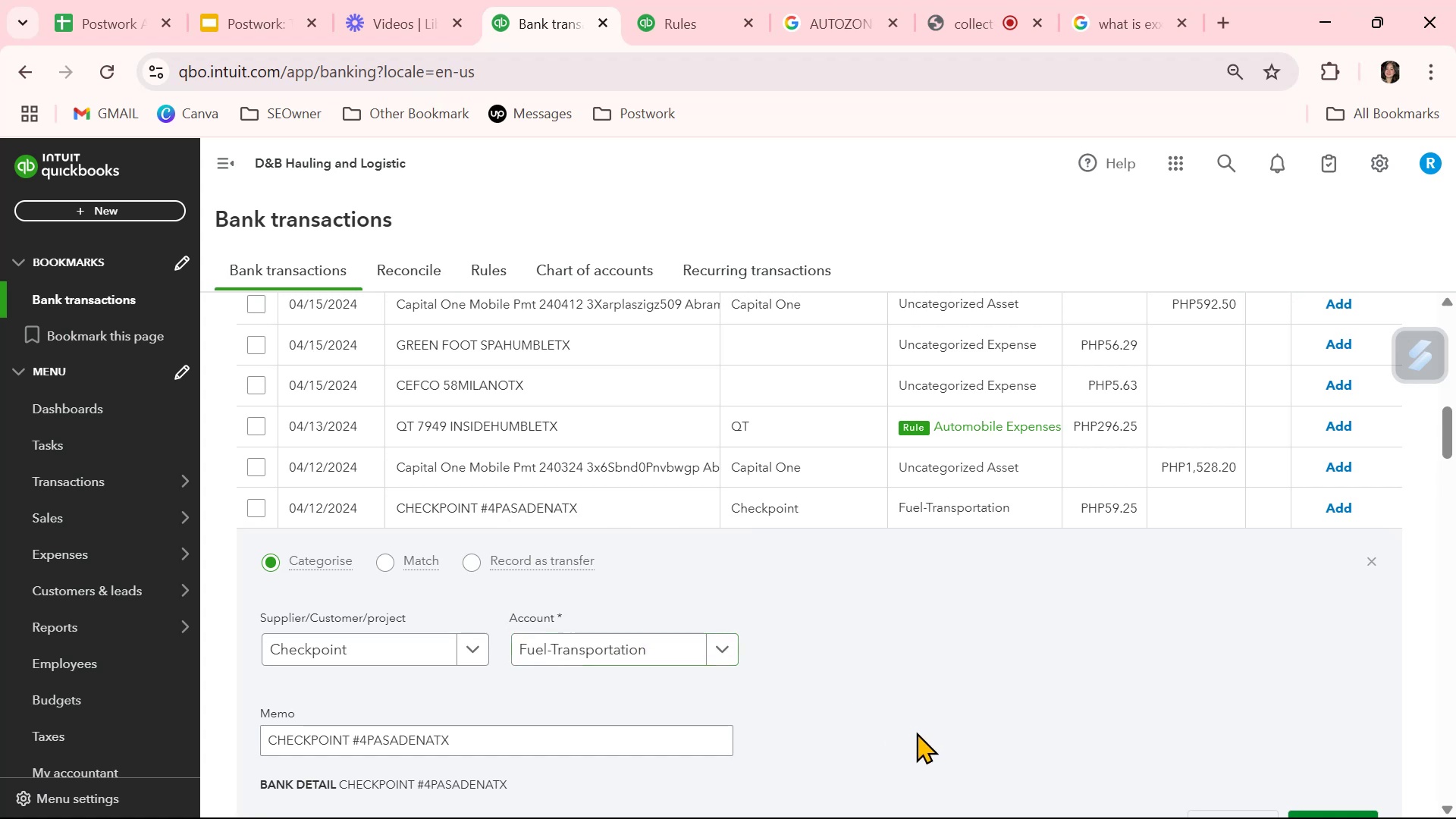 
scroll: coordinate [916, 732], scroll_direction: down, amount: 1.0
 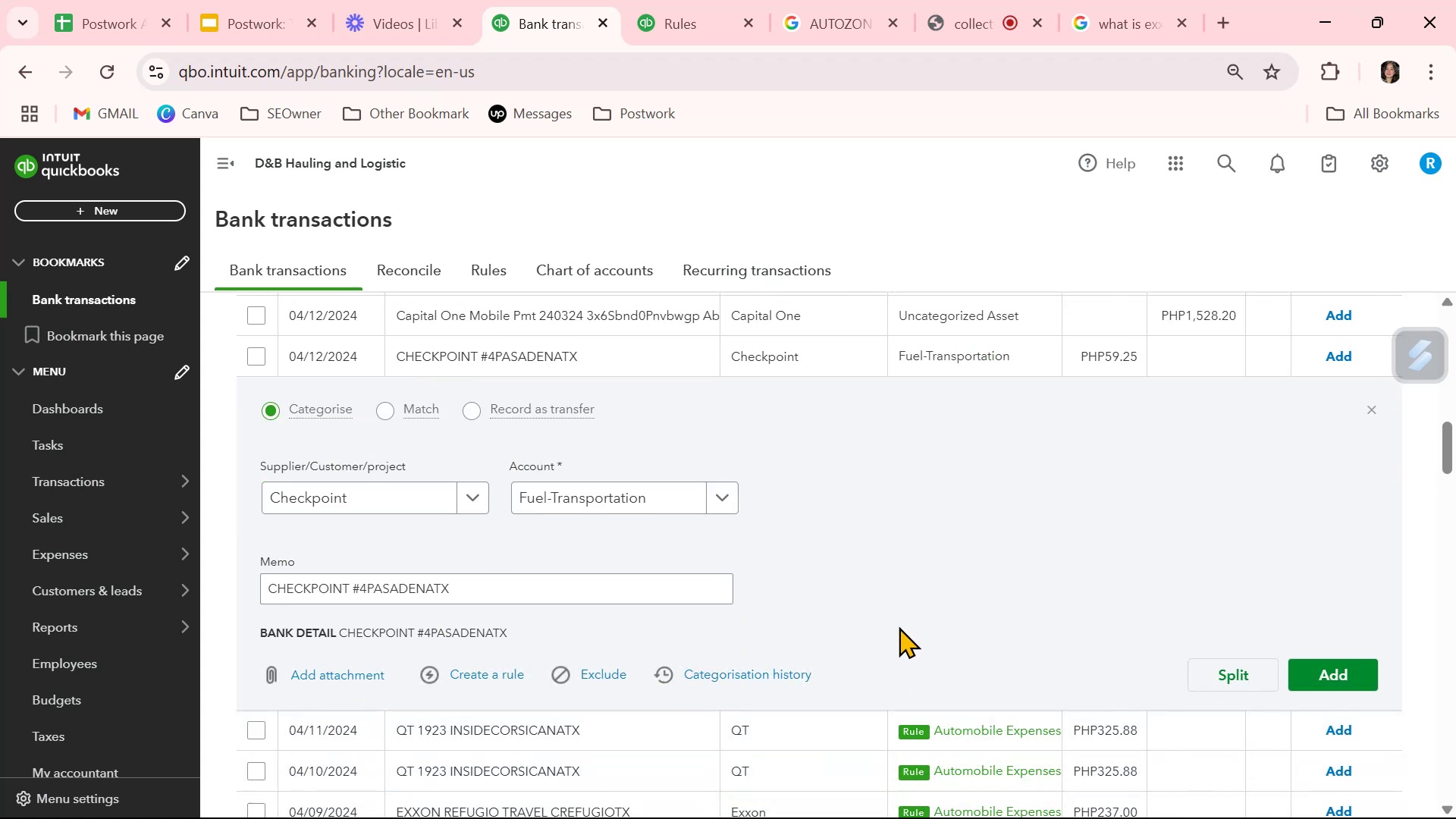 
scroll: coordinate [898, 624], scroll_direction: up, amount: 1.0
 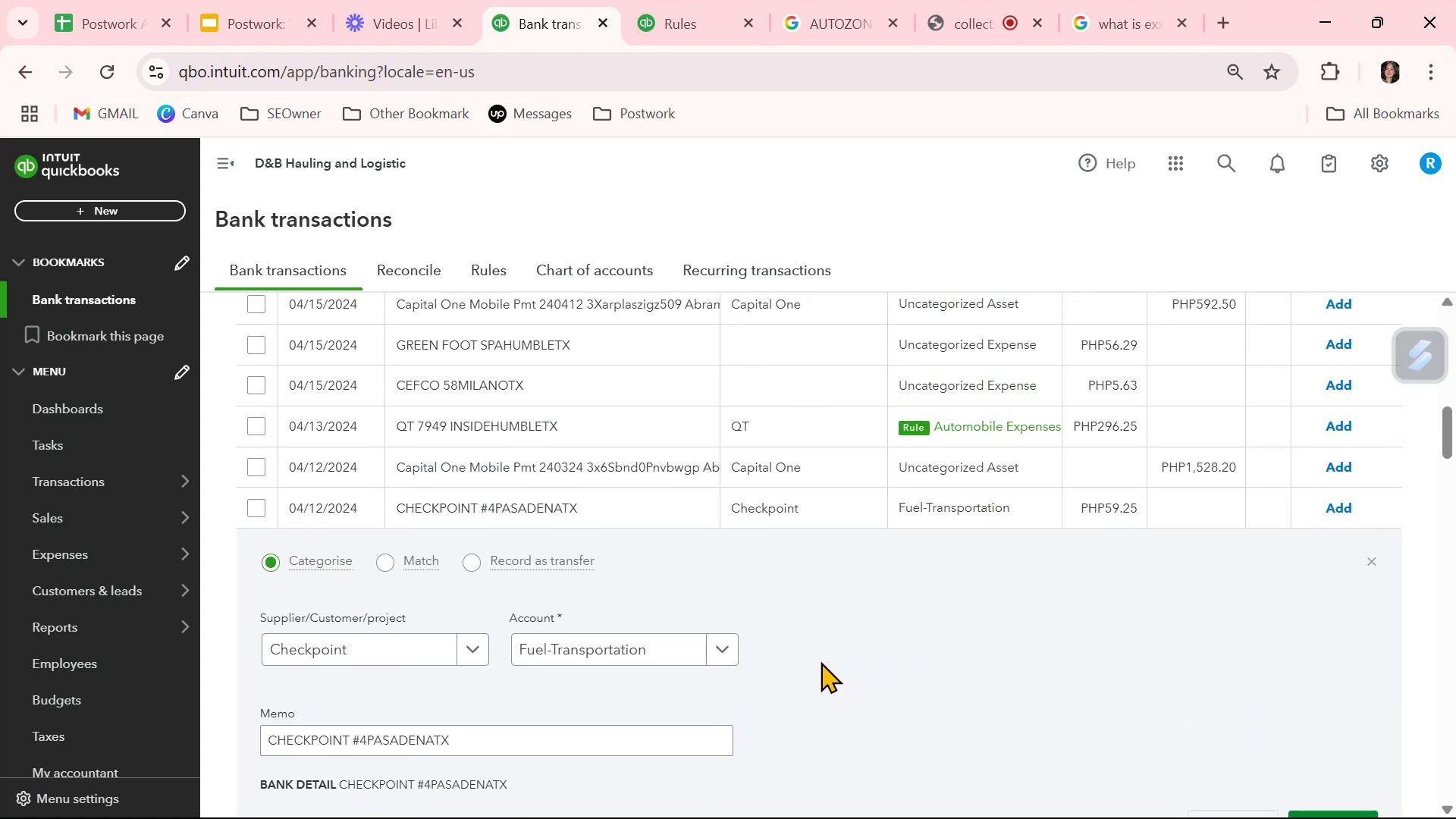 
scroll: coordinate [821, 661], scroll_direction: down, amount: 1.0
 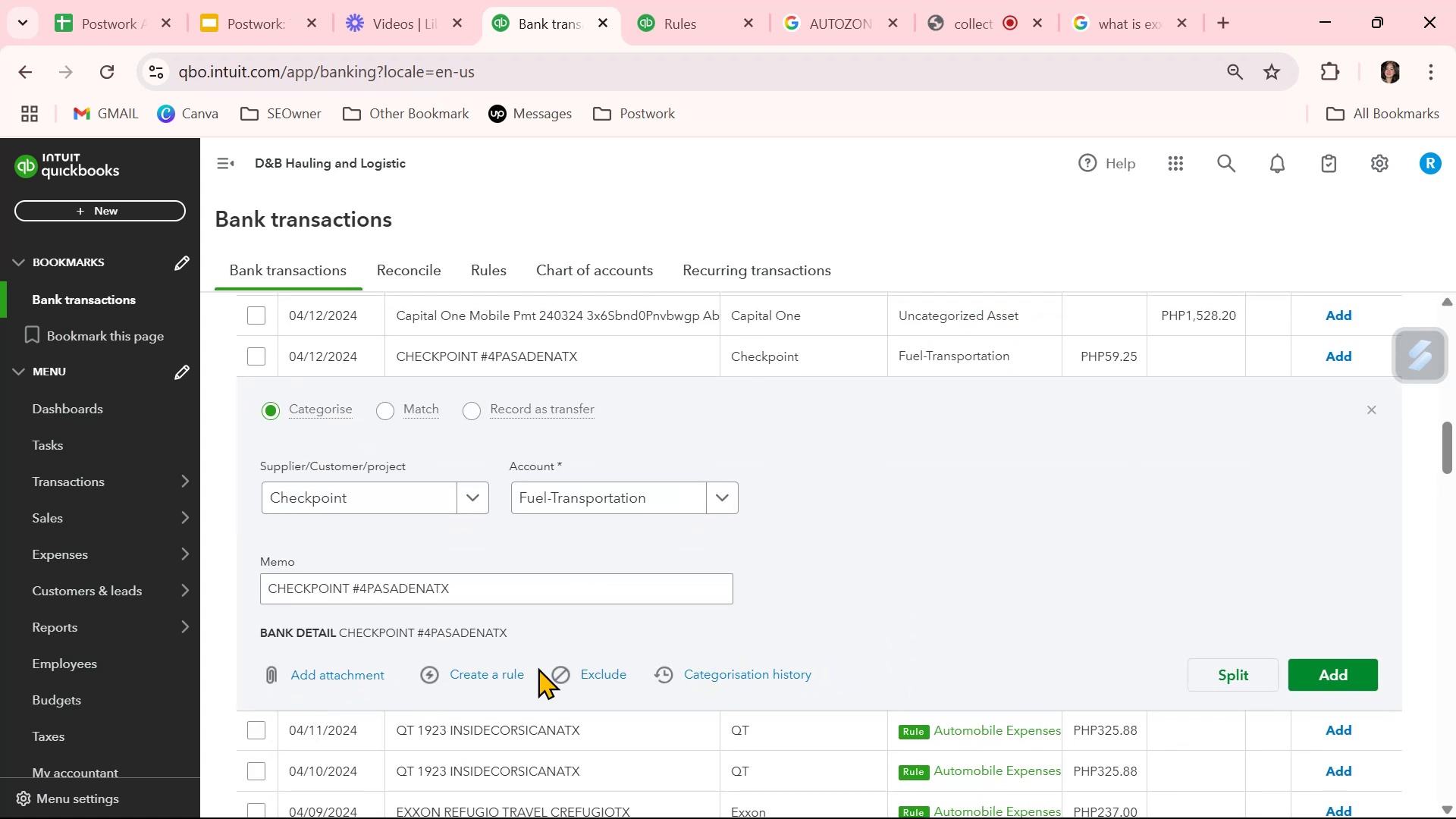 
mouse_move([519, 669])
 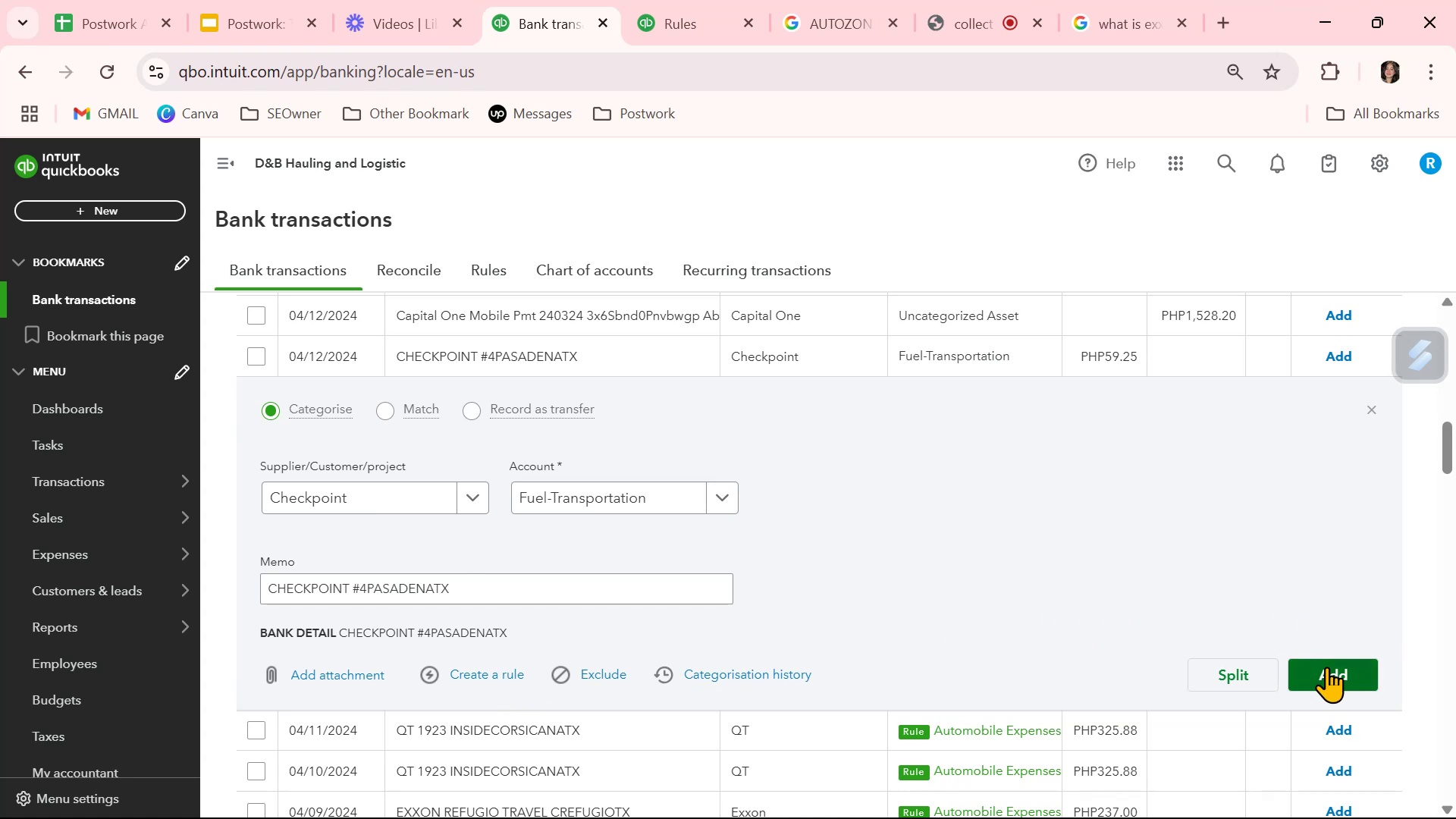 
wait(6.2)
 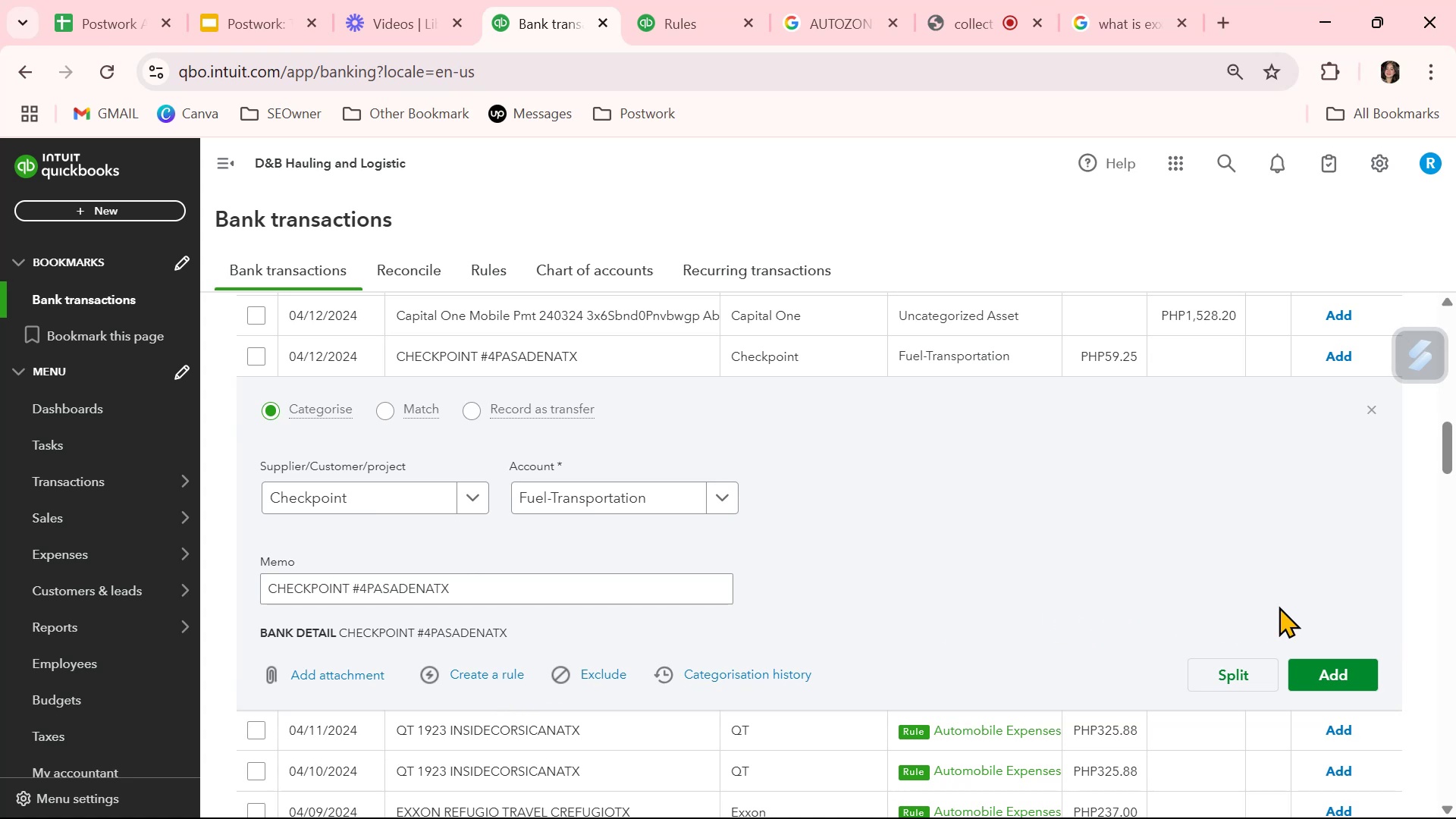 
left_click([1326, 667])
 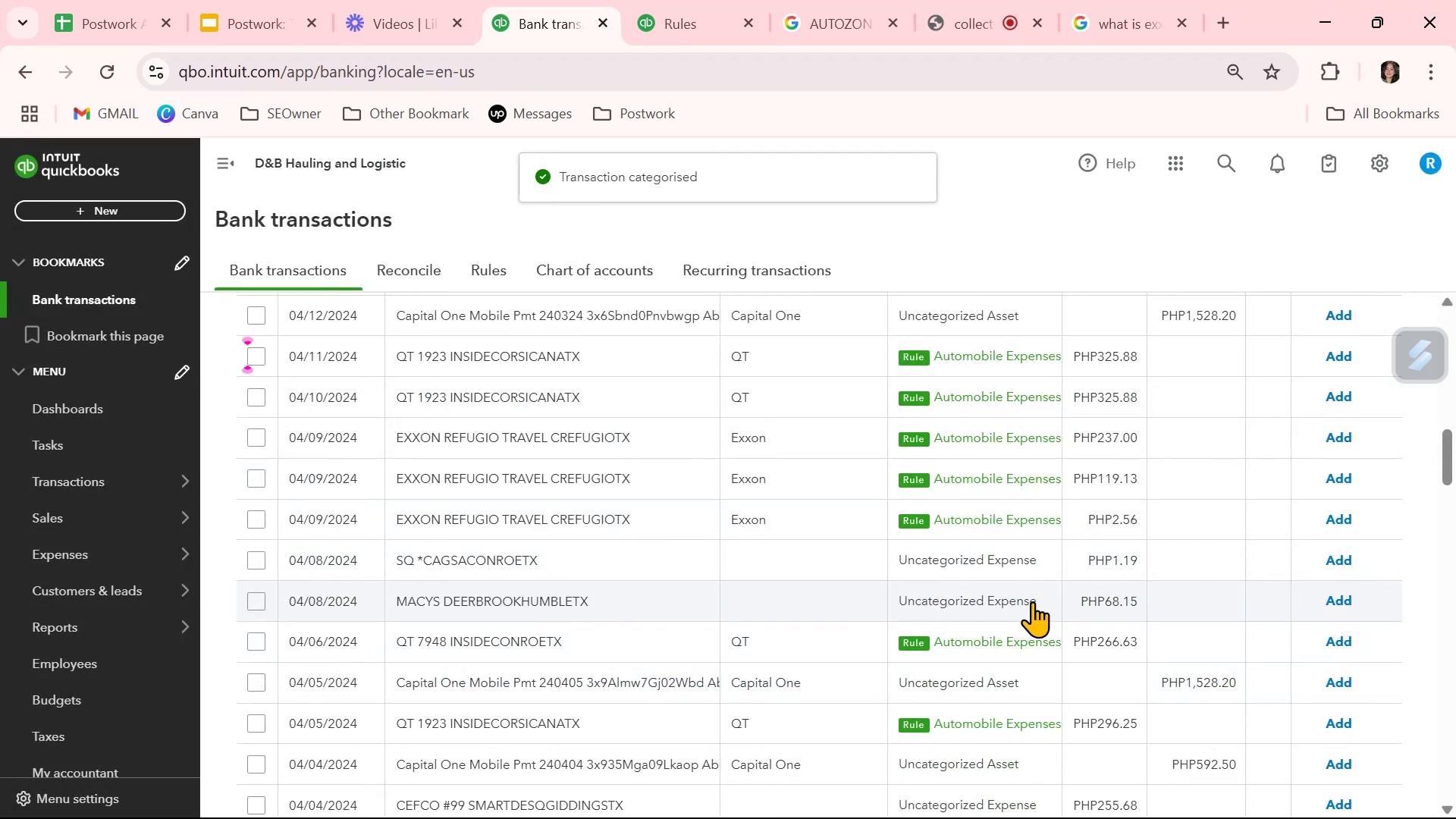 
scroll: coordinate [1032, 601], scroll_direction: up, amount: 2.0
 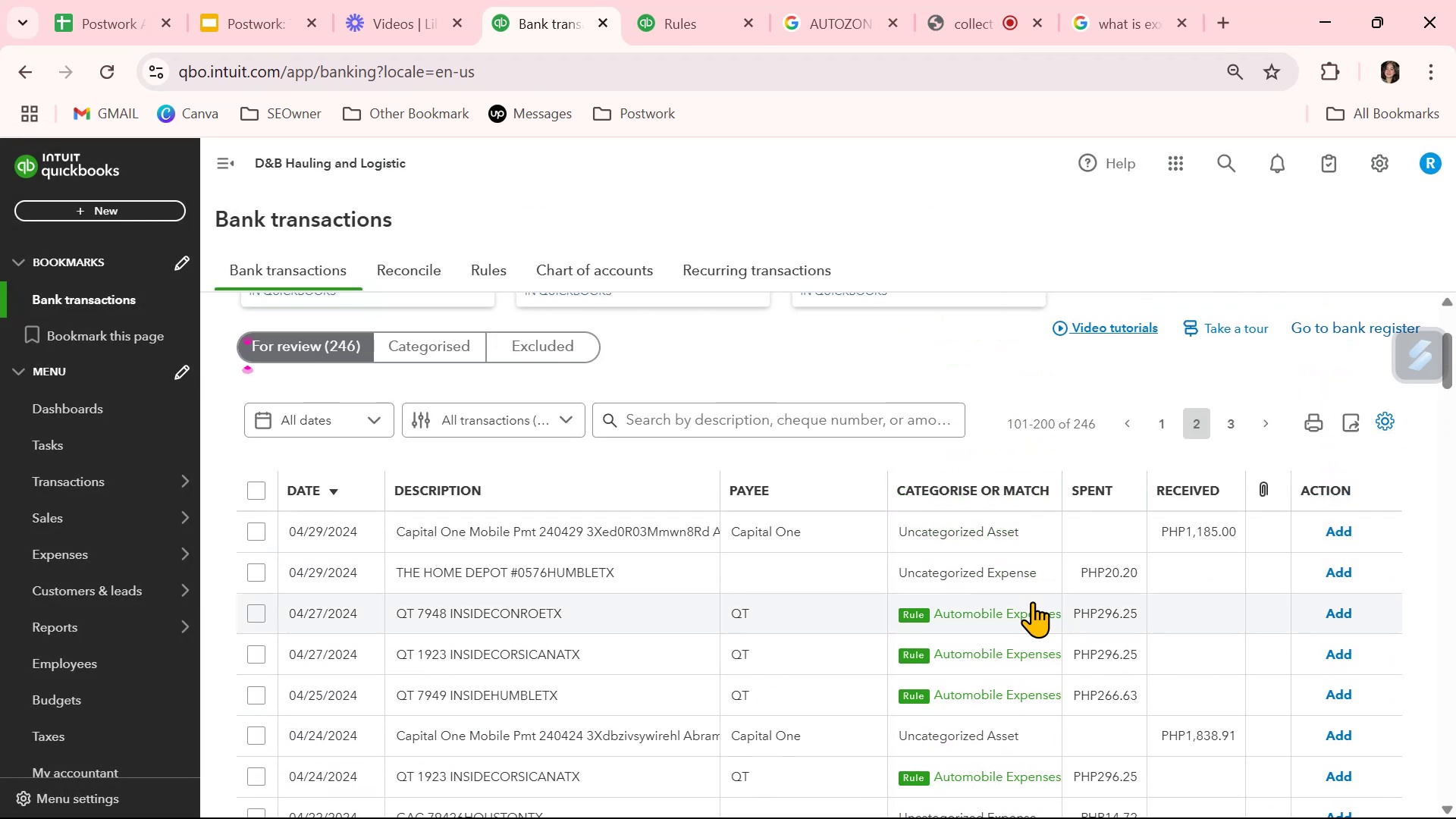 
scroll: coordinate [1032, 601], scroll_direction: down, amount: 17.0
 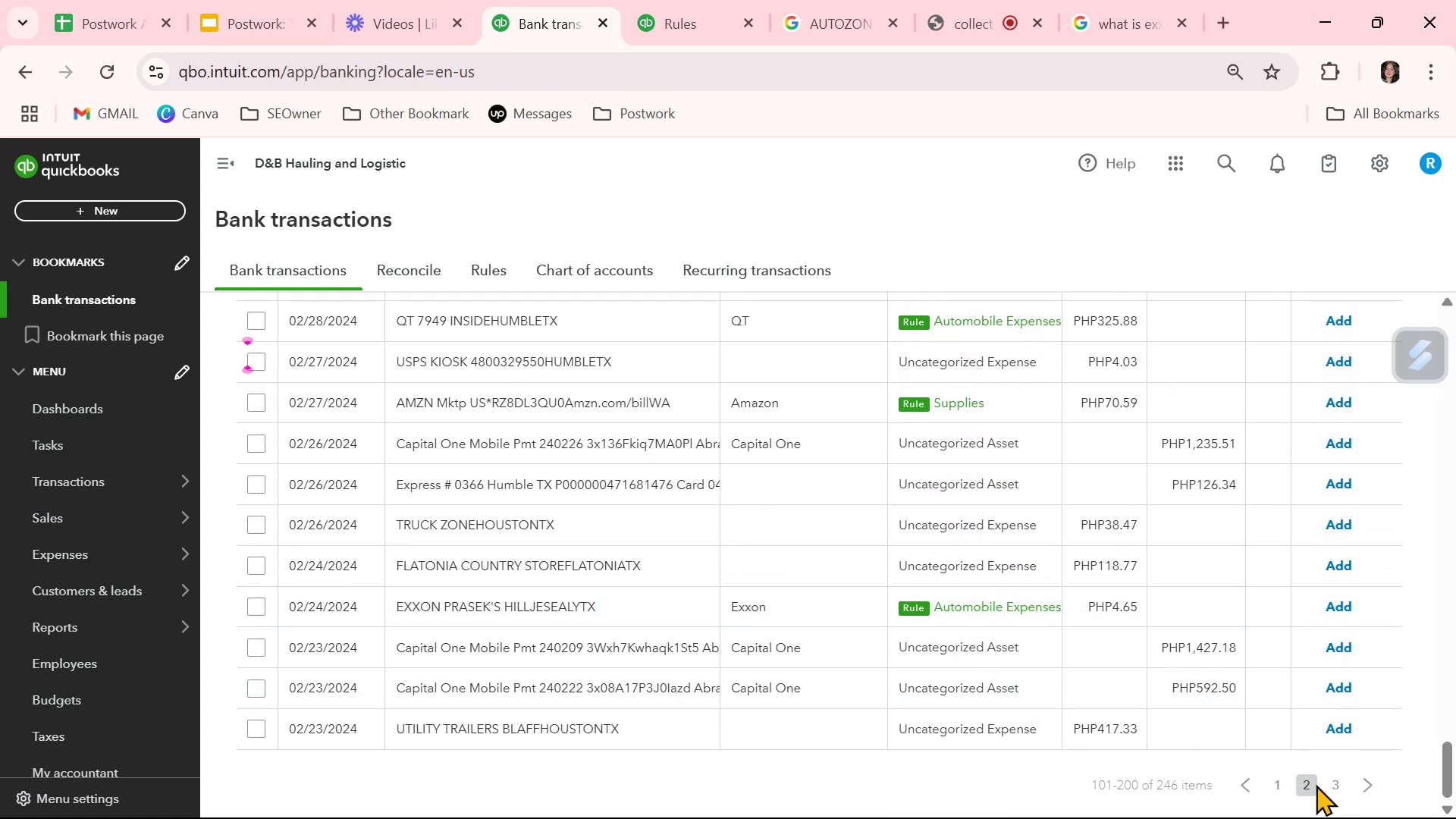 
left_click([1337, 787])
 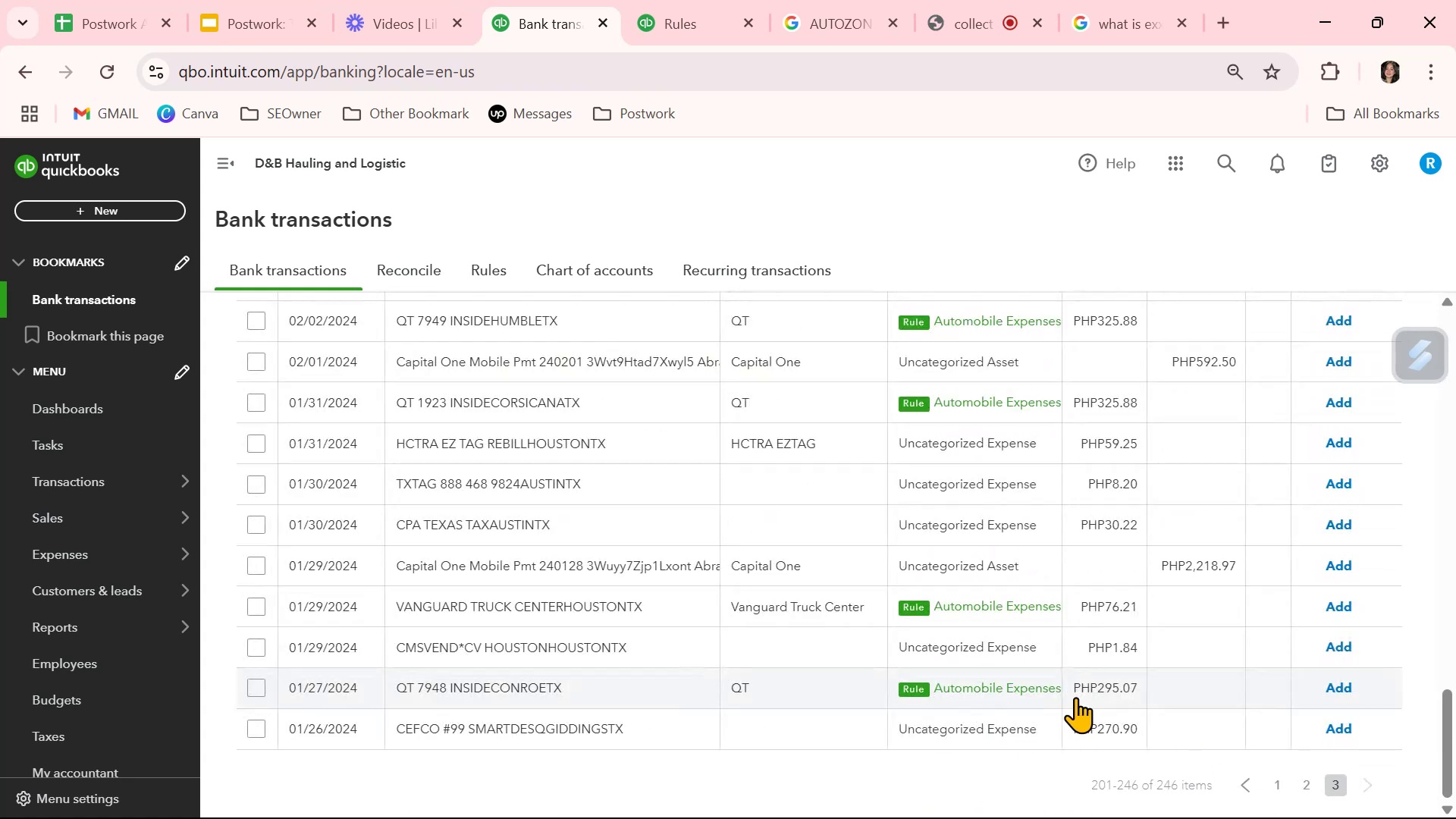 
scroll: coordinate [1075, 697], scroll_direction: up, amount: 10.0
 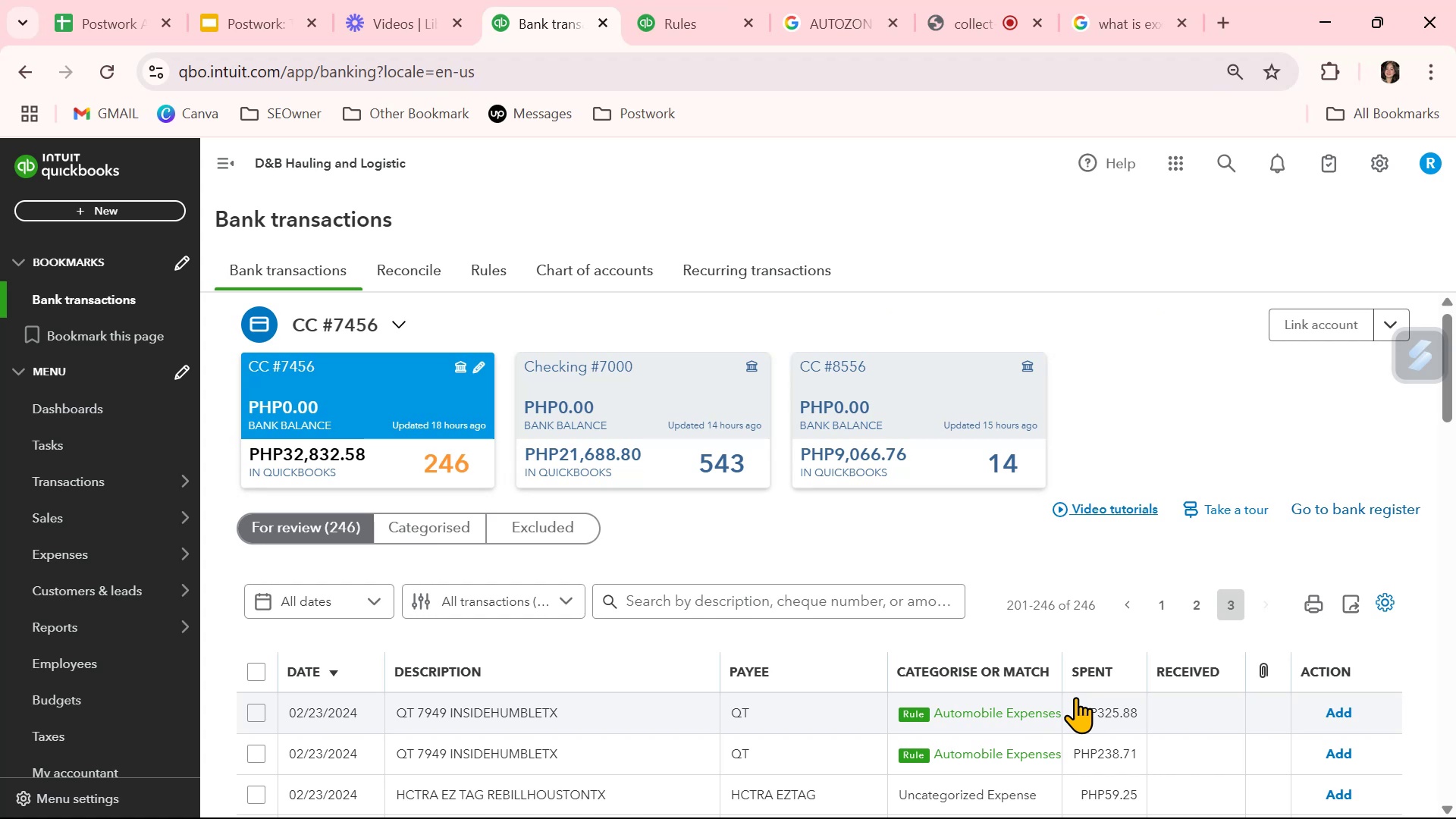 
wait(6.2)
 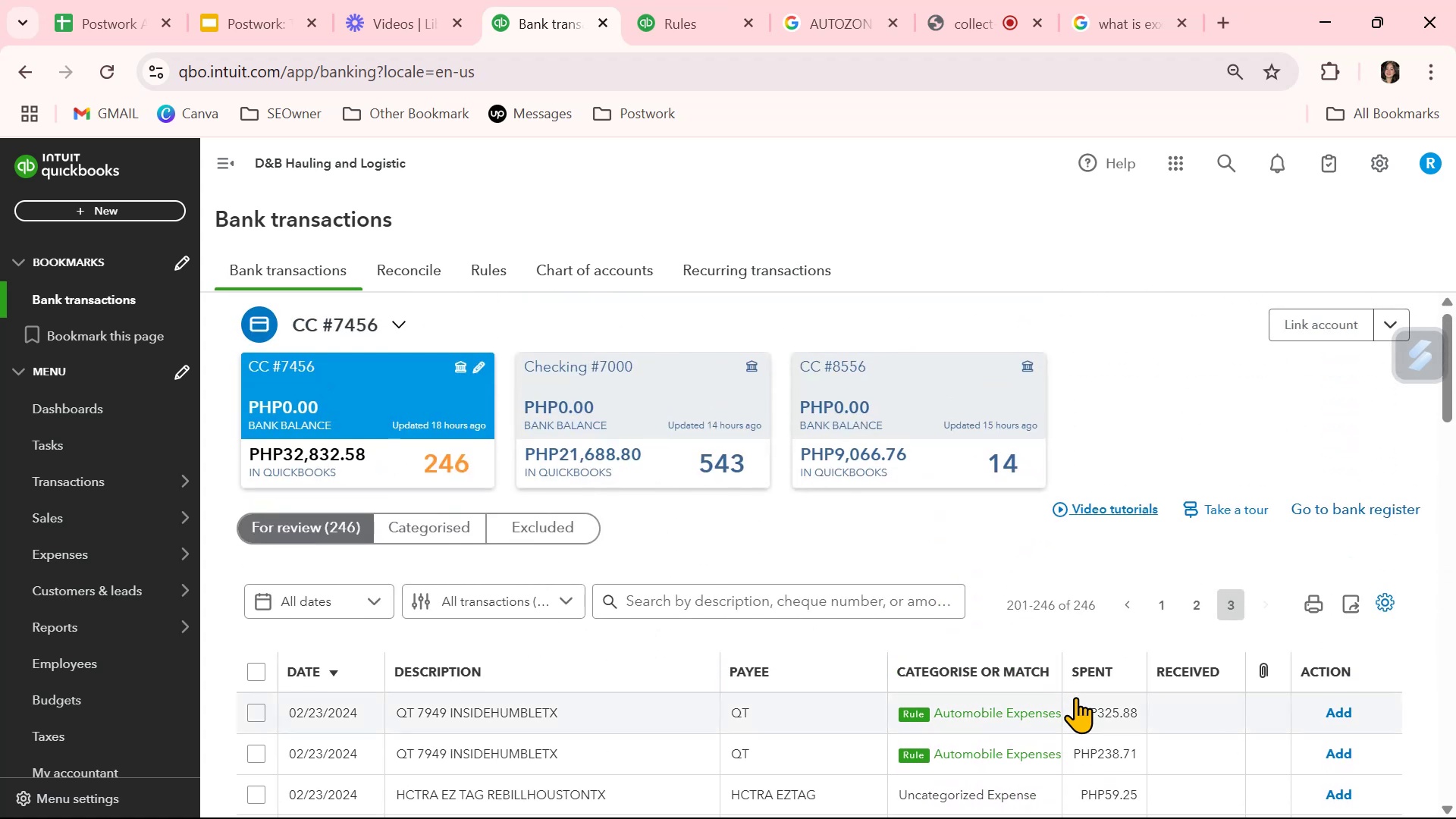 
scroll: coordinate [1075, 697], scroll_direction: down, amount: 1.0
 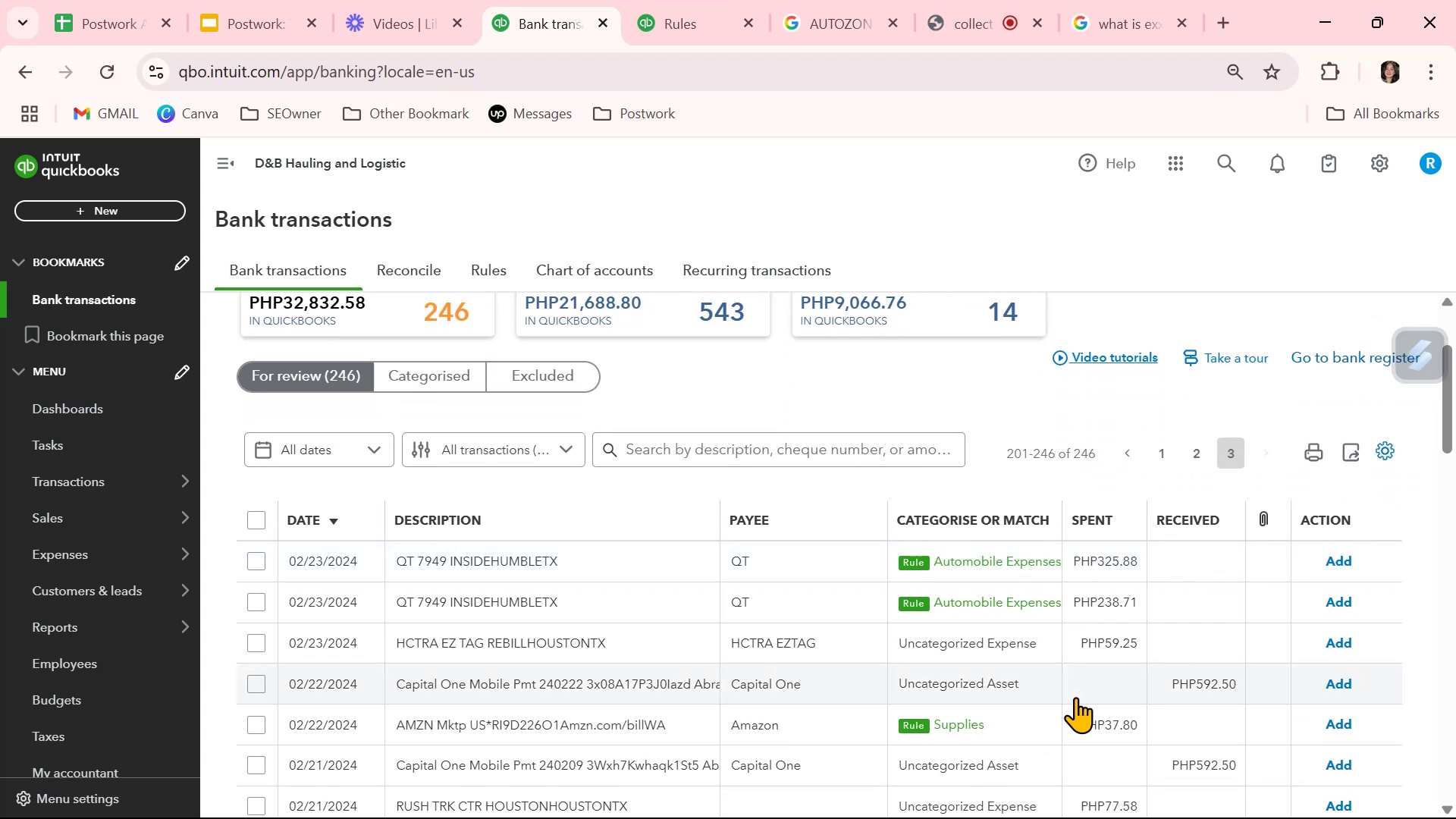 
scroll: coordinate [1075, 697], scroll_direction: up, amount: 3.0
 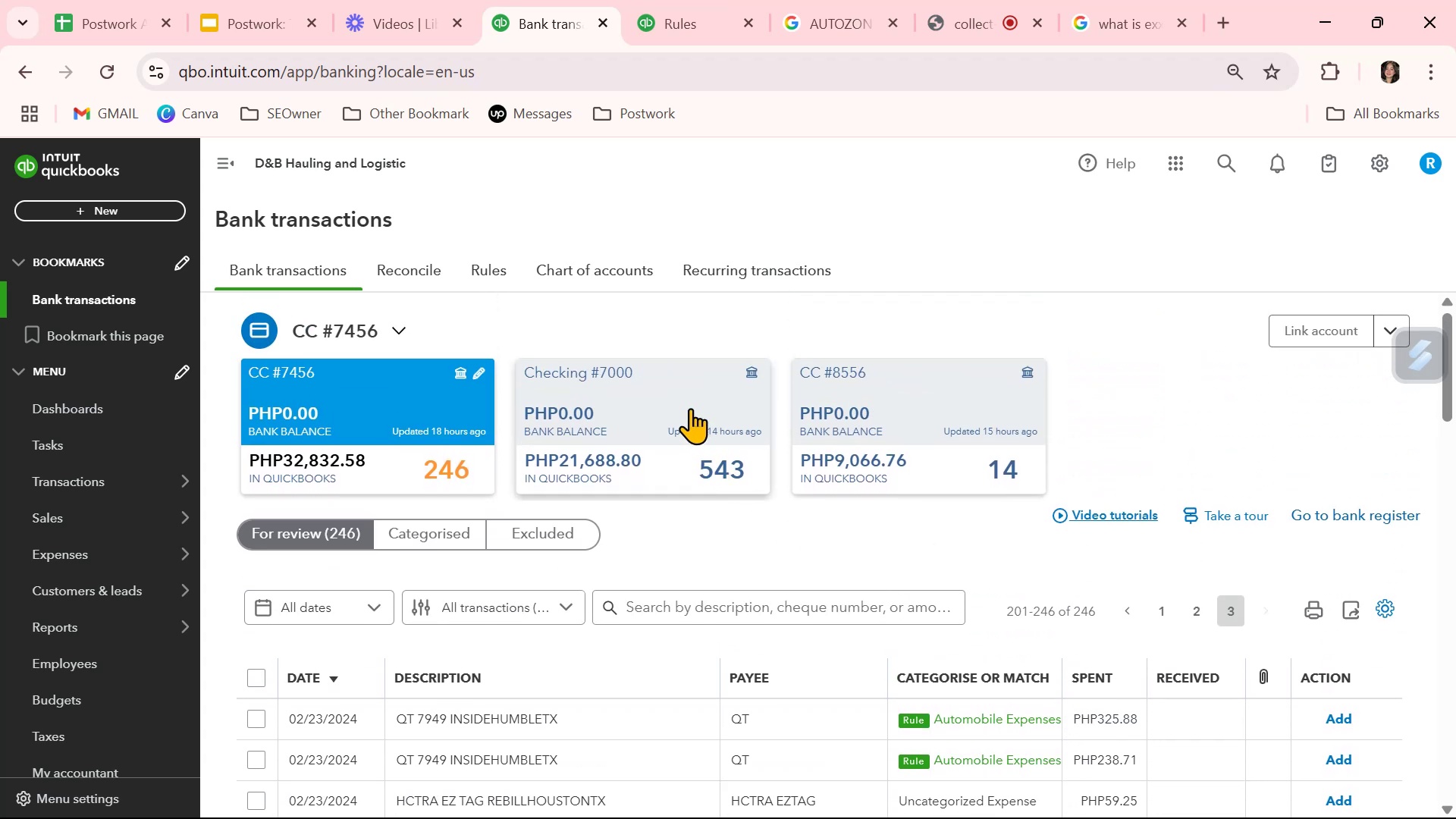 
left_click([689, 407])
 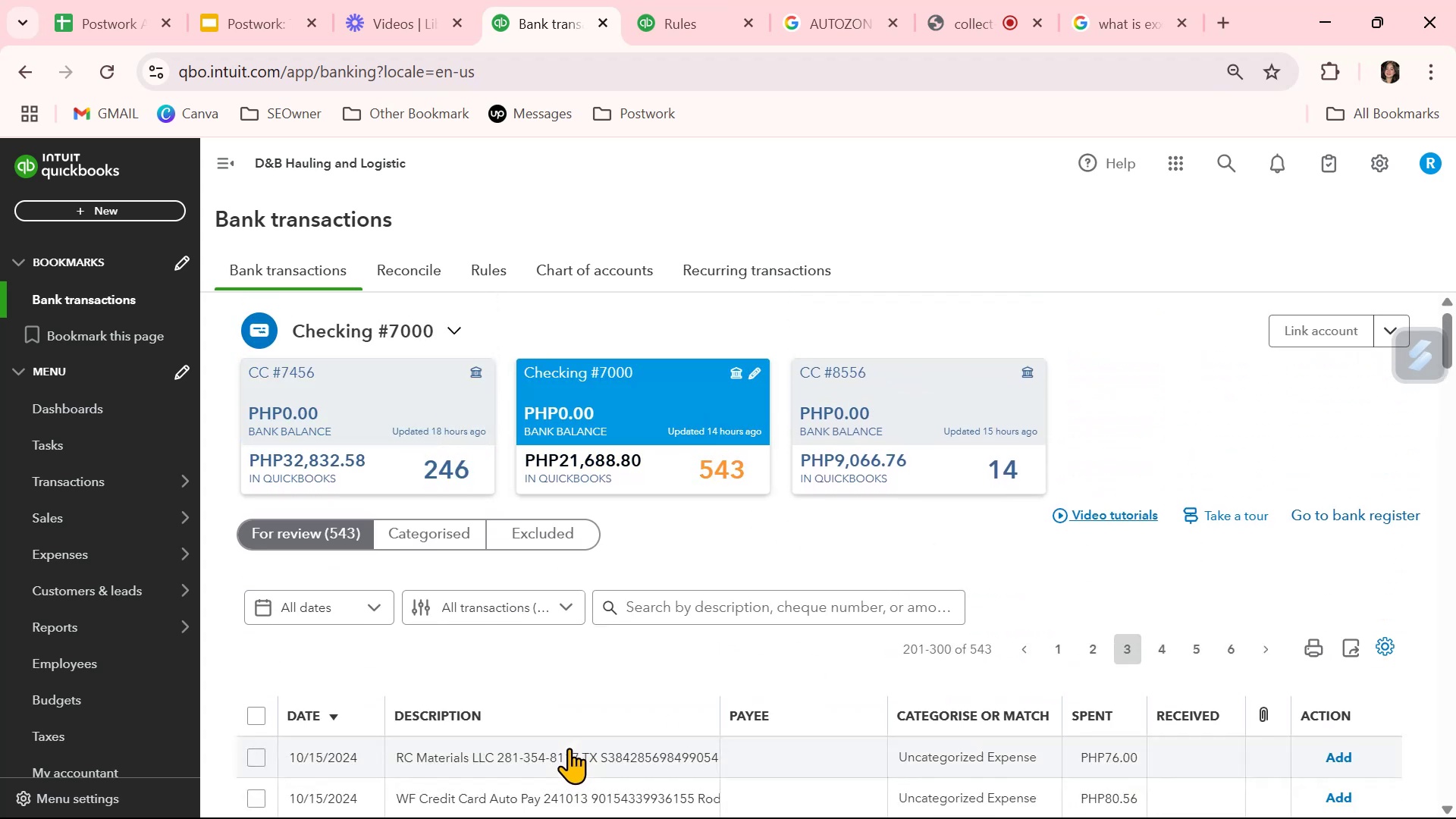 
scroll: coordinate [569, 748], scroll_direction: down, amount: 1.0
 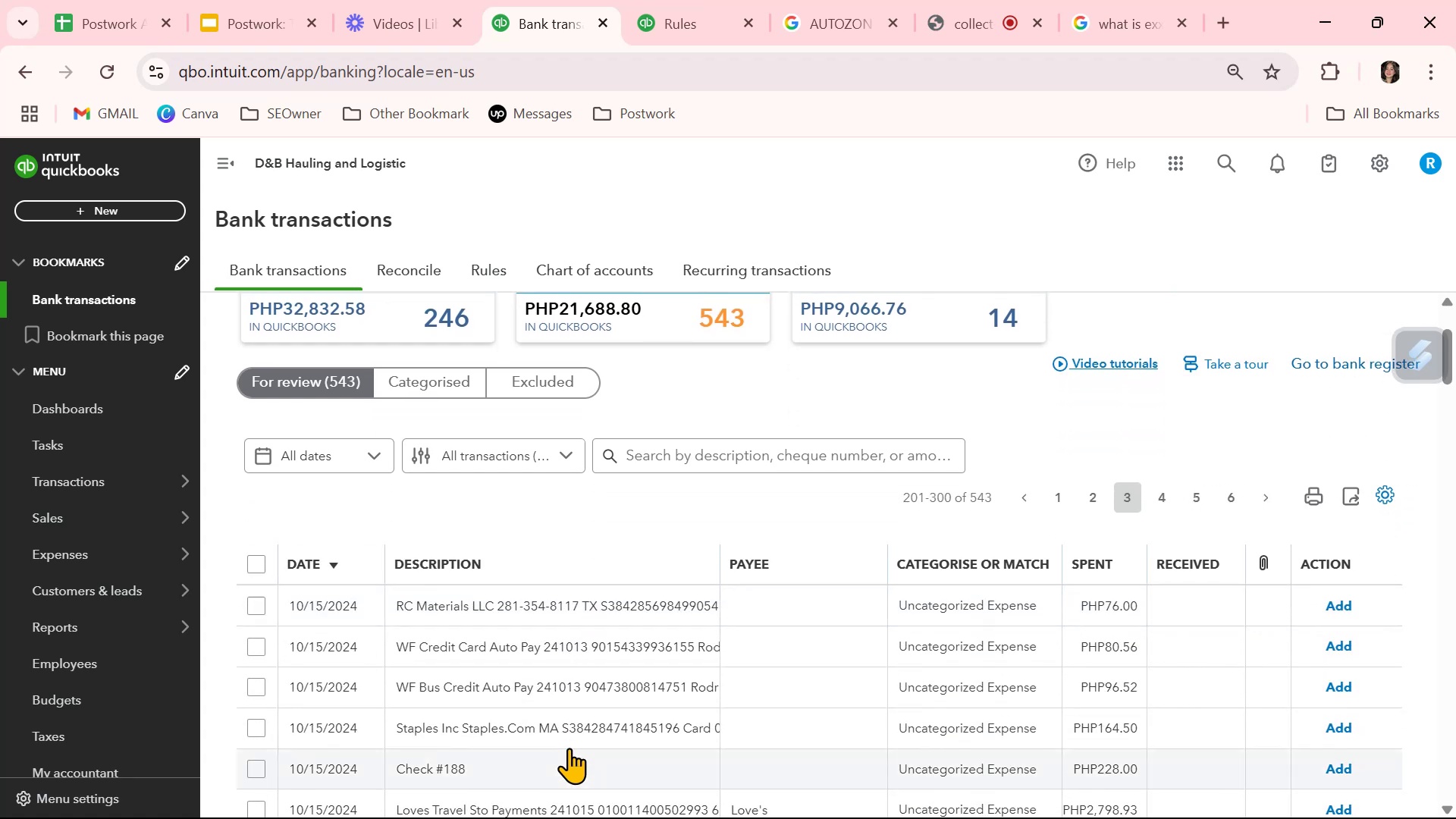 
scroll: coordinate [569, 748], scroll_direction: up, amount: 1.0
 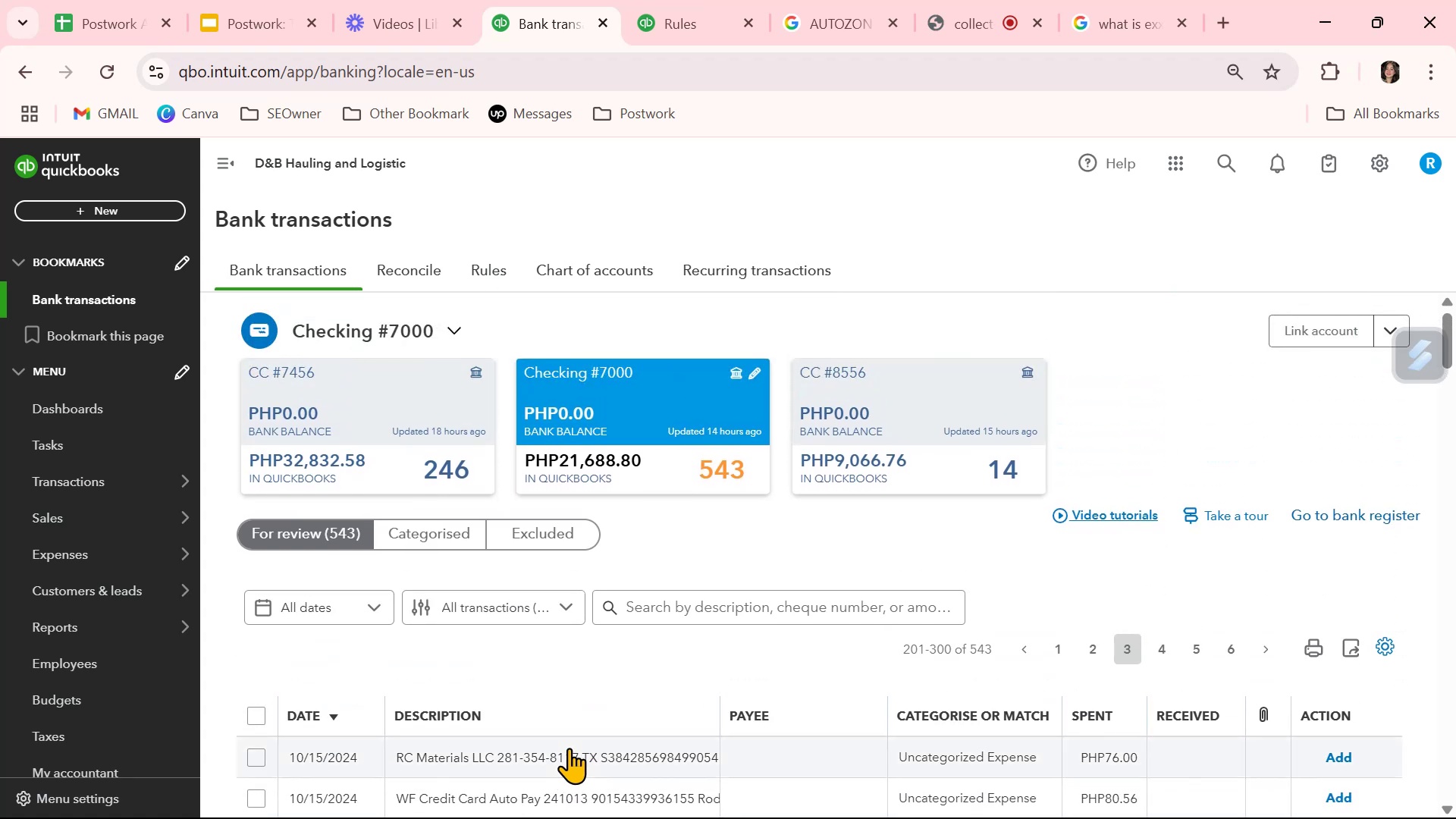 
scroll: coordinate [569, 748], scroll_direction: down, amount: 2.0
 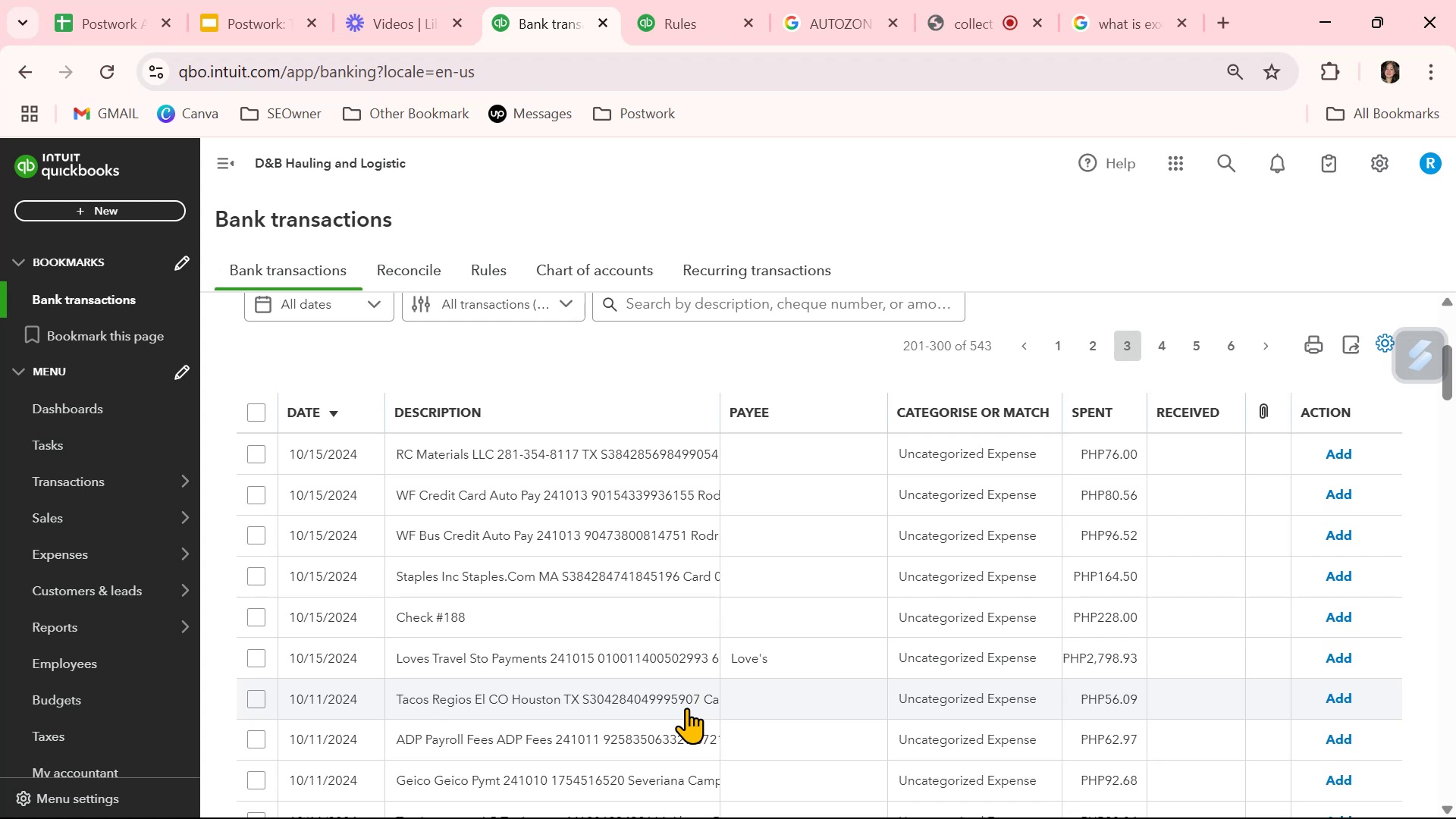 
wait(21.75)
 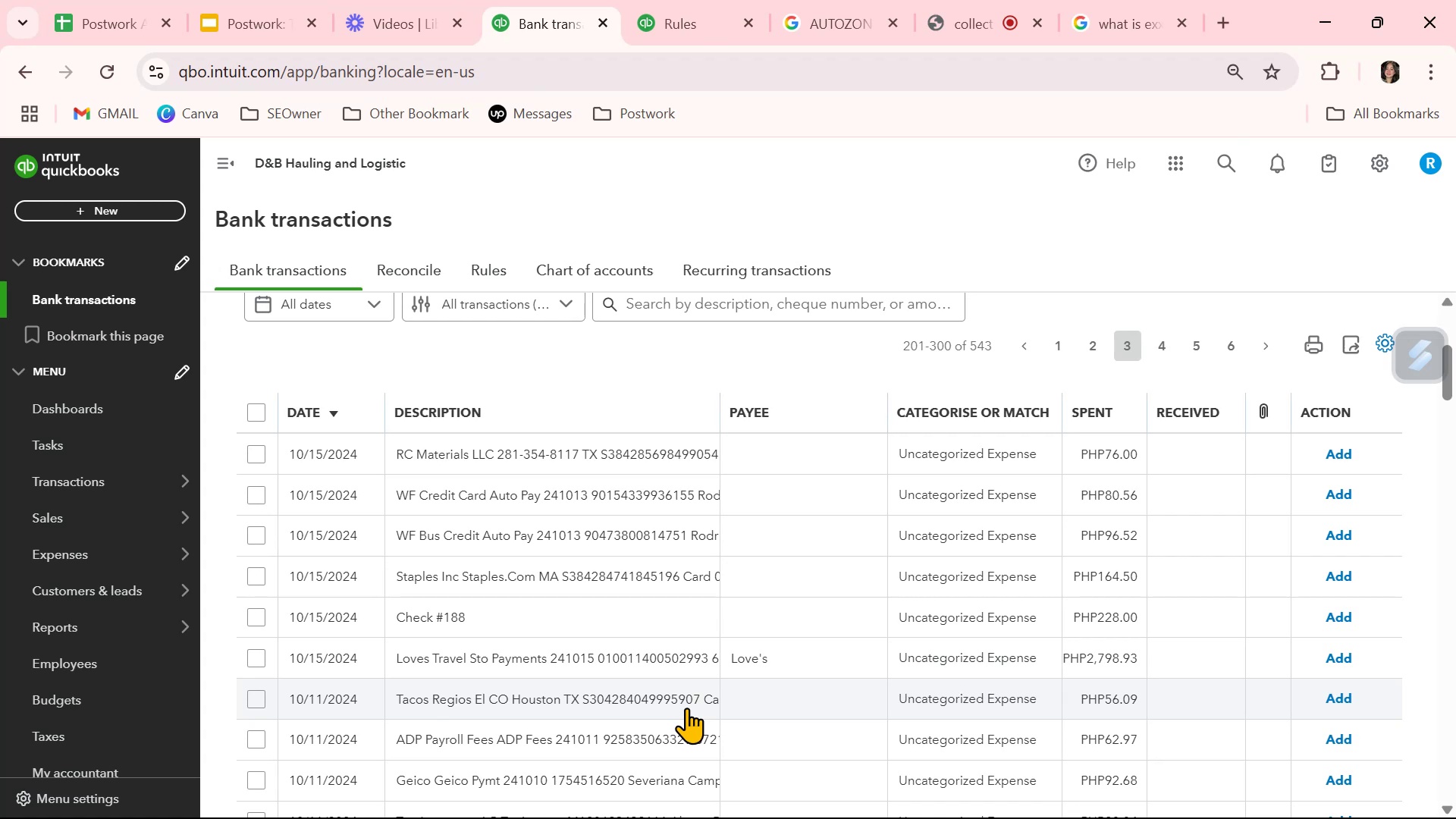 
left_click([667, 705])
 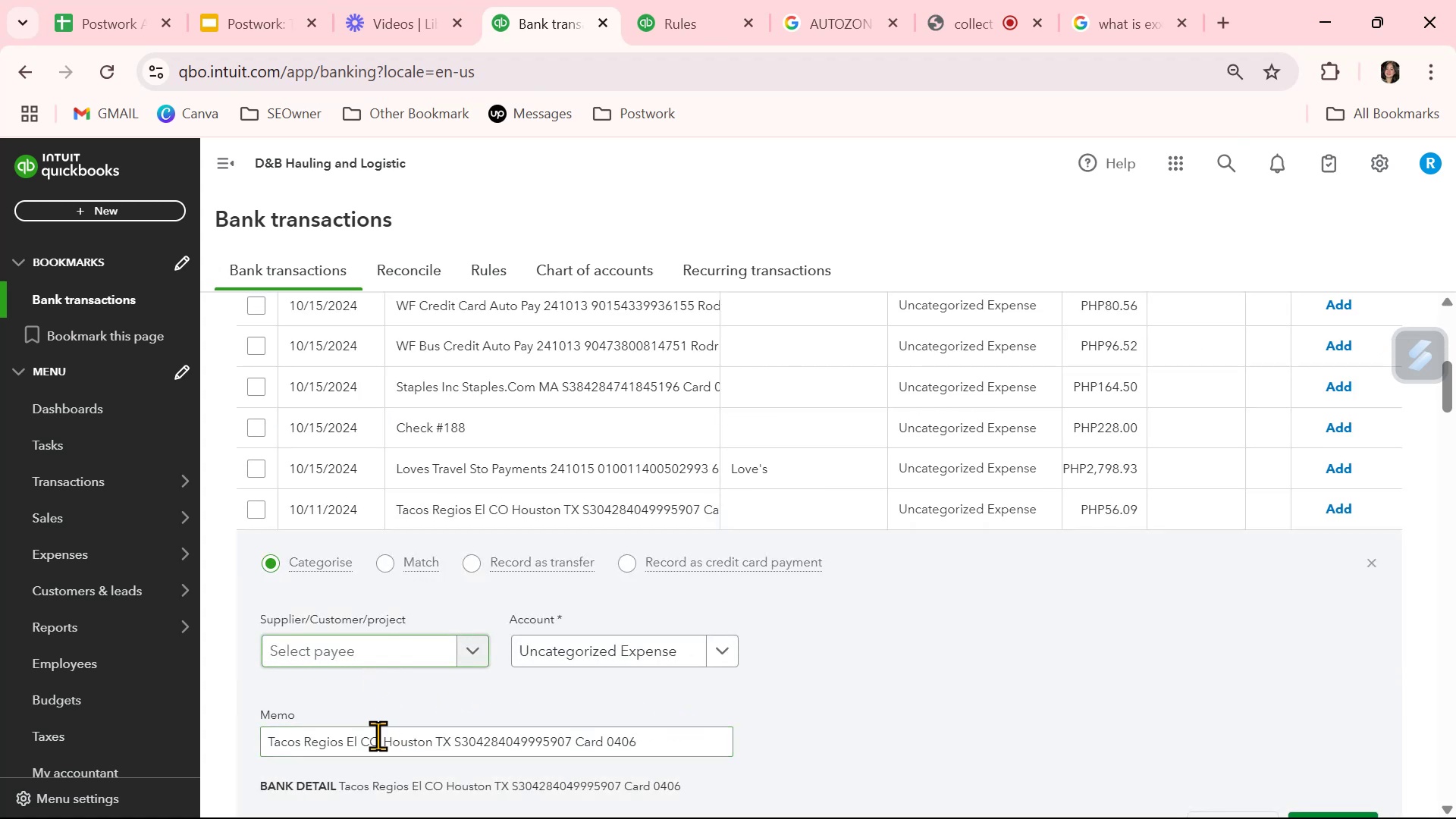 
double_click([378, 753])
 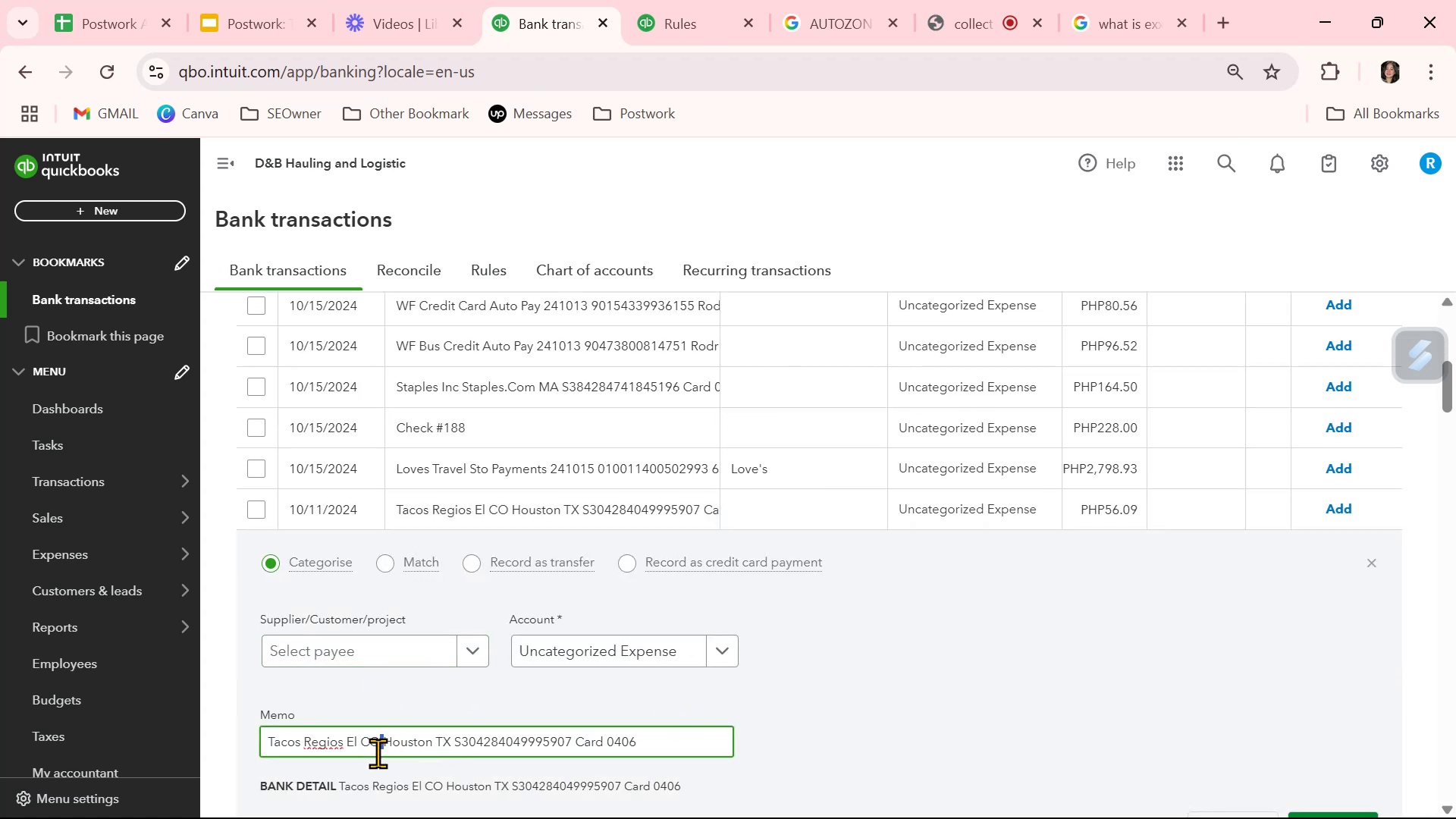 
triple_click([378, 753])
 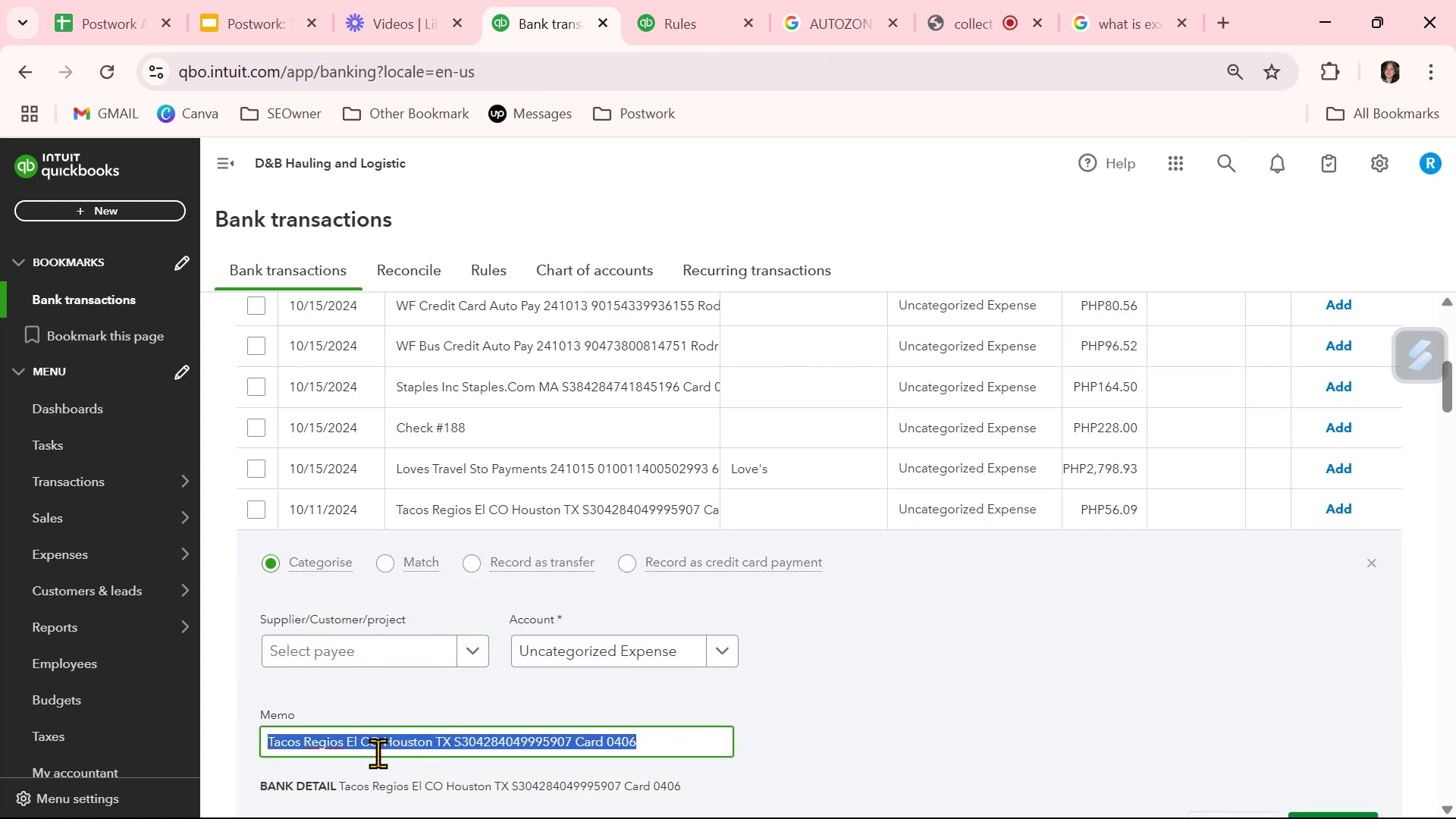 
key(Control+ControlLeft)
 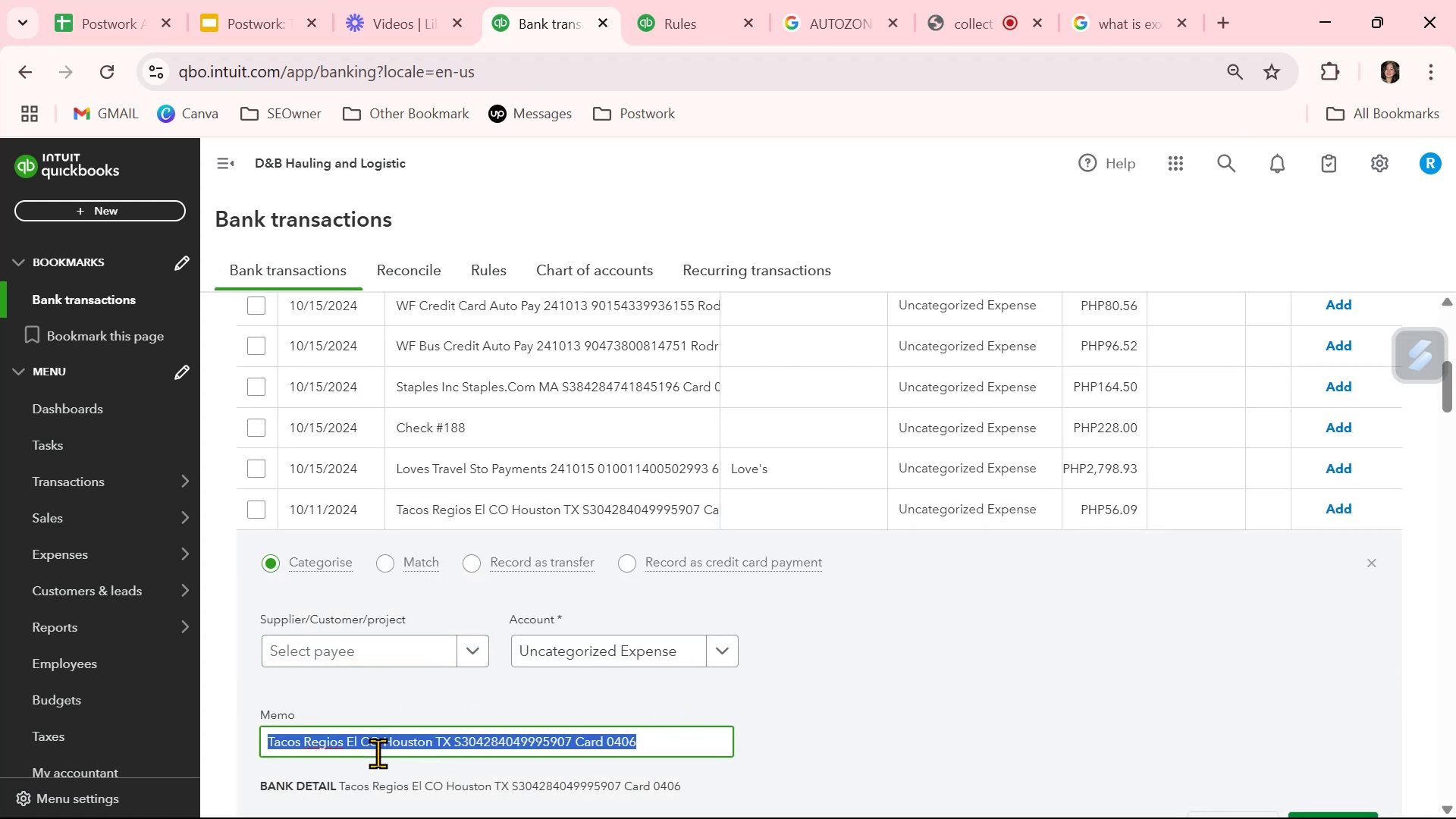 
key(Control+C)
 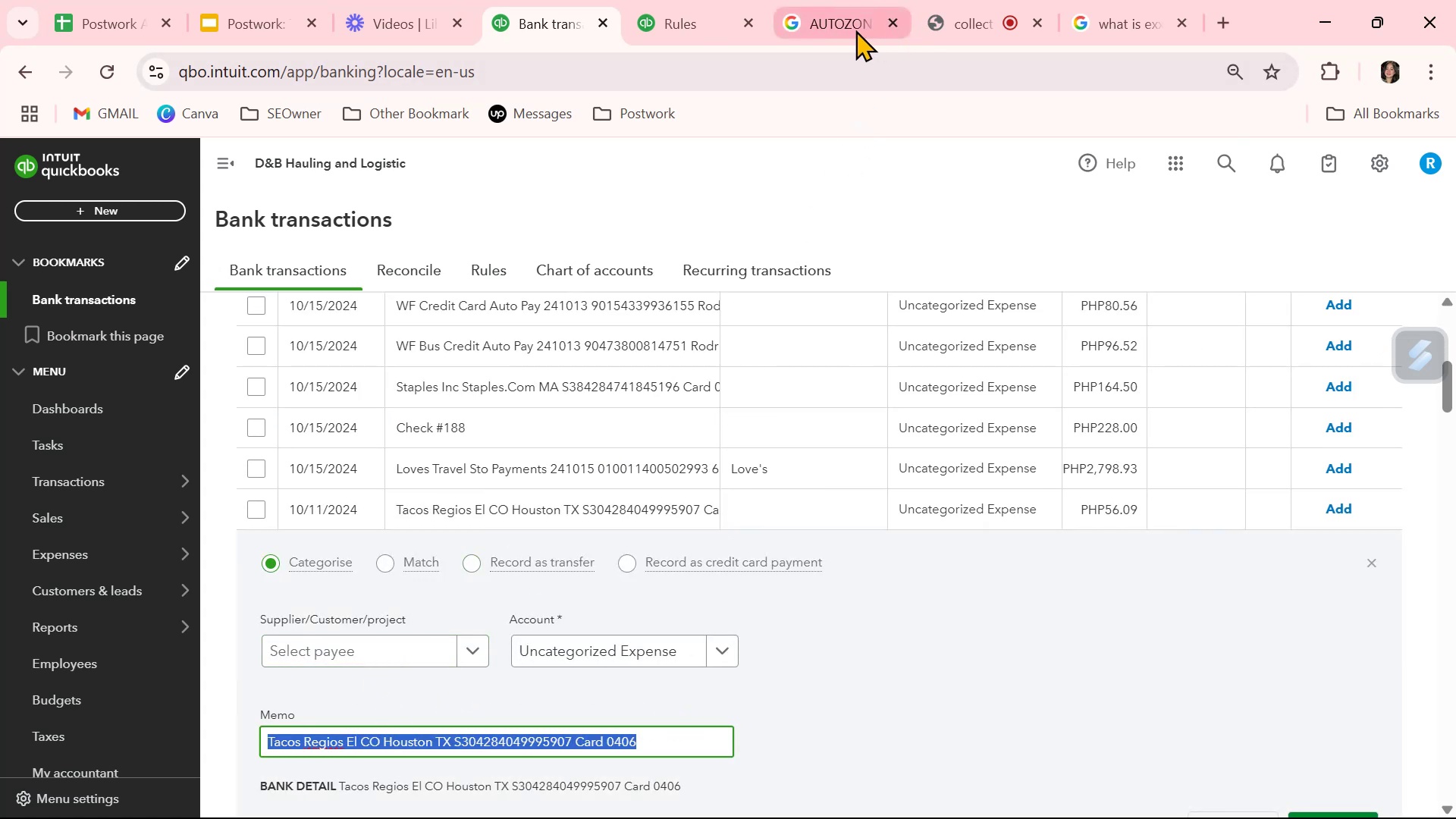 
left_click([852, 29])
 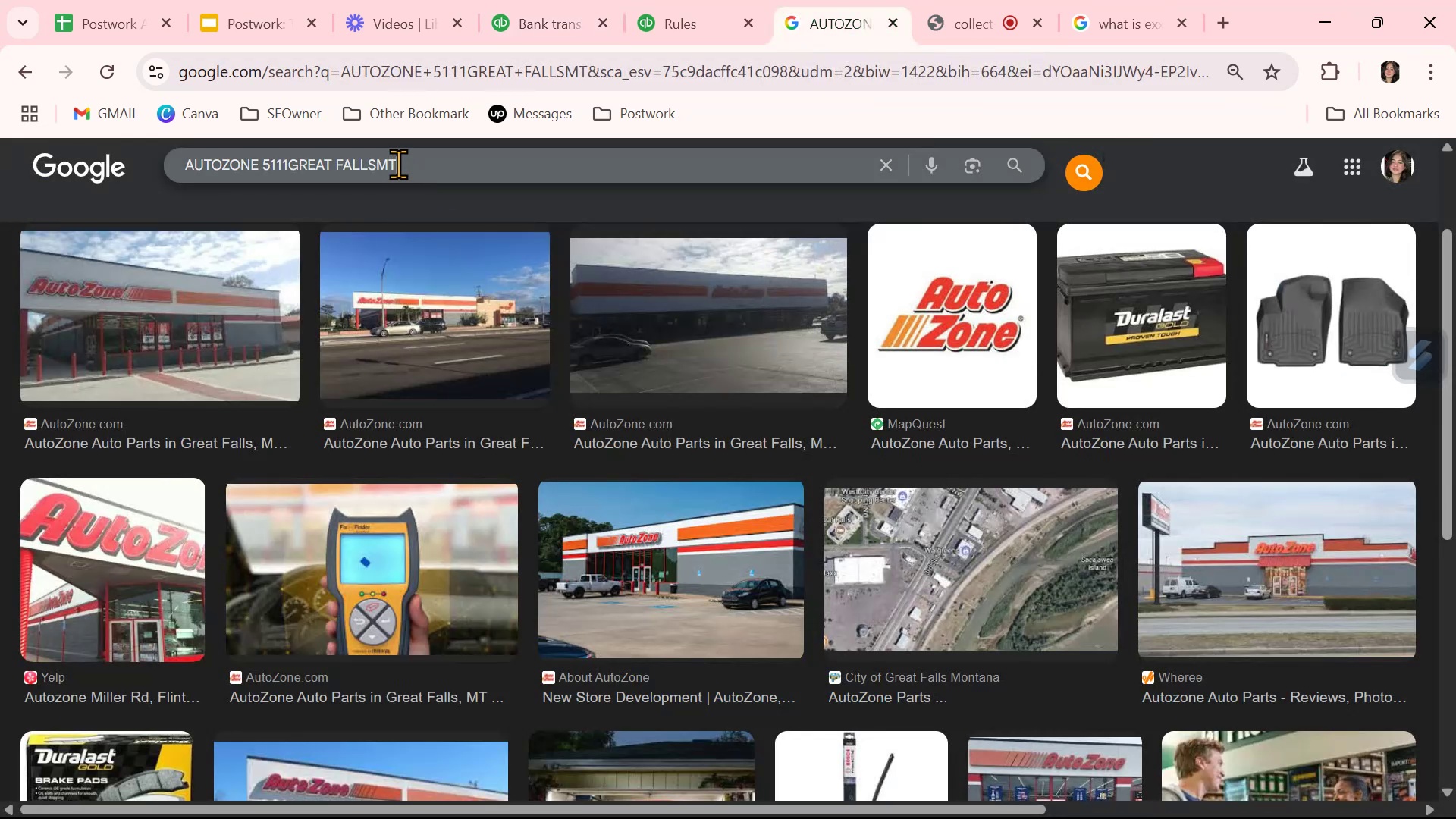 
double_click([398, 164])
 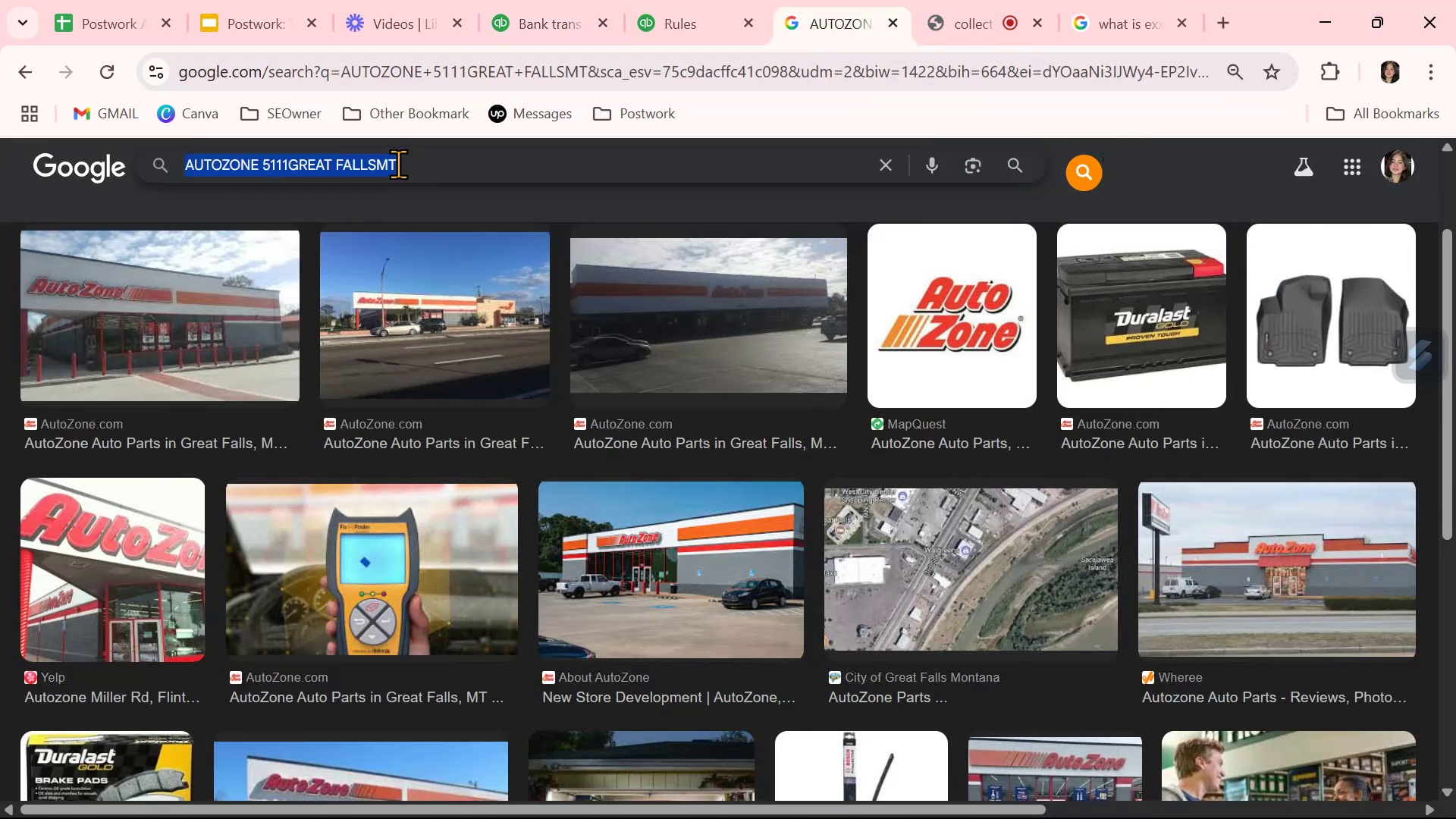 
triple_click([398, 164])
 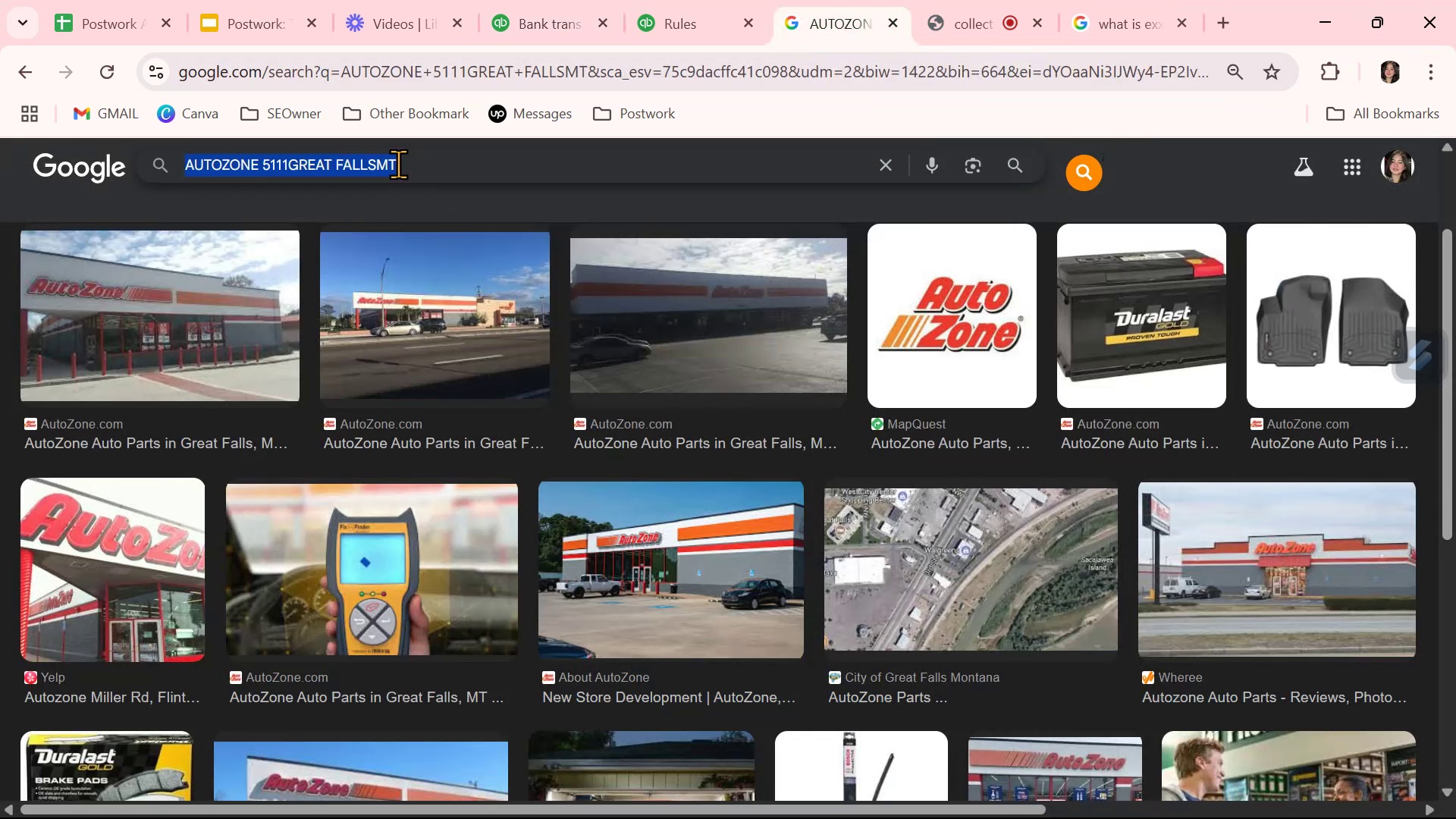 
key(Control+ControlLeft)
 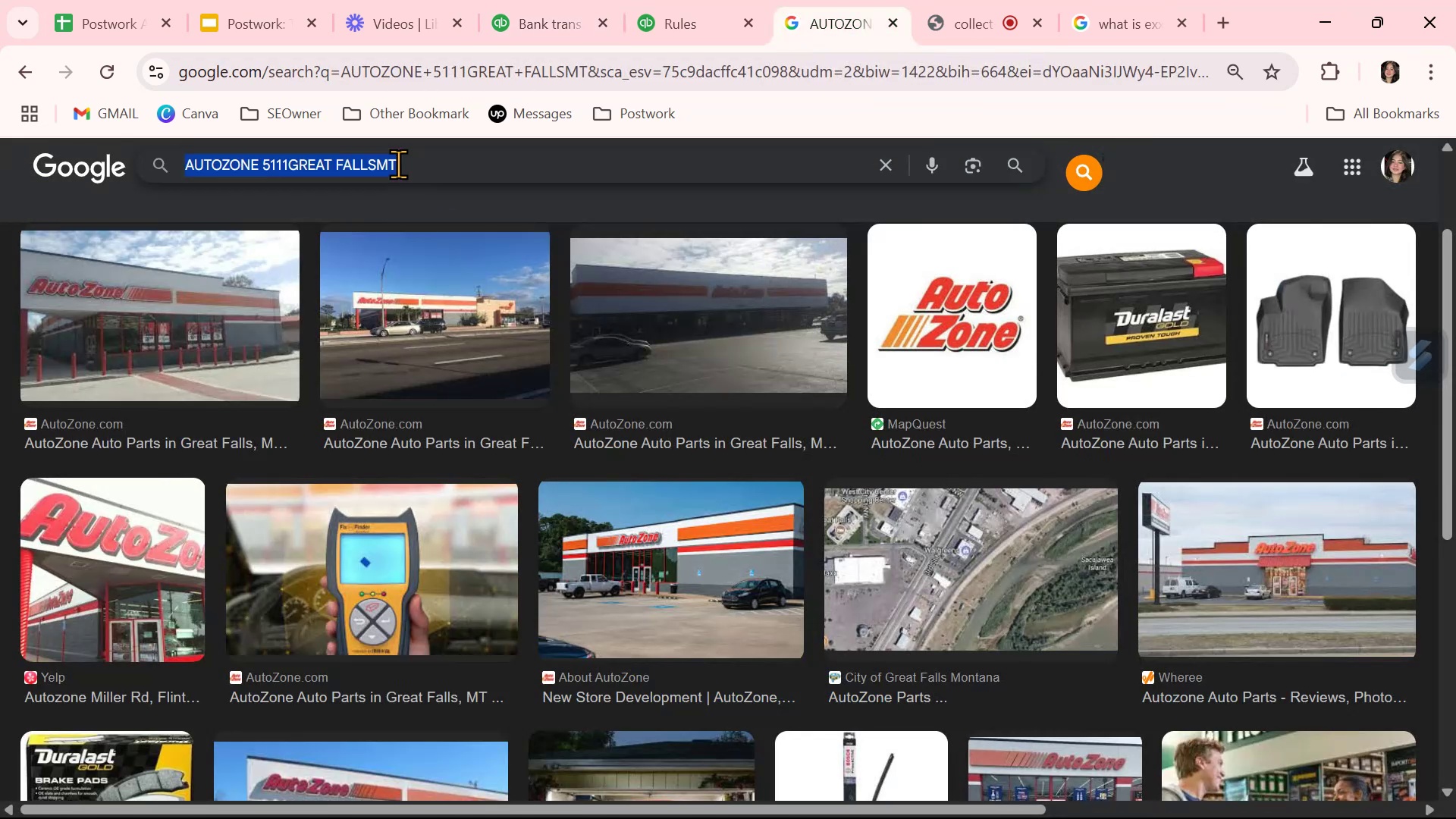 
key(Control+V)
 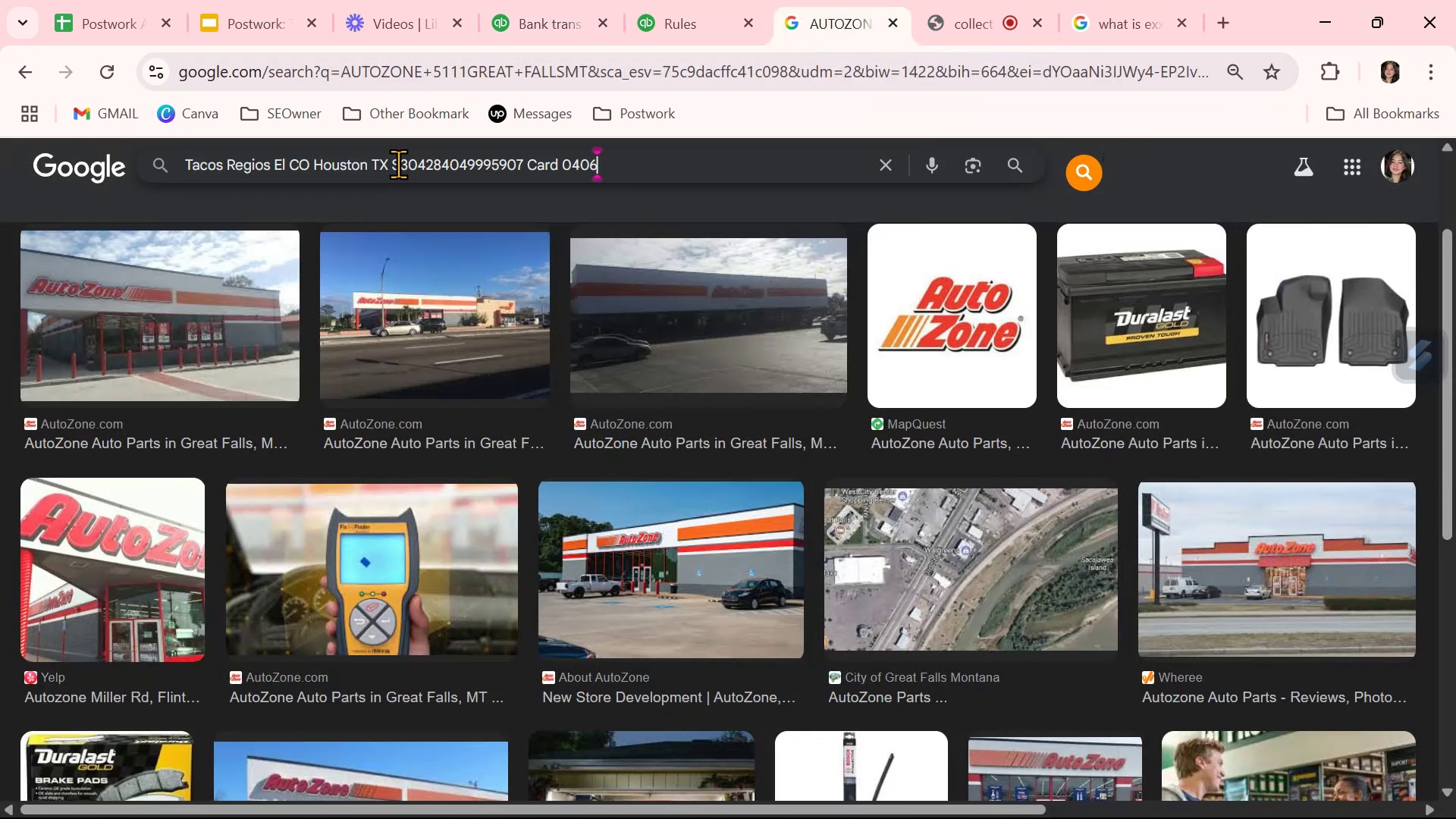 
key(NumpadEnter)
 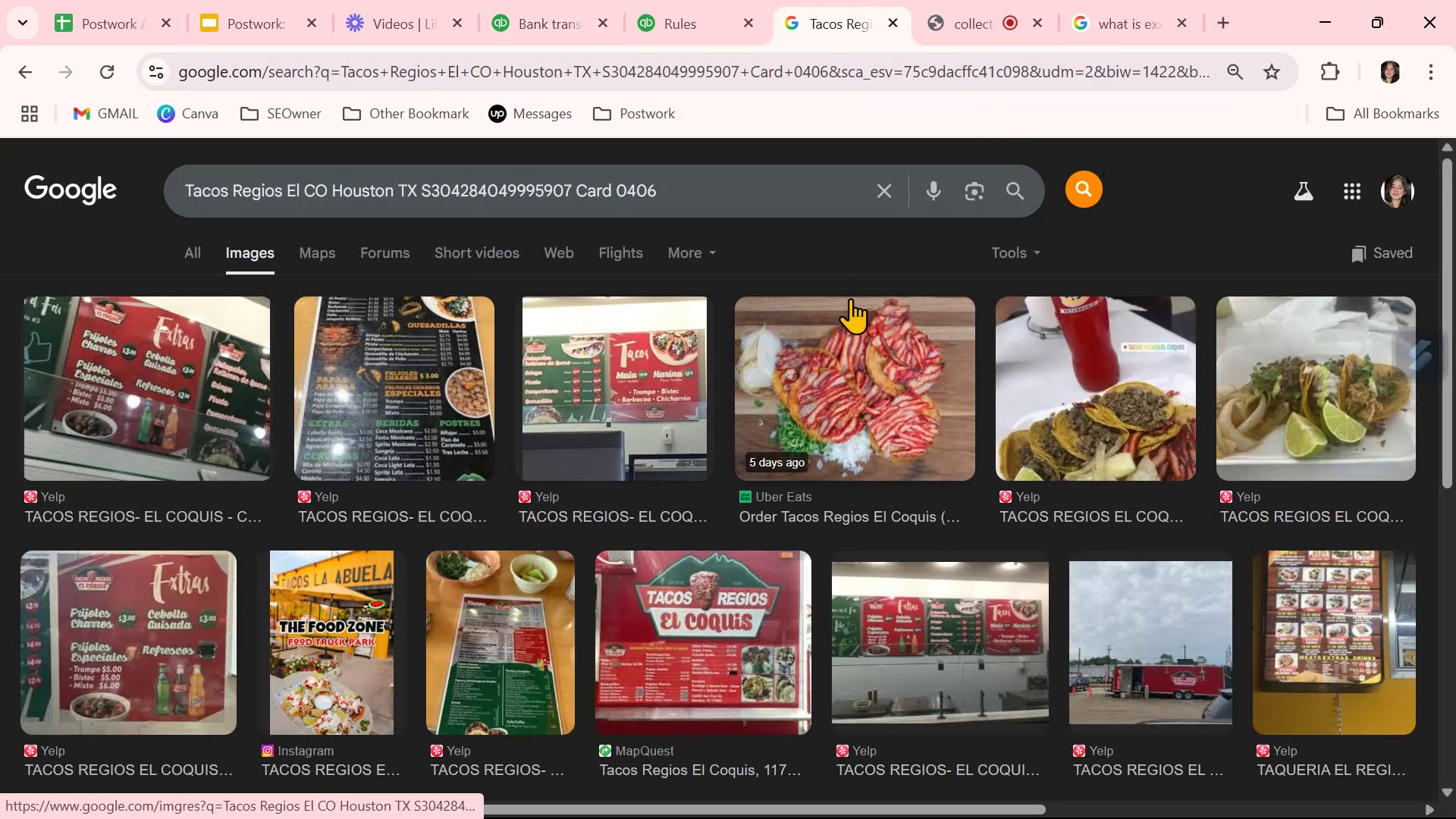 
wait(11.31)
 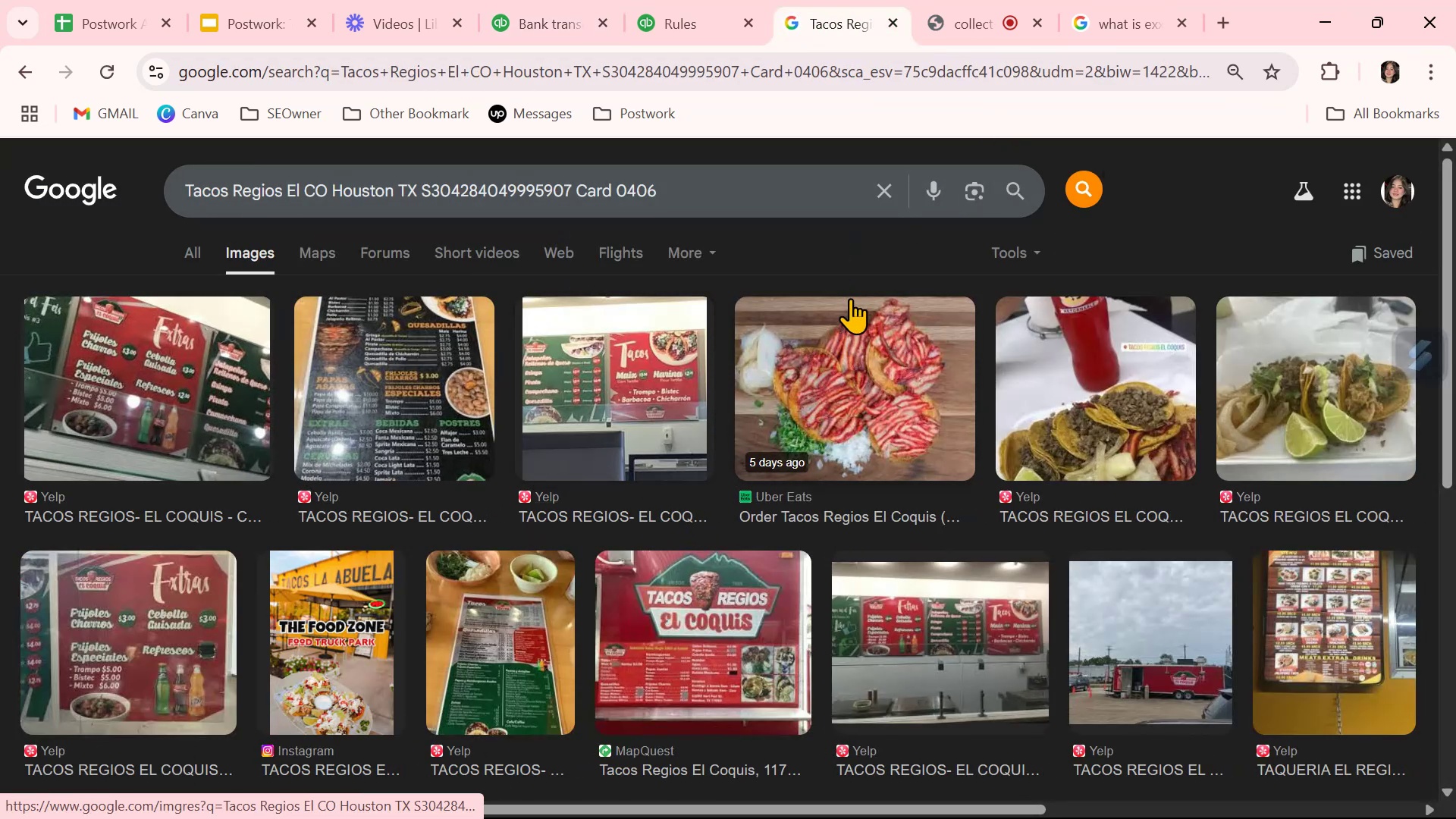 
left_click([541, 13])
 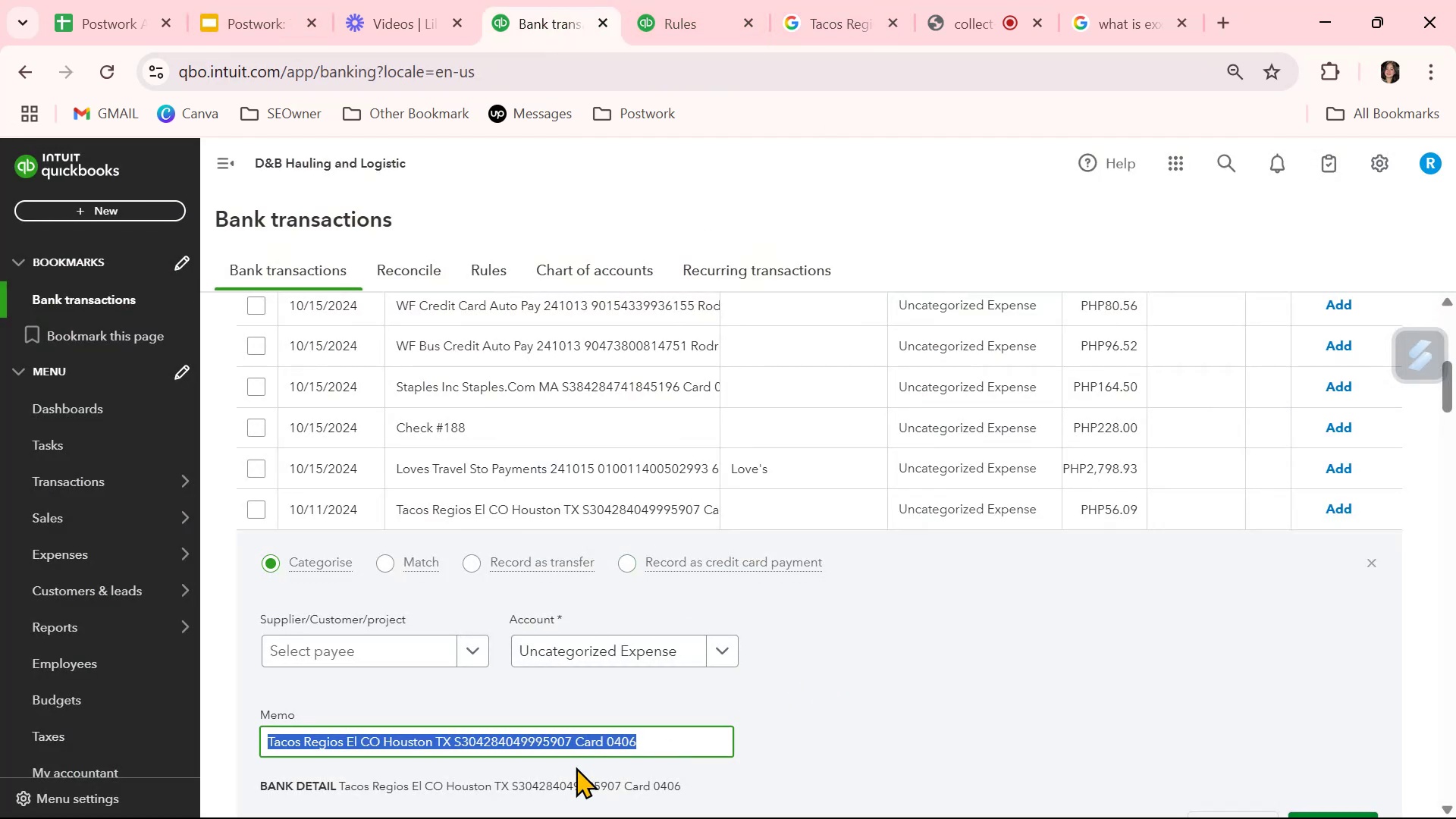 
left_click([420, 654])
 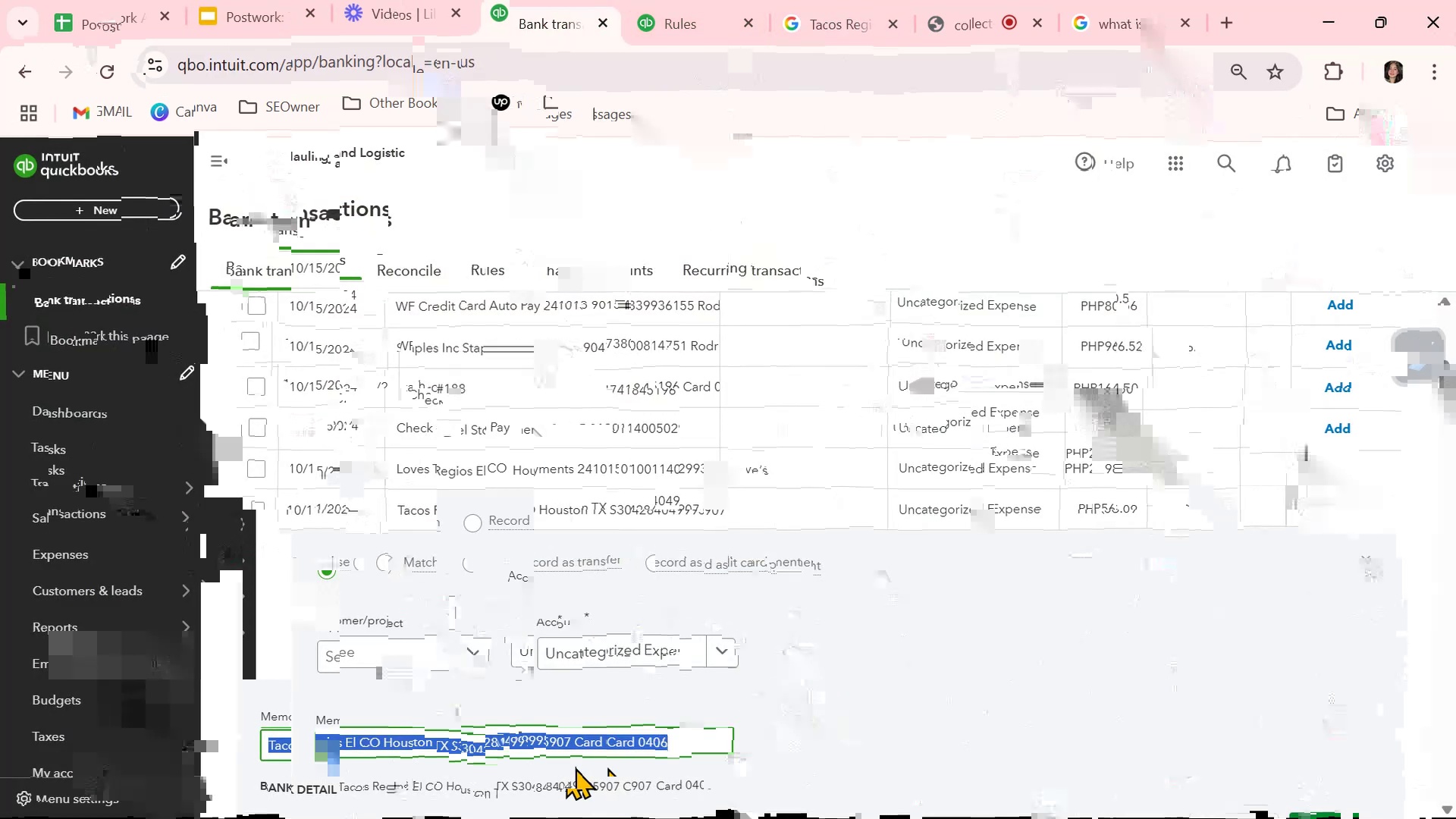 
type(tac)
 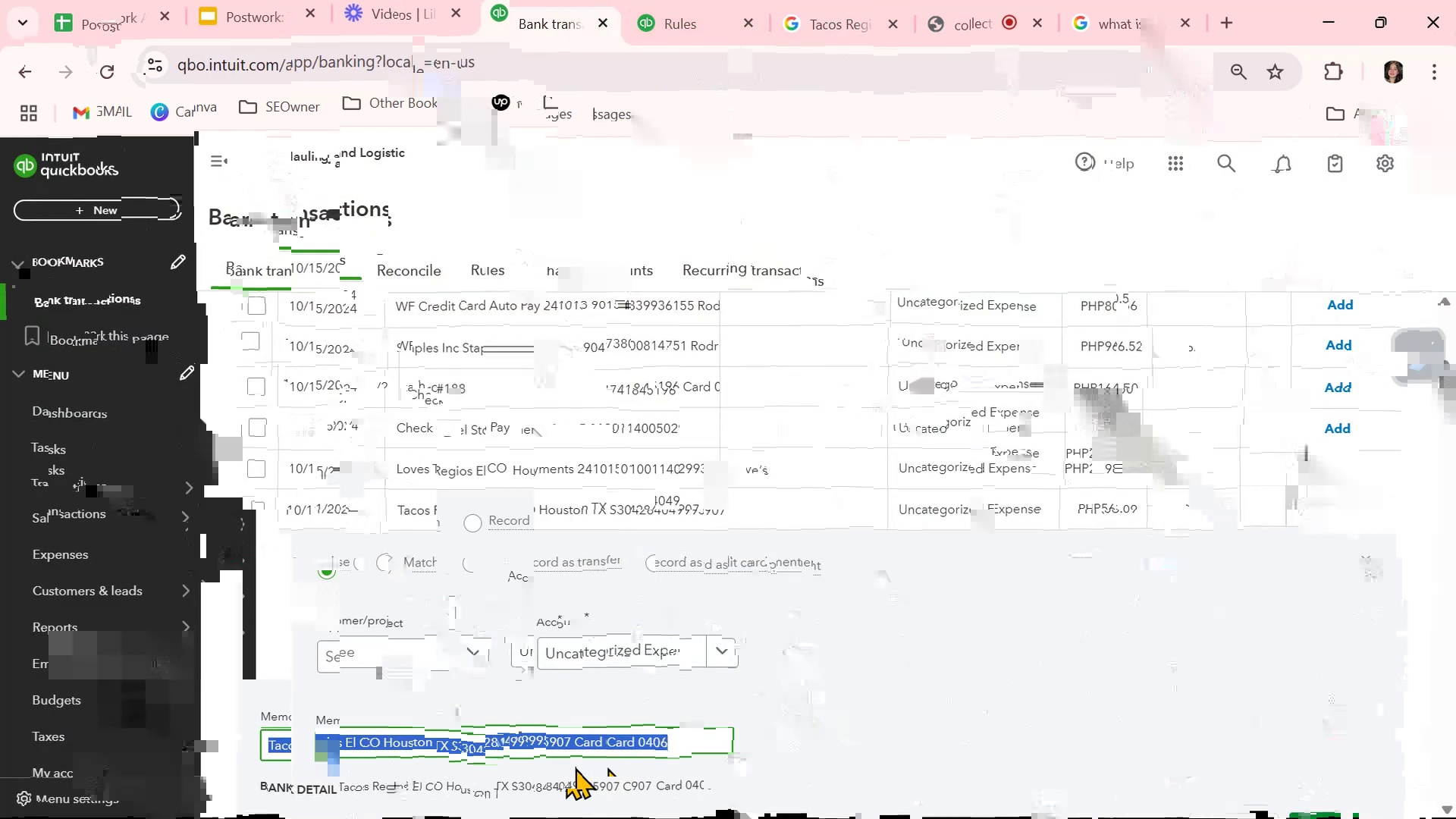 
left_click([275, 617])
 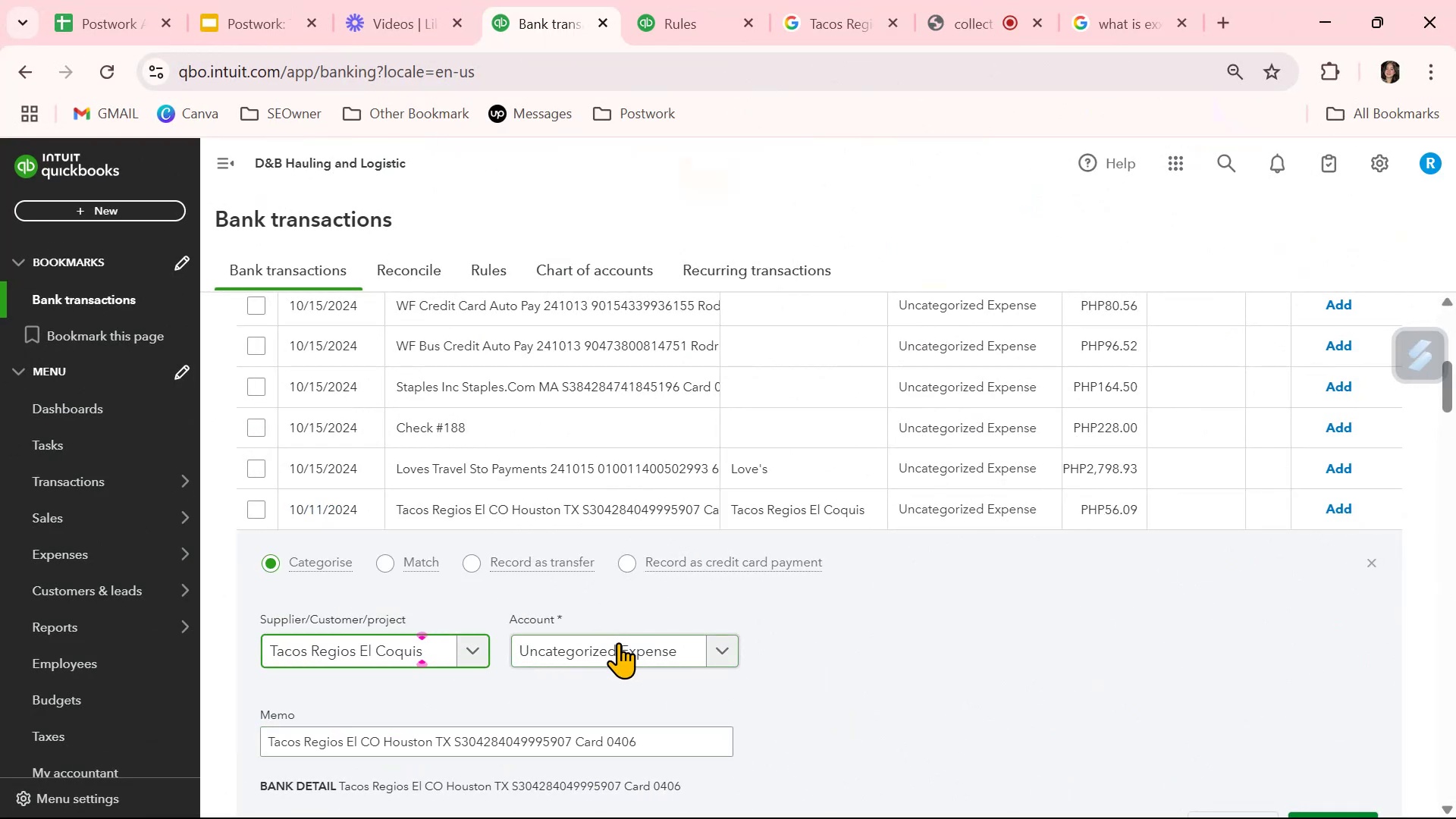 
left_click([611, 653])
 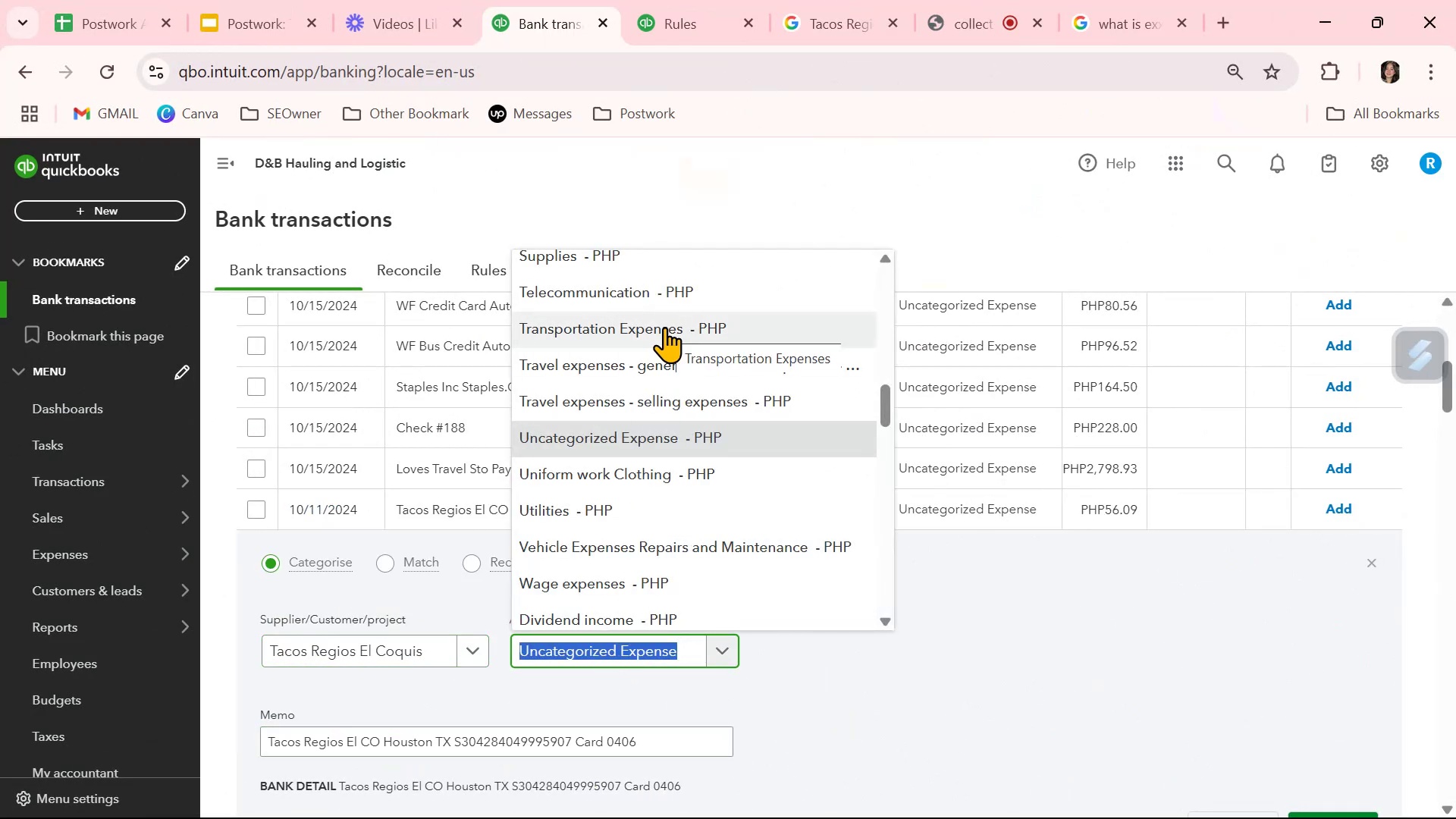 
type(meal)
 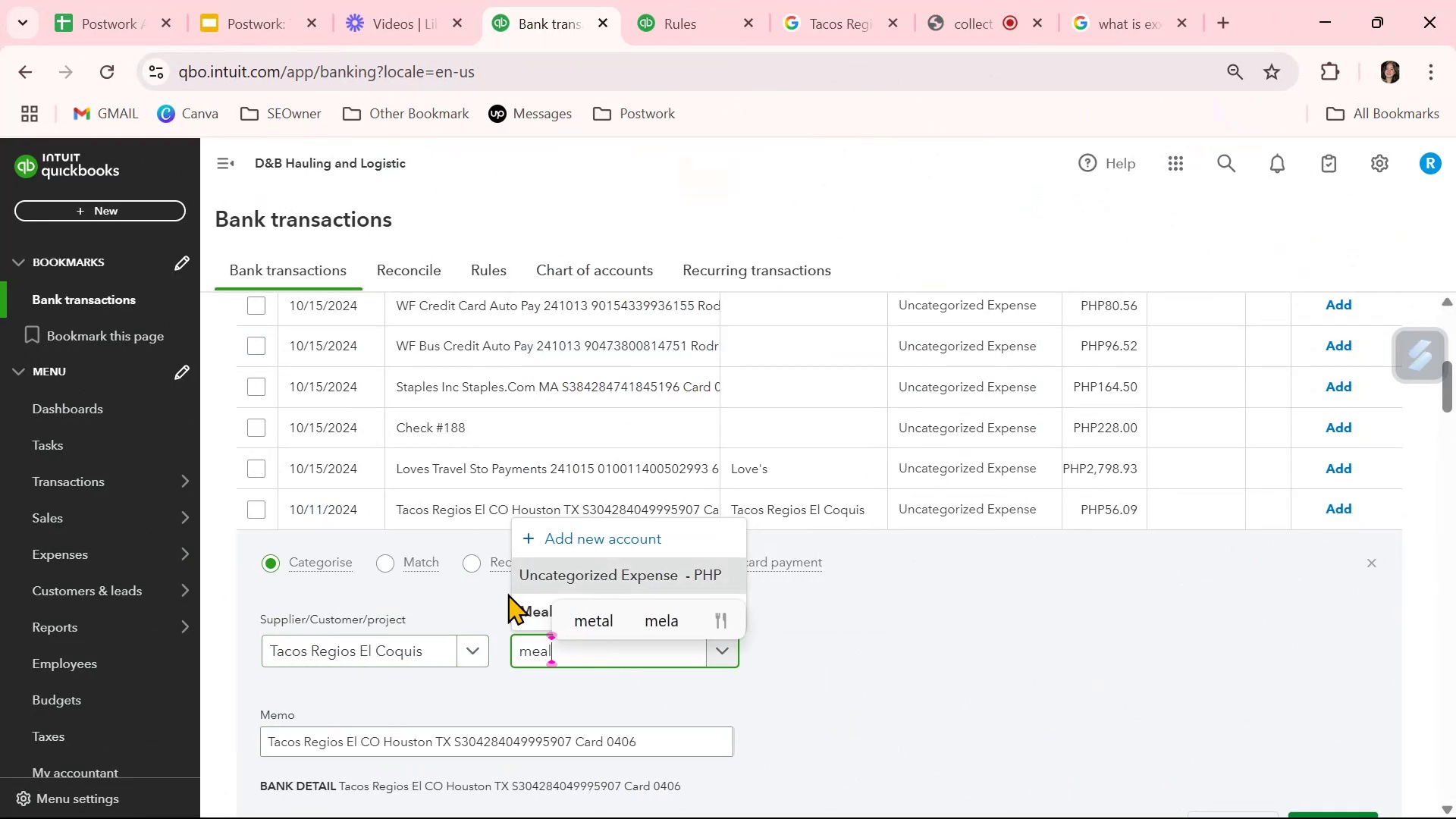 
left_click([521, 607])
 